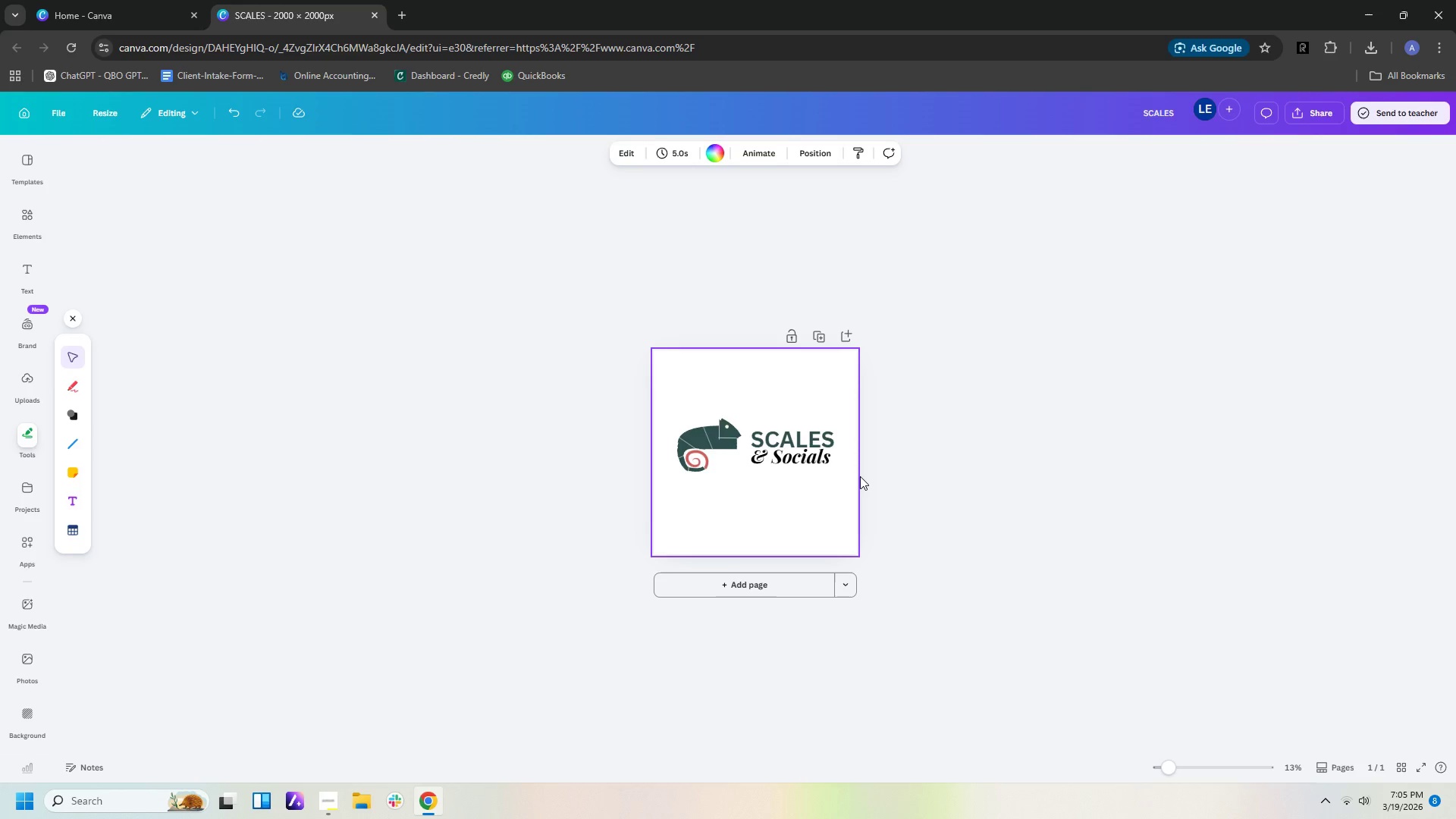 
left_click([1021, 514])
 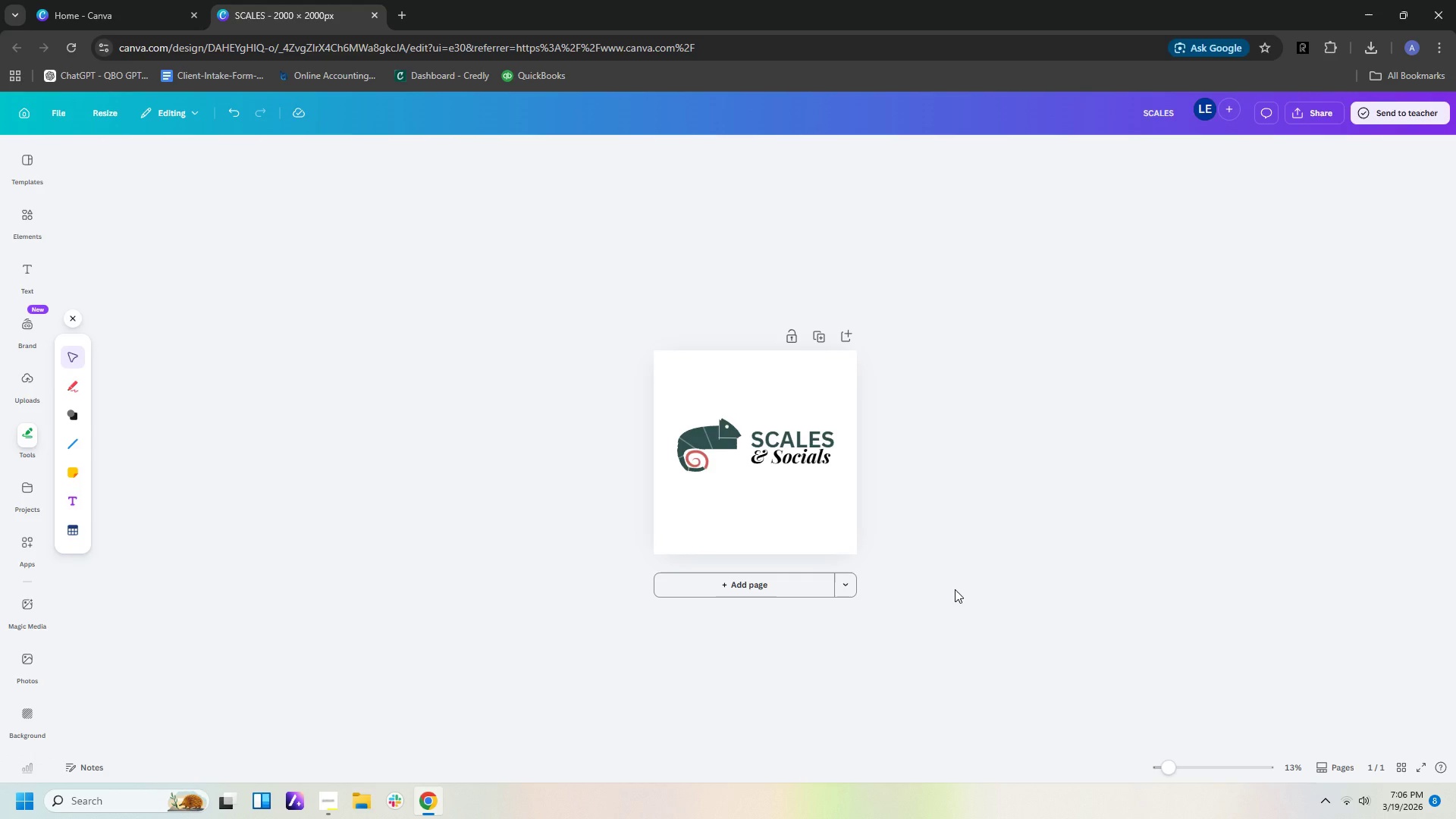 
wait(91.41)
 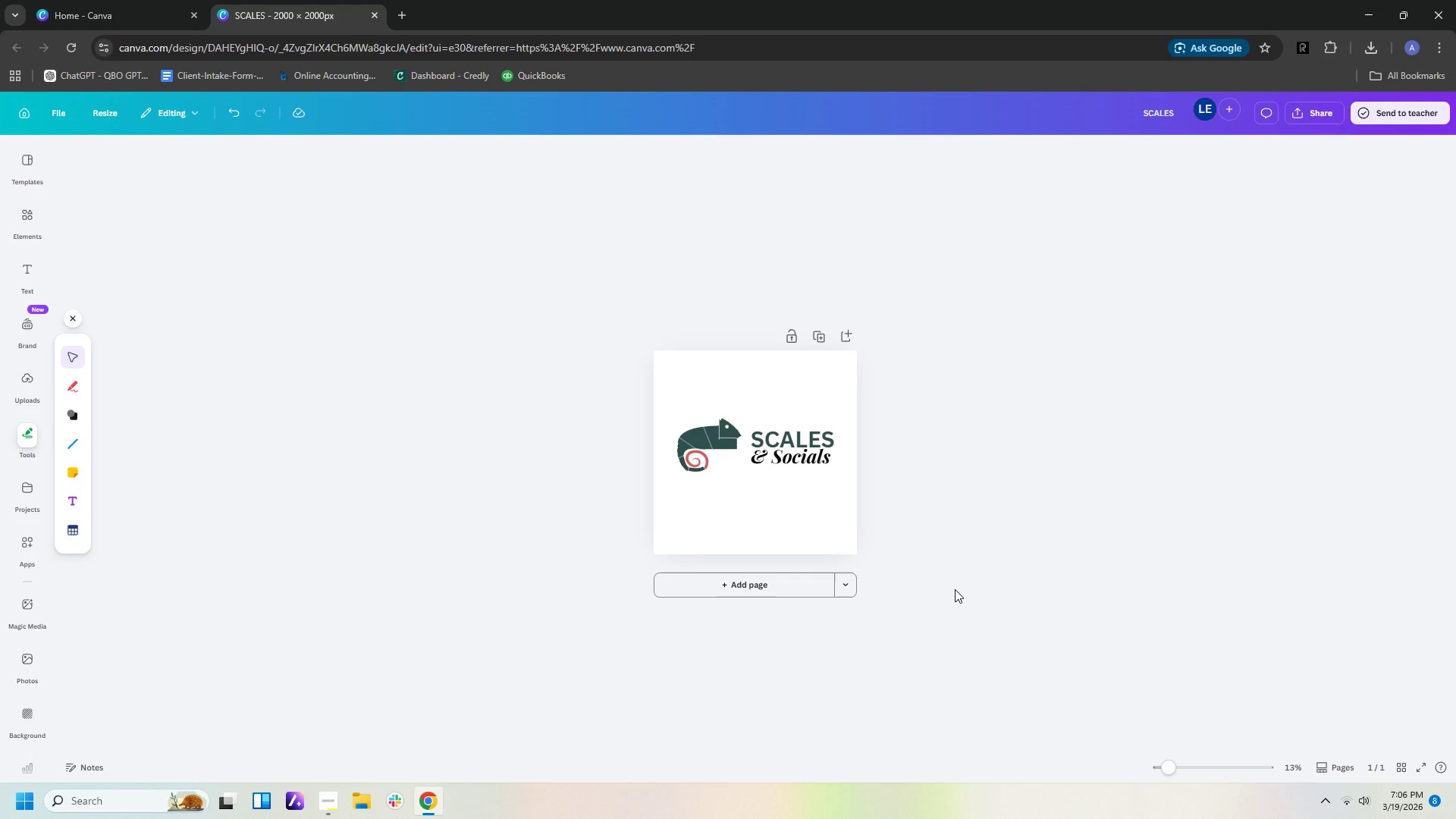 
left_click([881, 538])
 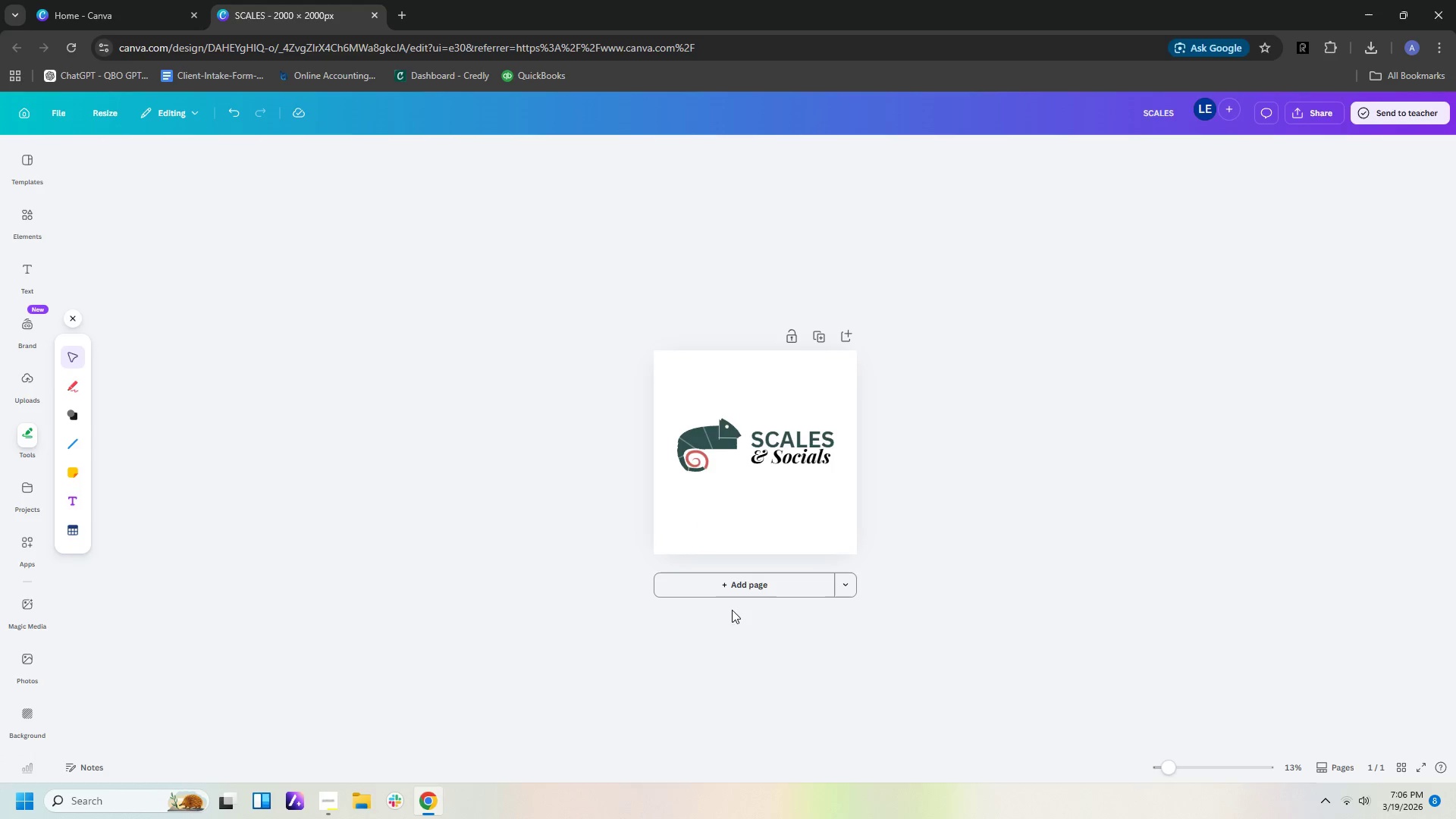 
left_click([764, 579])
 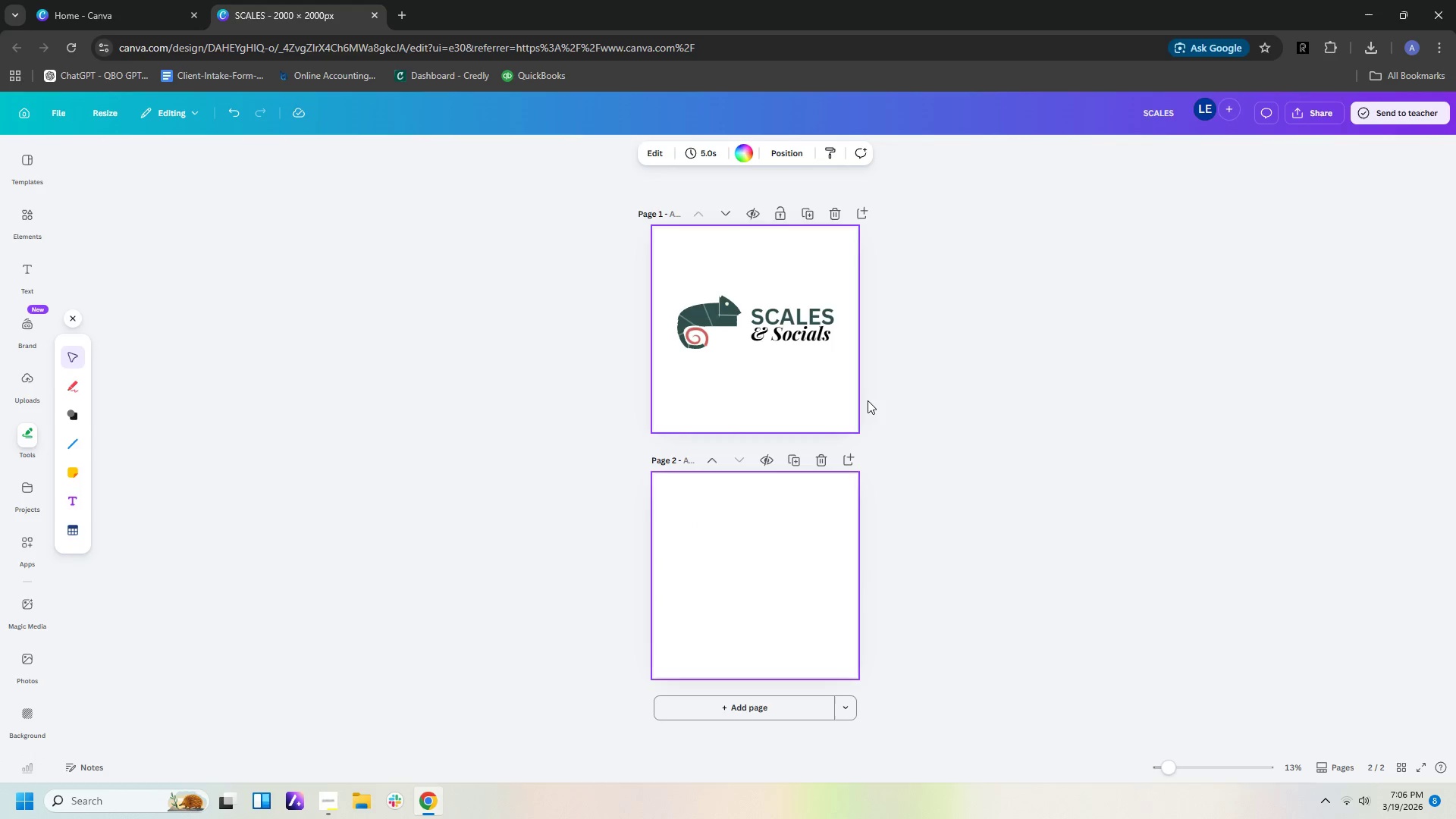 
scroll: coordinate [880, 409], scroll_direction: down, amount: 5.0
 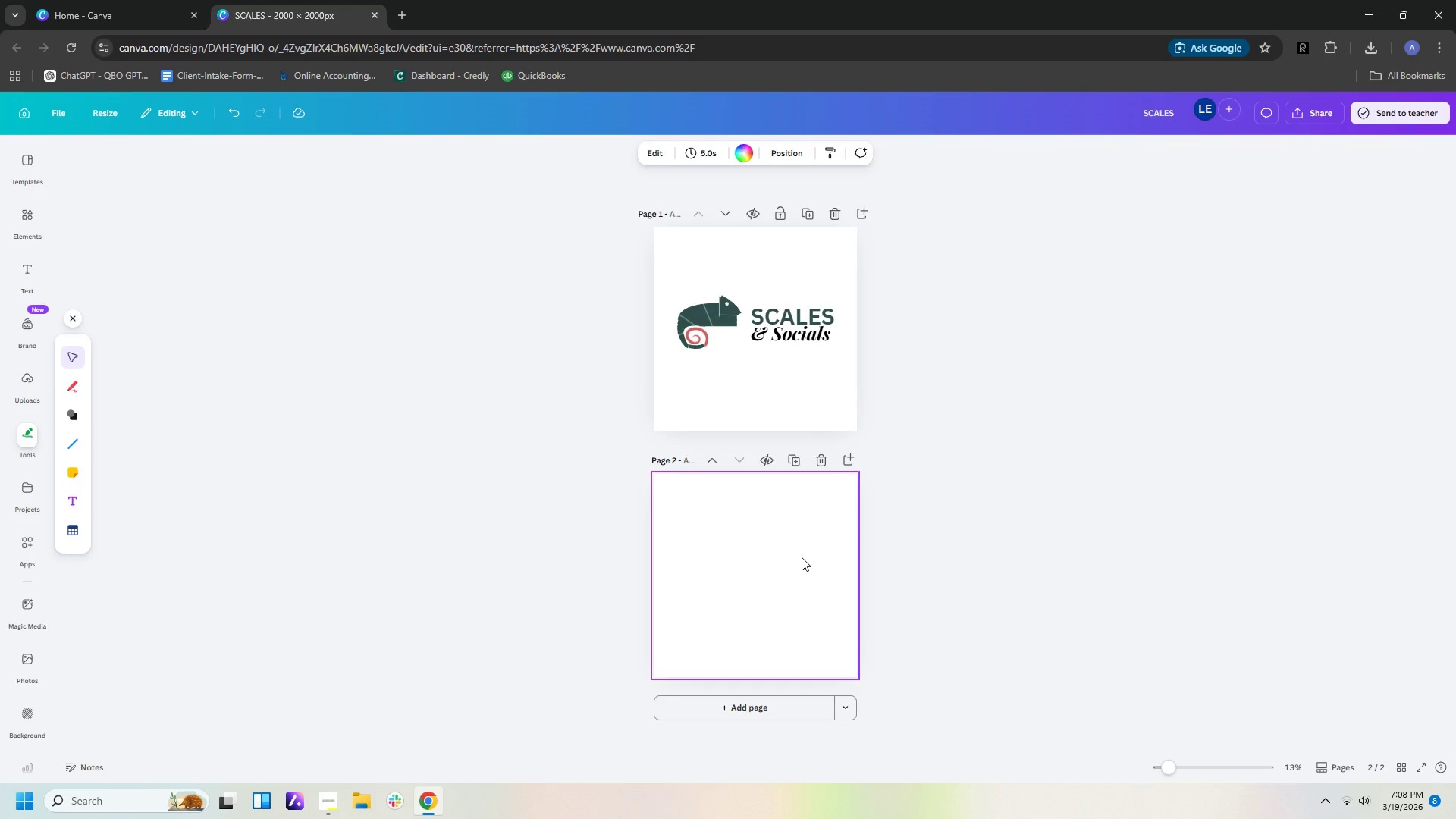 
wait(116.24)
 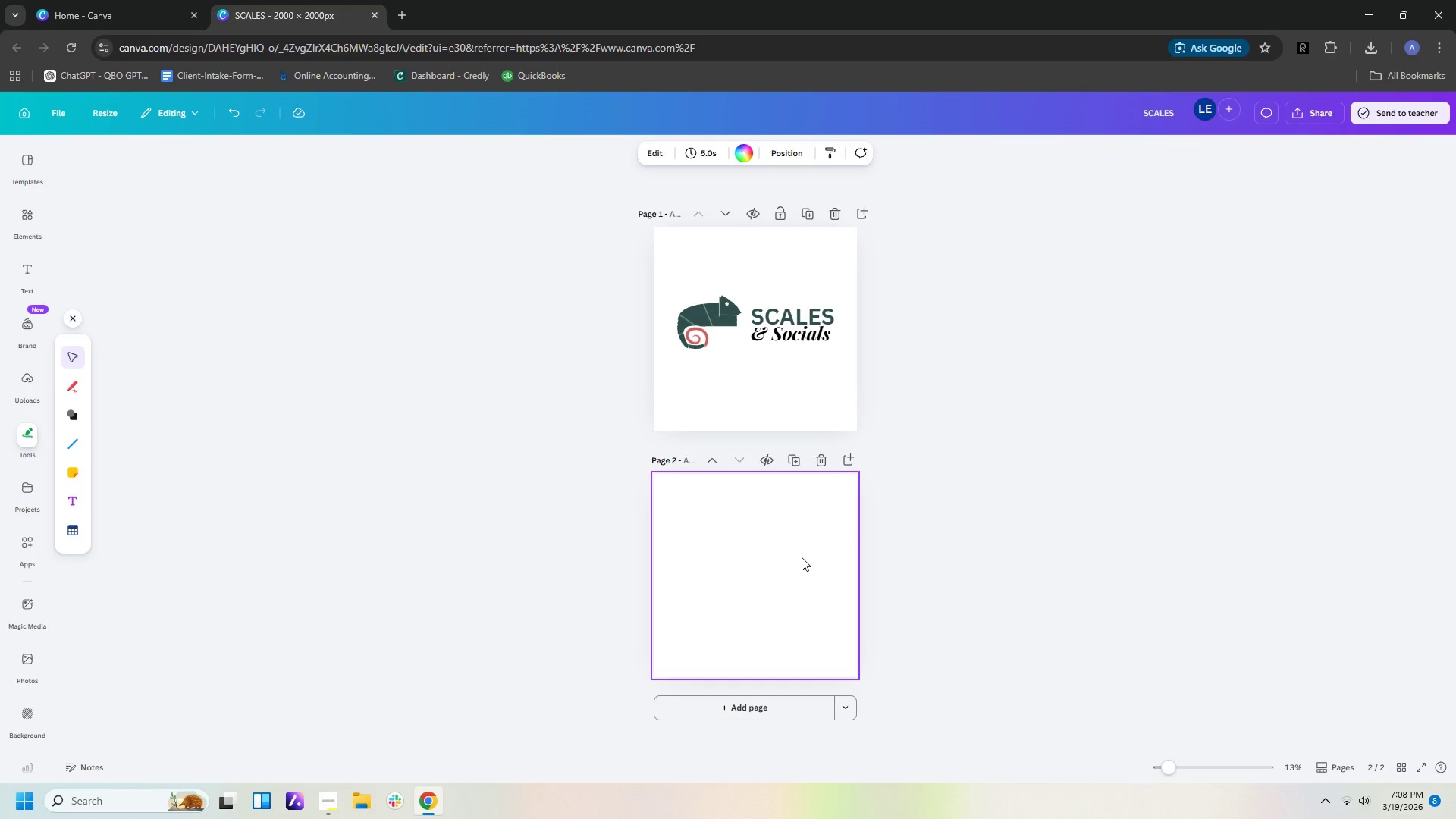 
scroll: coordinate [877, 325], scroll_direction: up, amount: 1.0
 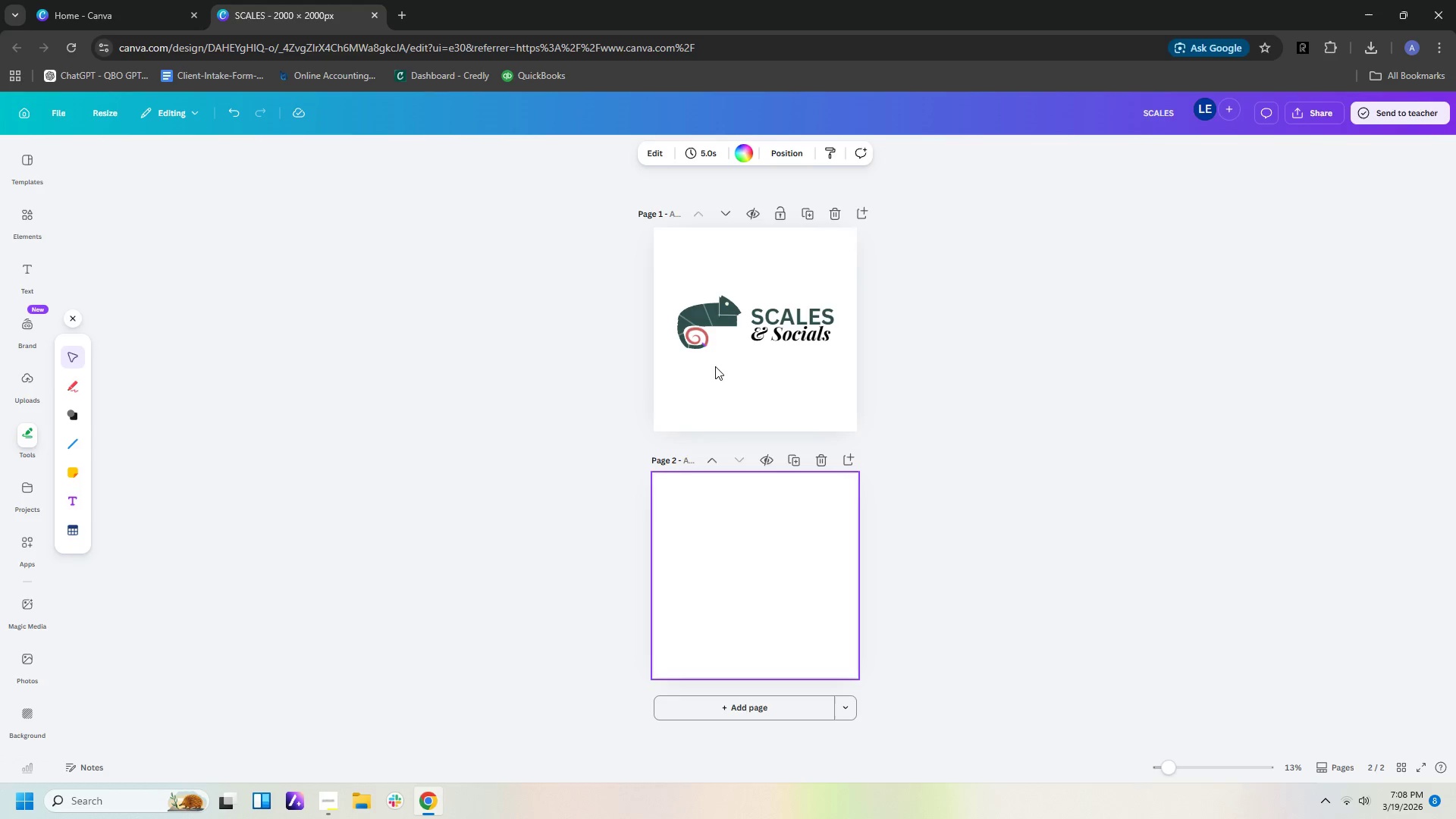 
mouse_move([344, 800])
 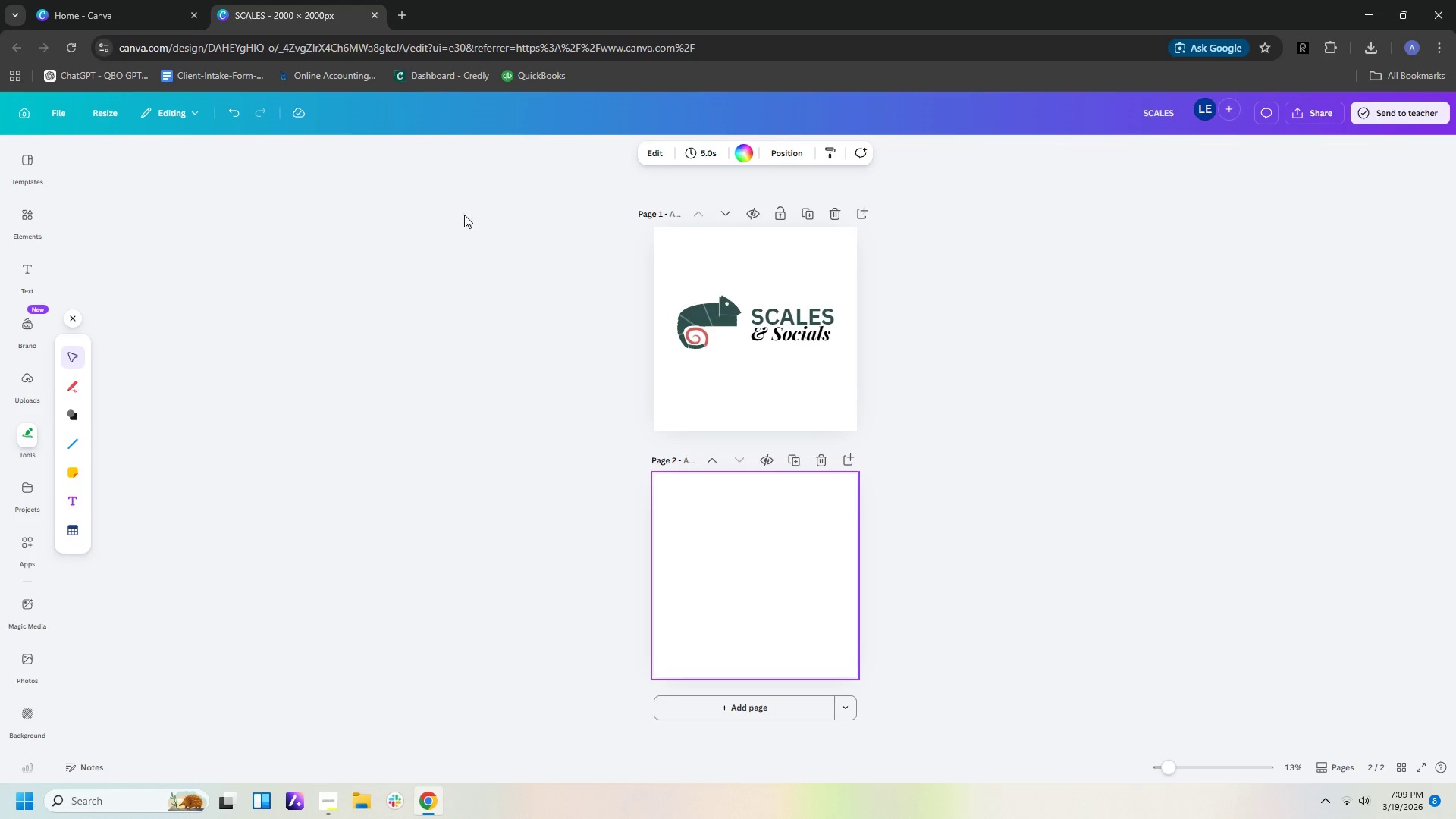 
wait(8.01)
 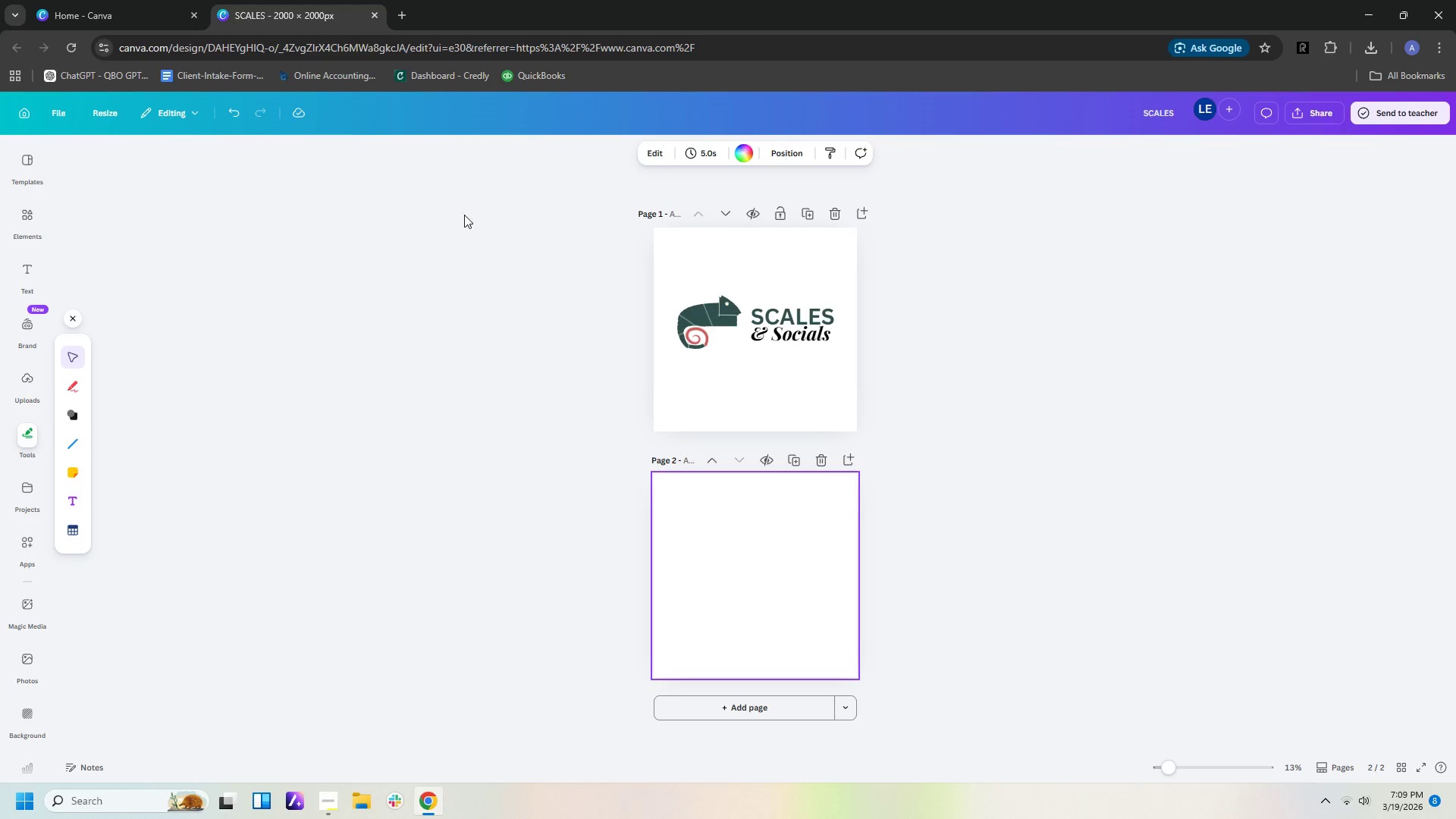 
hold_key(key=ControlLeft, duration=1.25)
scroll: coordinate [946, 419], scroll_direction: up, amount: 3.0
 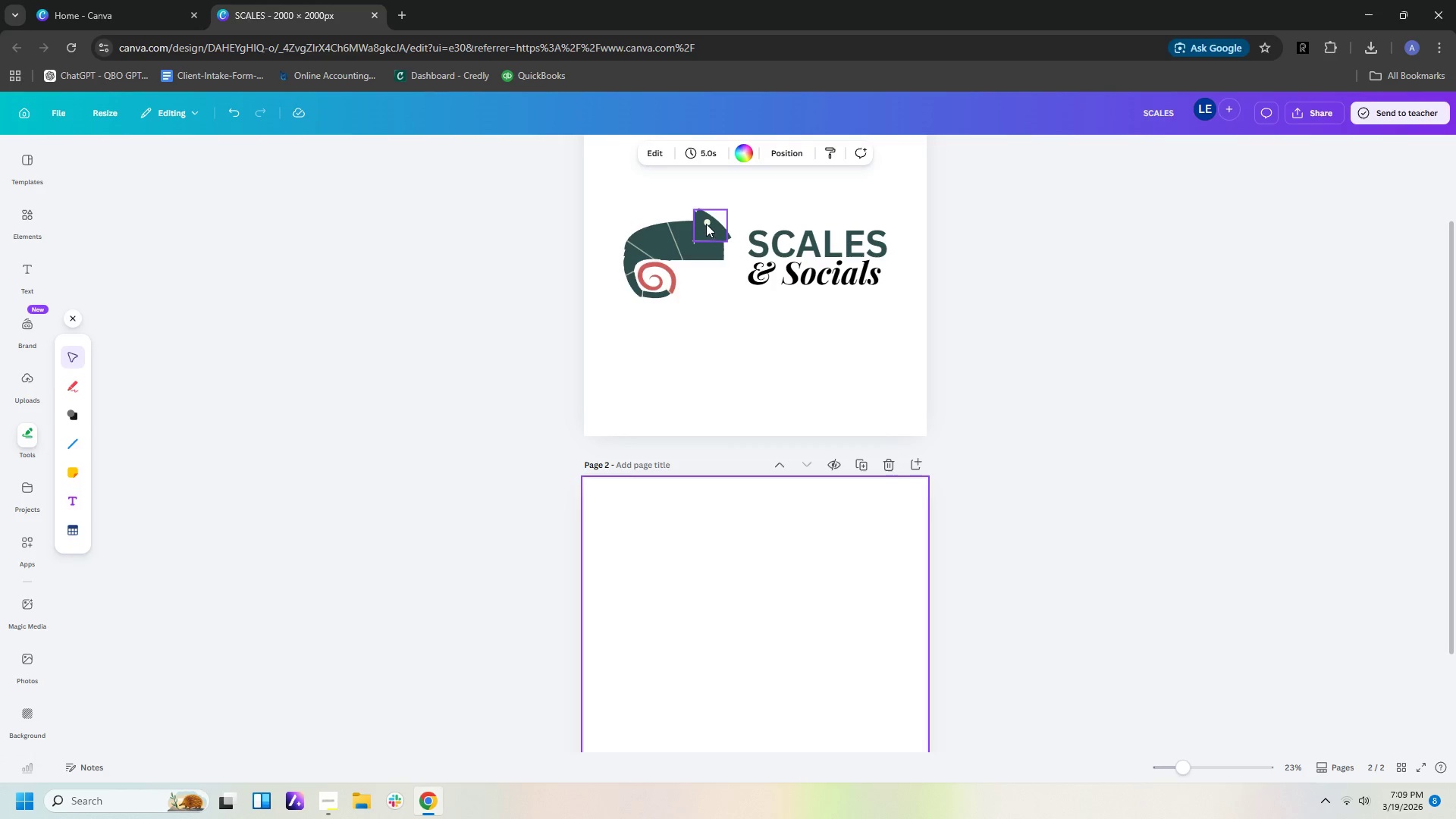 
left_click([706, 224])
 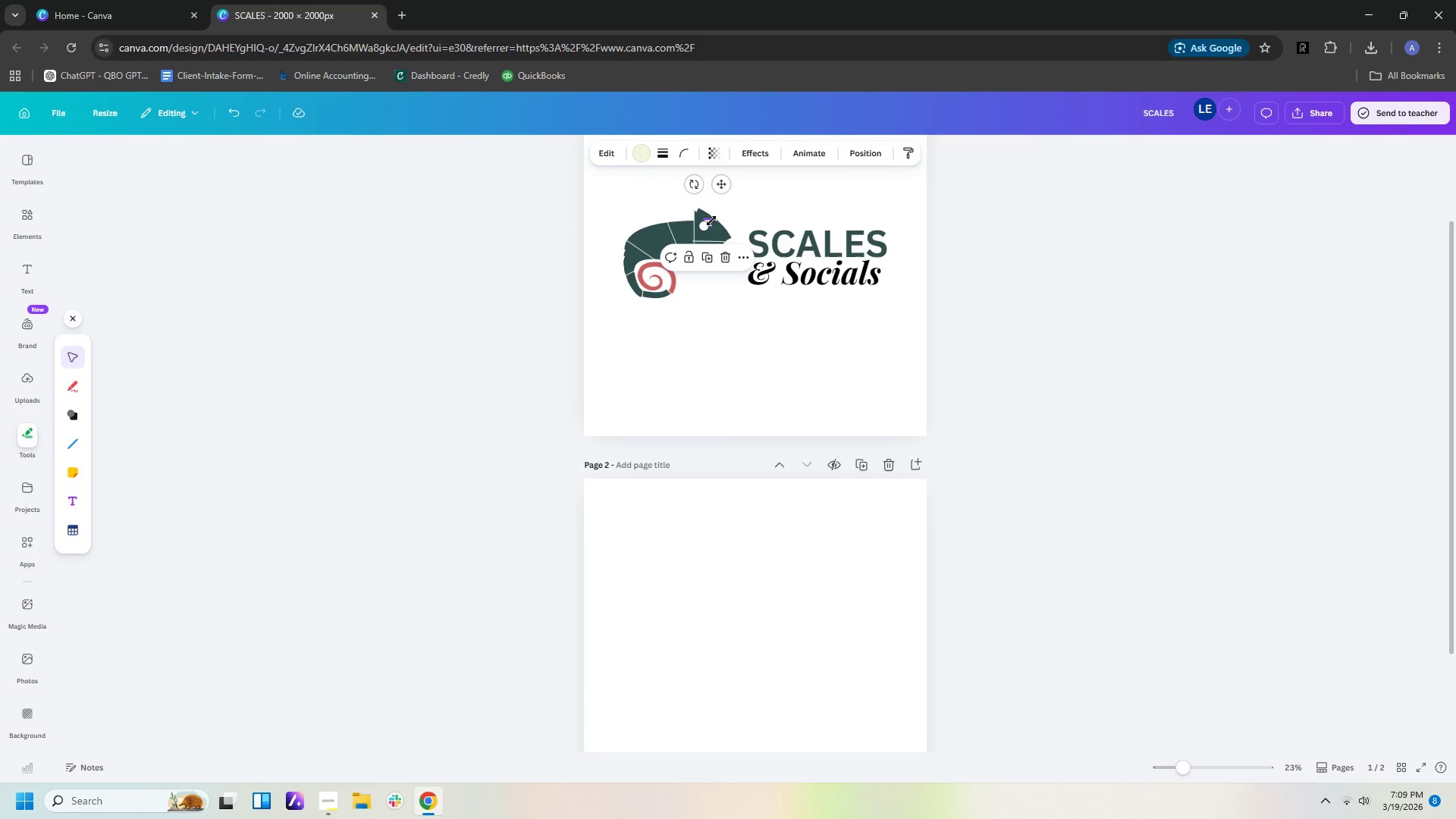 
left_click_drag(start_coordinate=[711, 221], to_coordinate=[717, 219])
 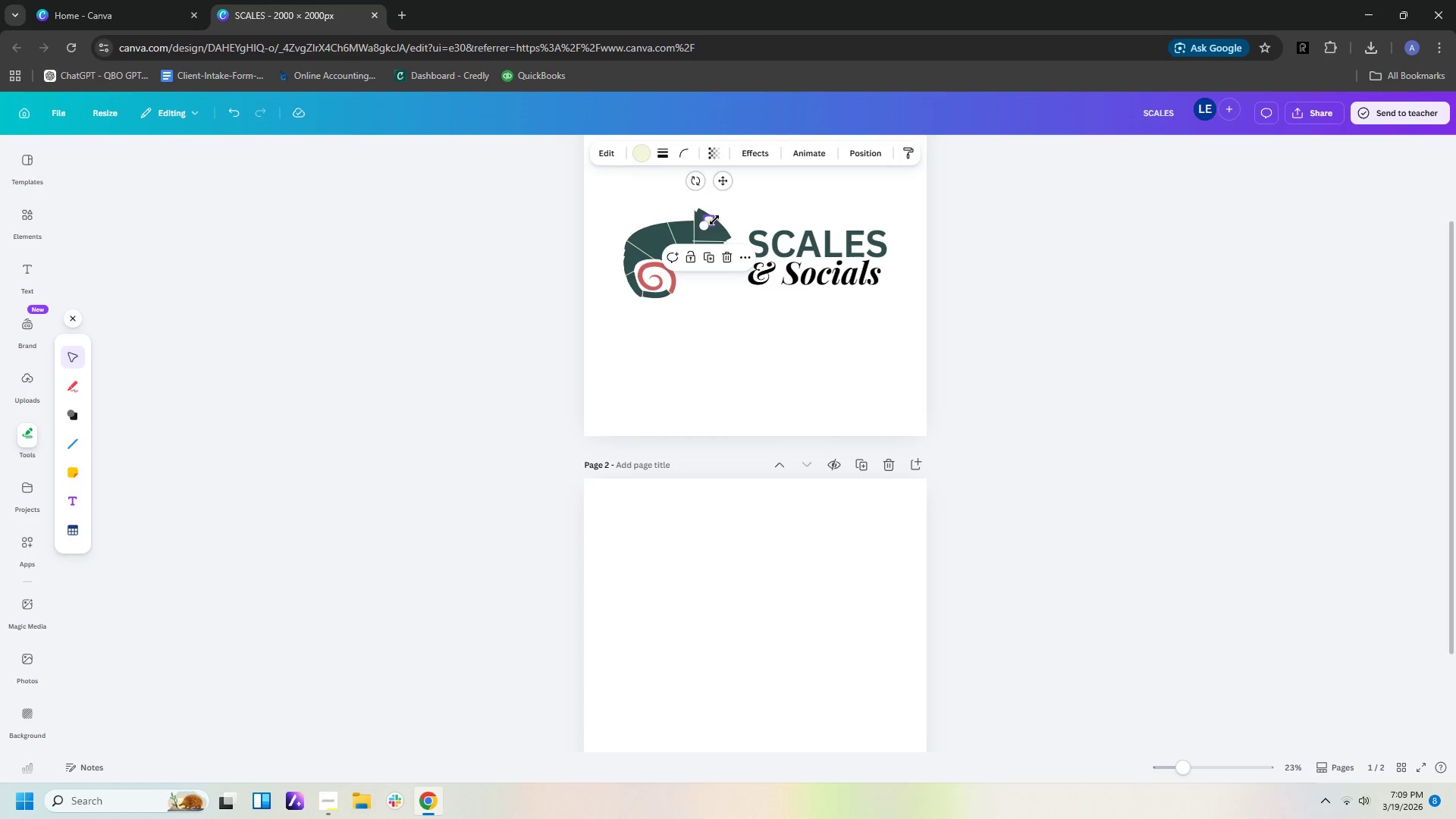 
left_click_drag(start_coordinate=[714, 214], to_coordinate=[714, 218])
 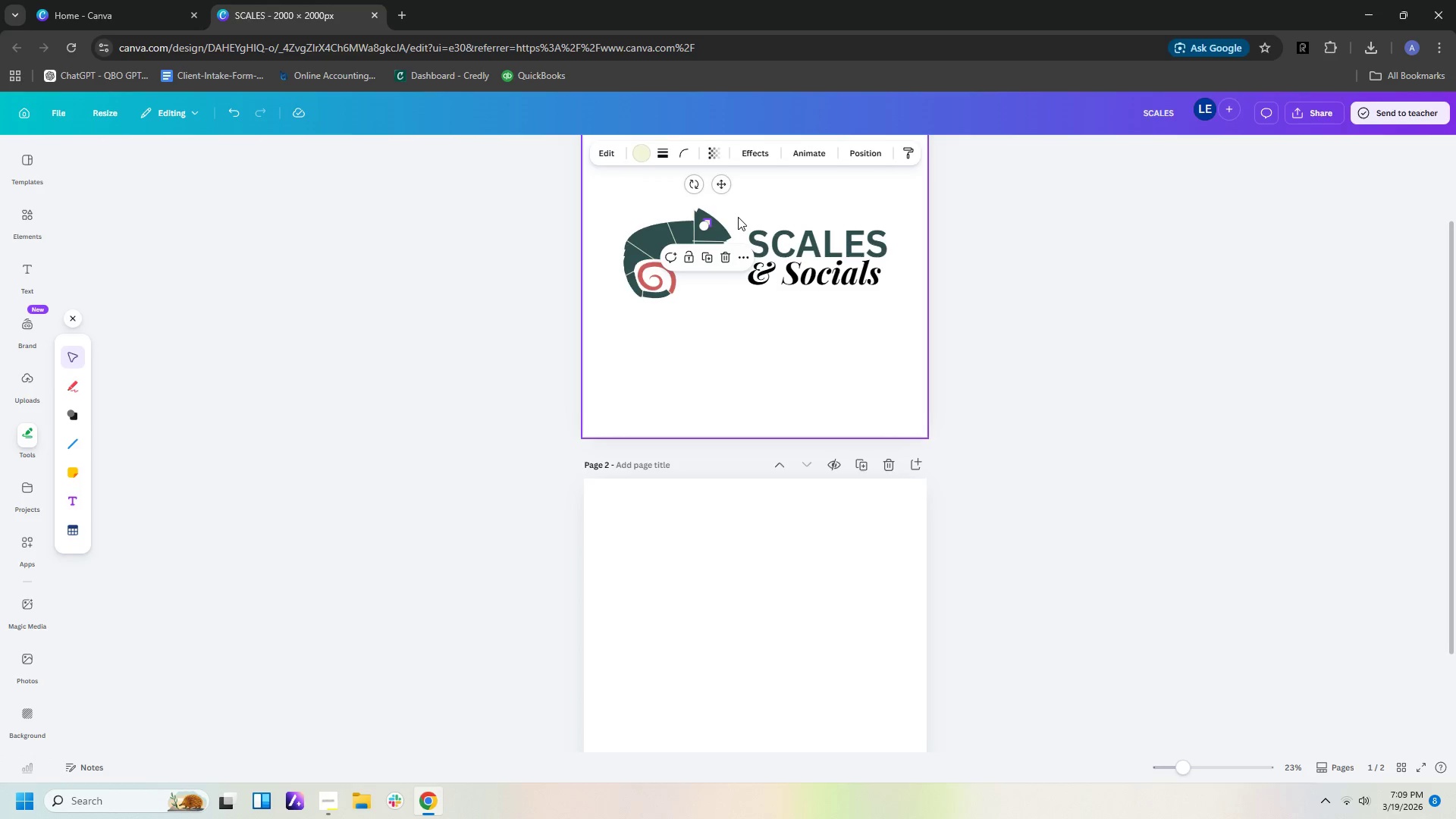 
left_click([738, 217])
 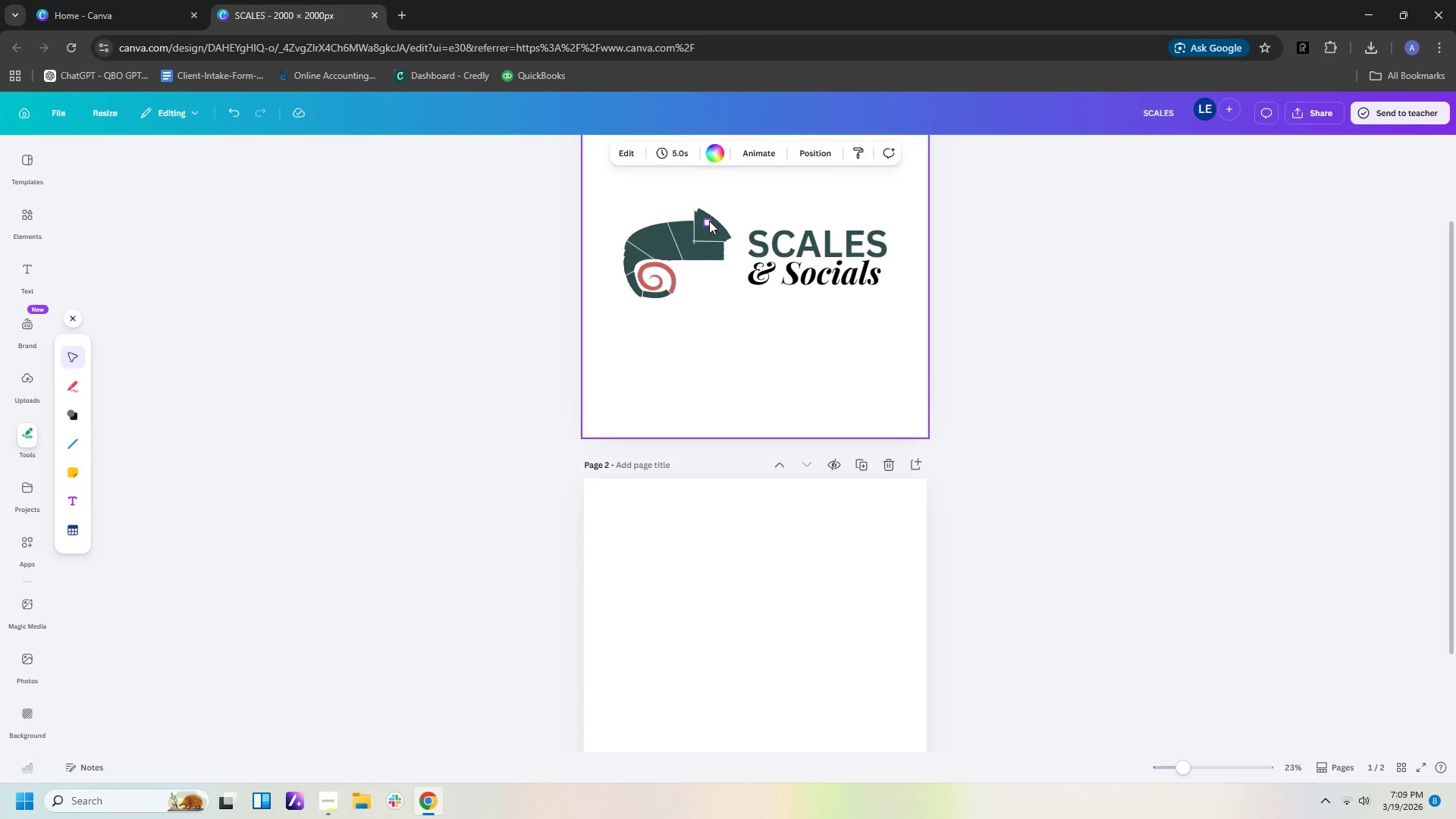 
left_click([708, 221])
 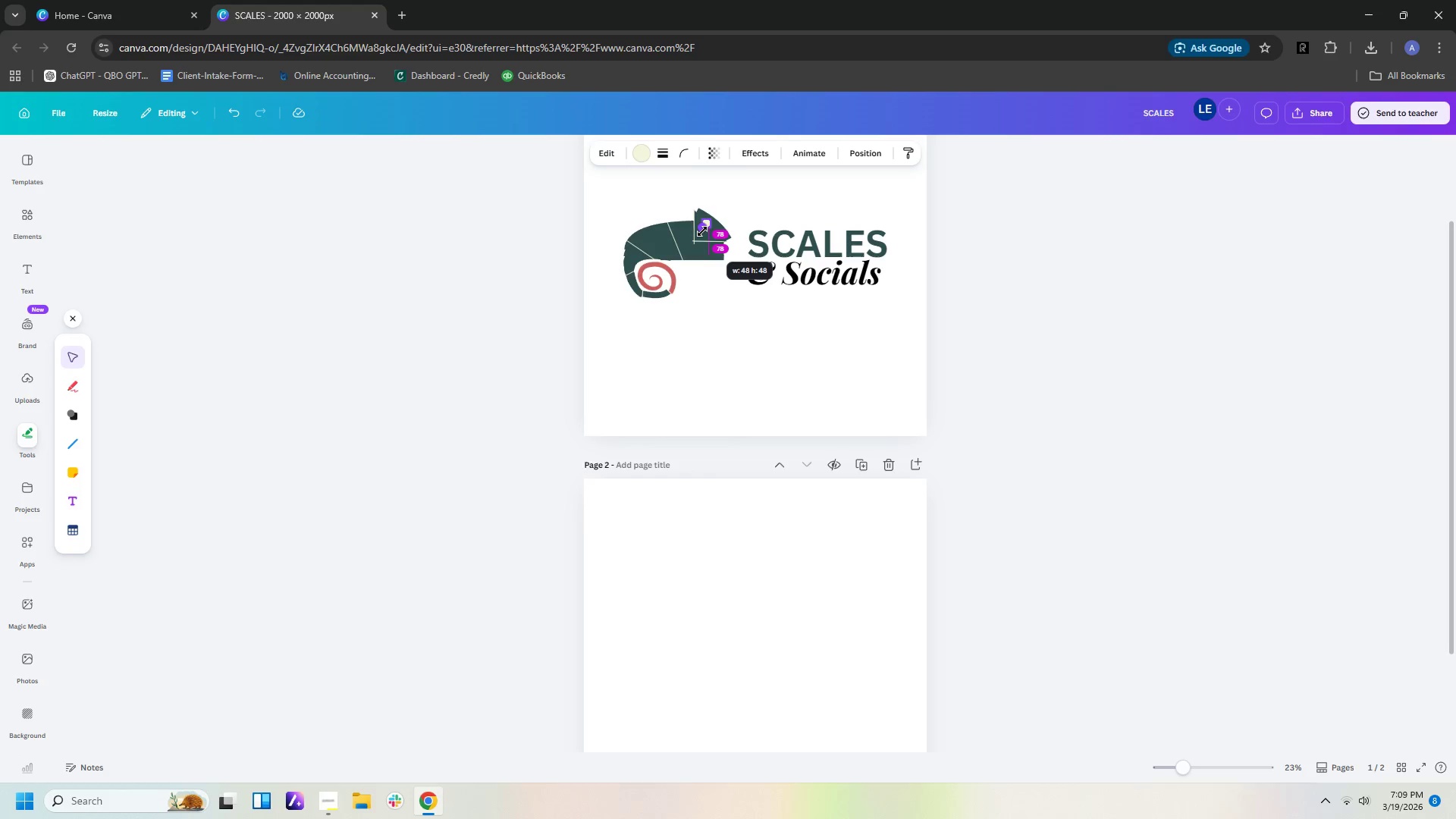 
left_click([756, 211])
 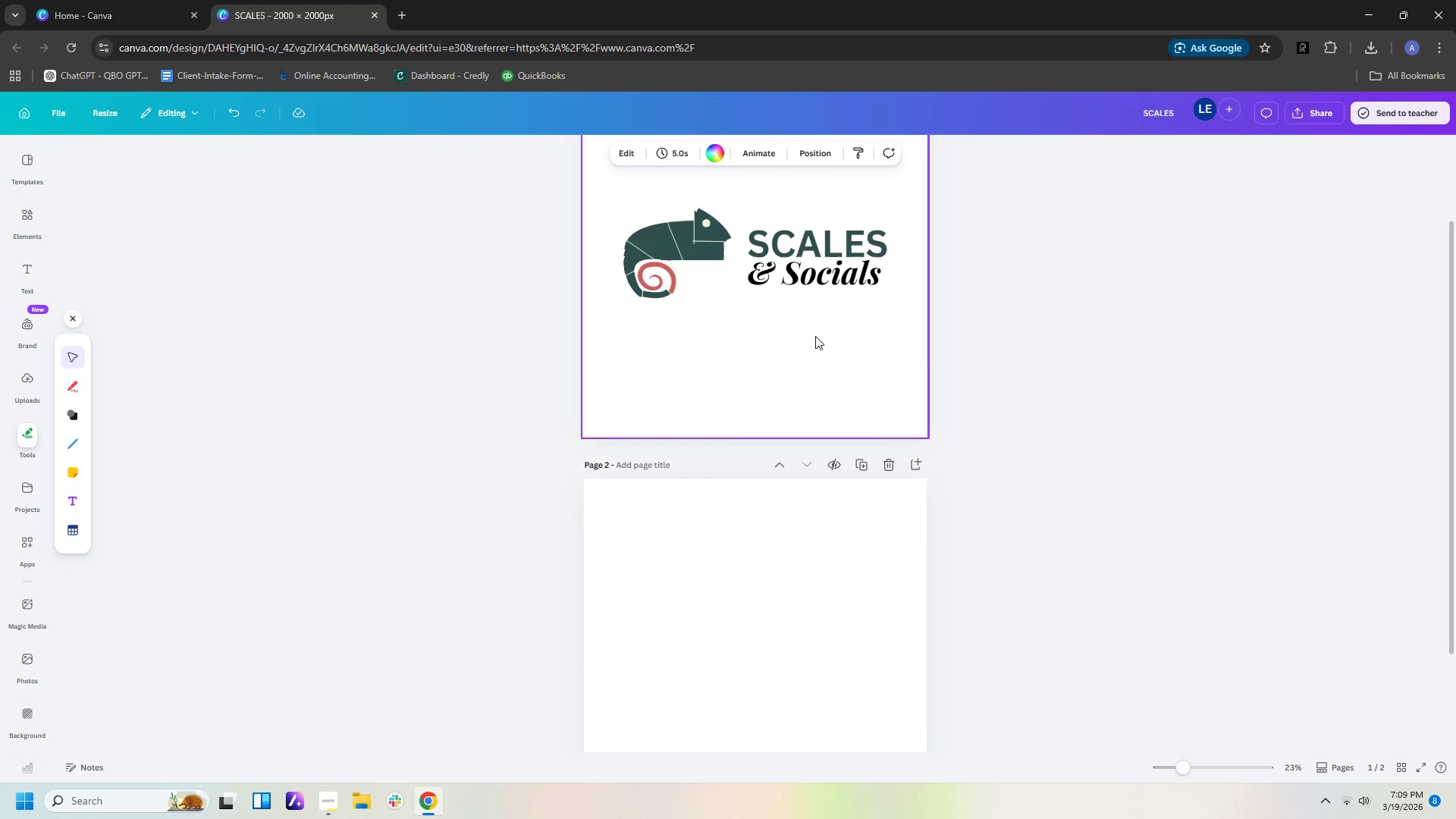 
hold_key(key=ControlLeft, duration=0.55)
scroll: coordinate [952, 355], scroll_direction: down, amount: 3.0
 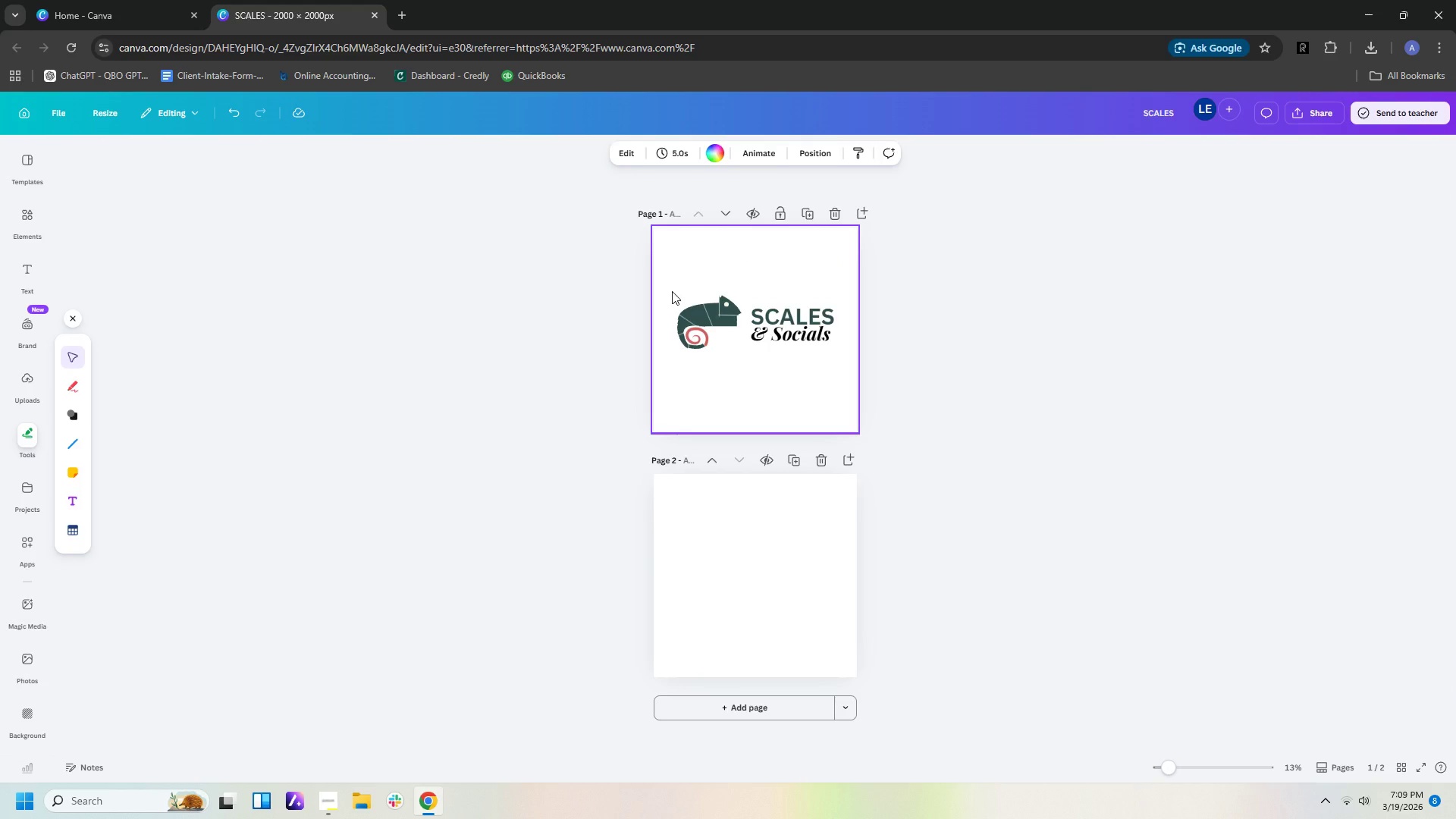 
left_click_drag(start_coordinate=[672, 290], to_coordinate=[746, 354])
 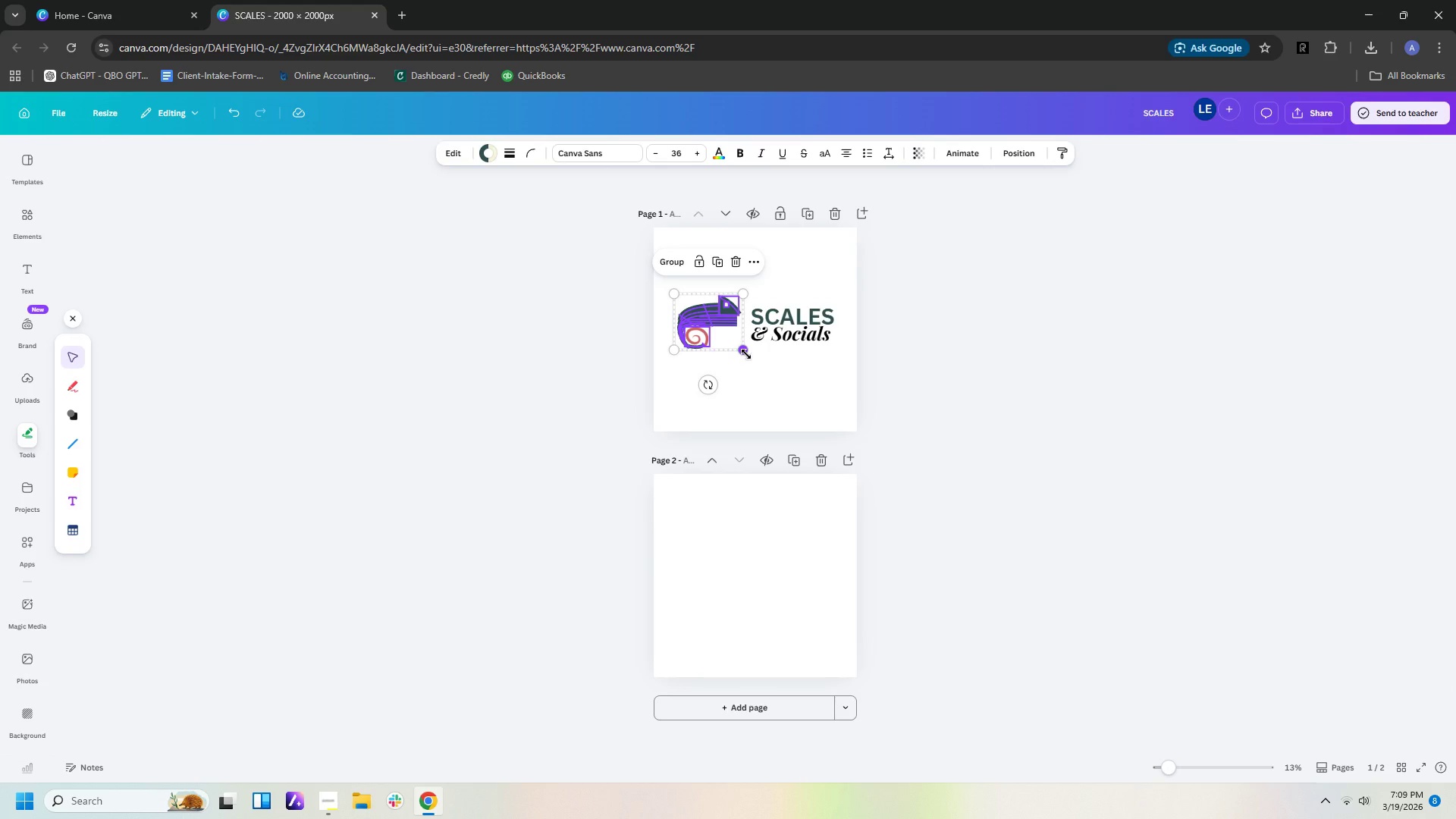 
key(Control+C)
 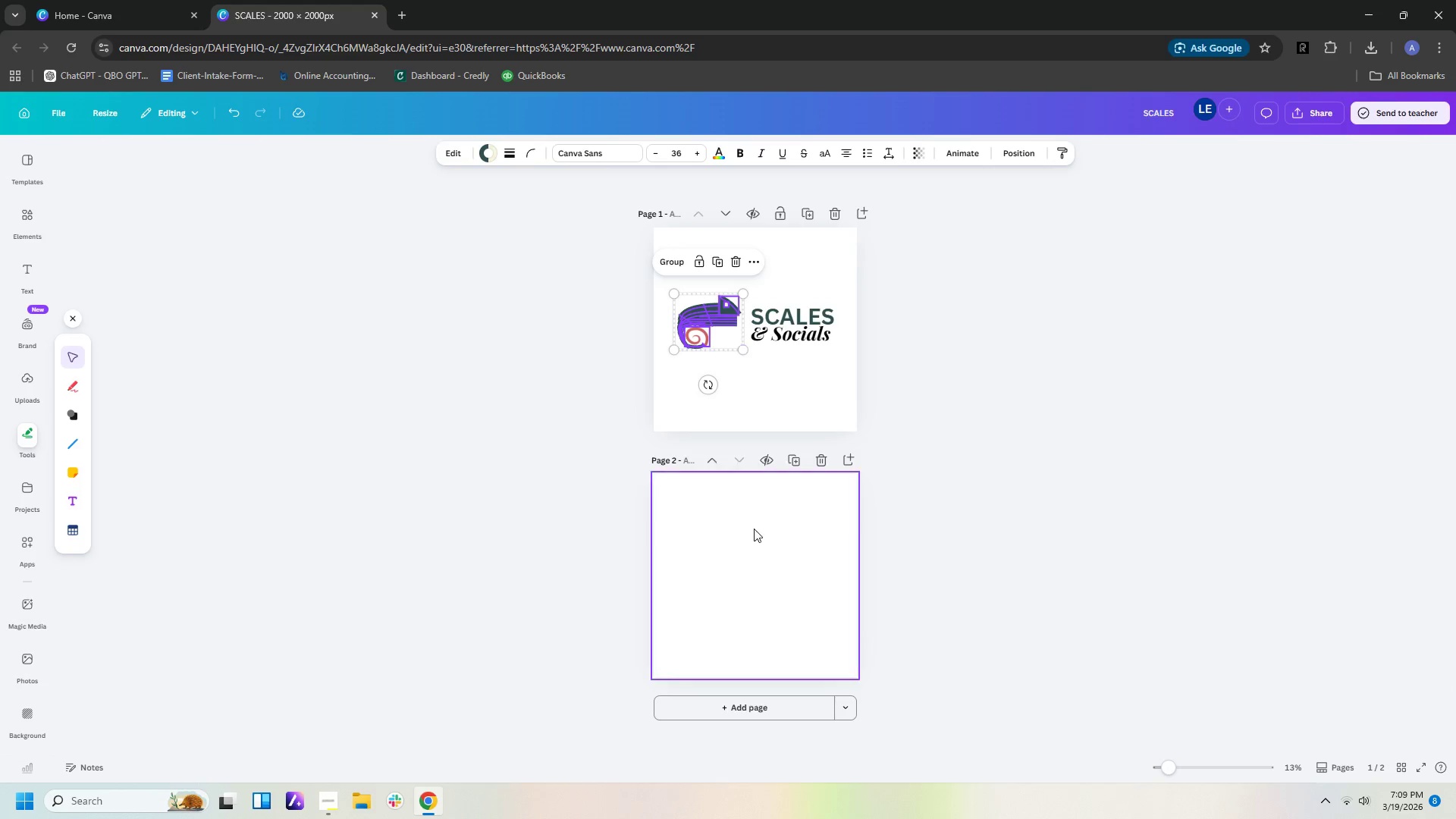 
left_click([754, 529])
 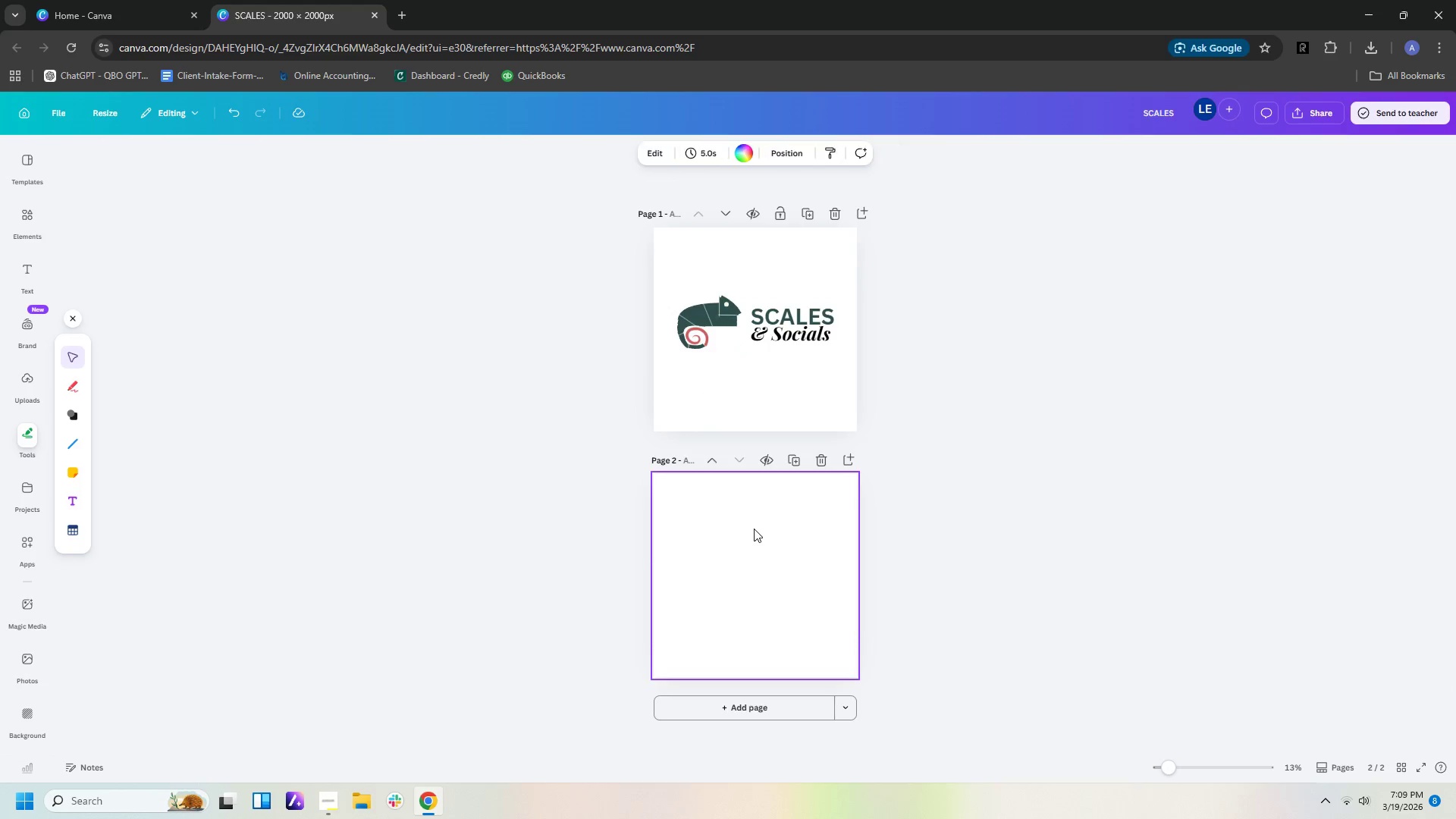 
key(Control+V)
 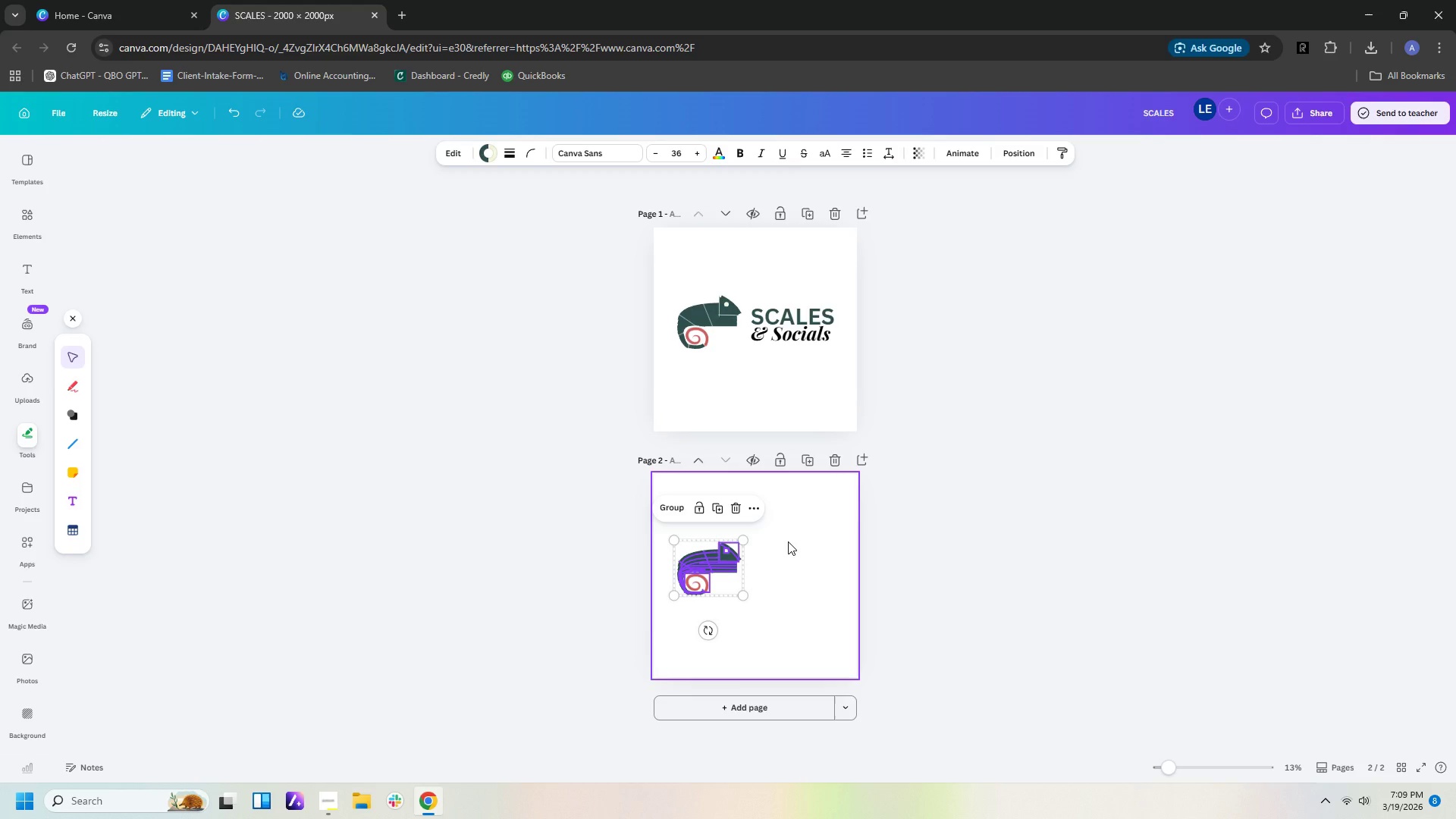 
wait(12.31)
 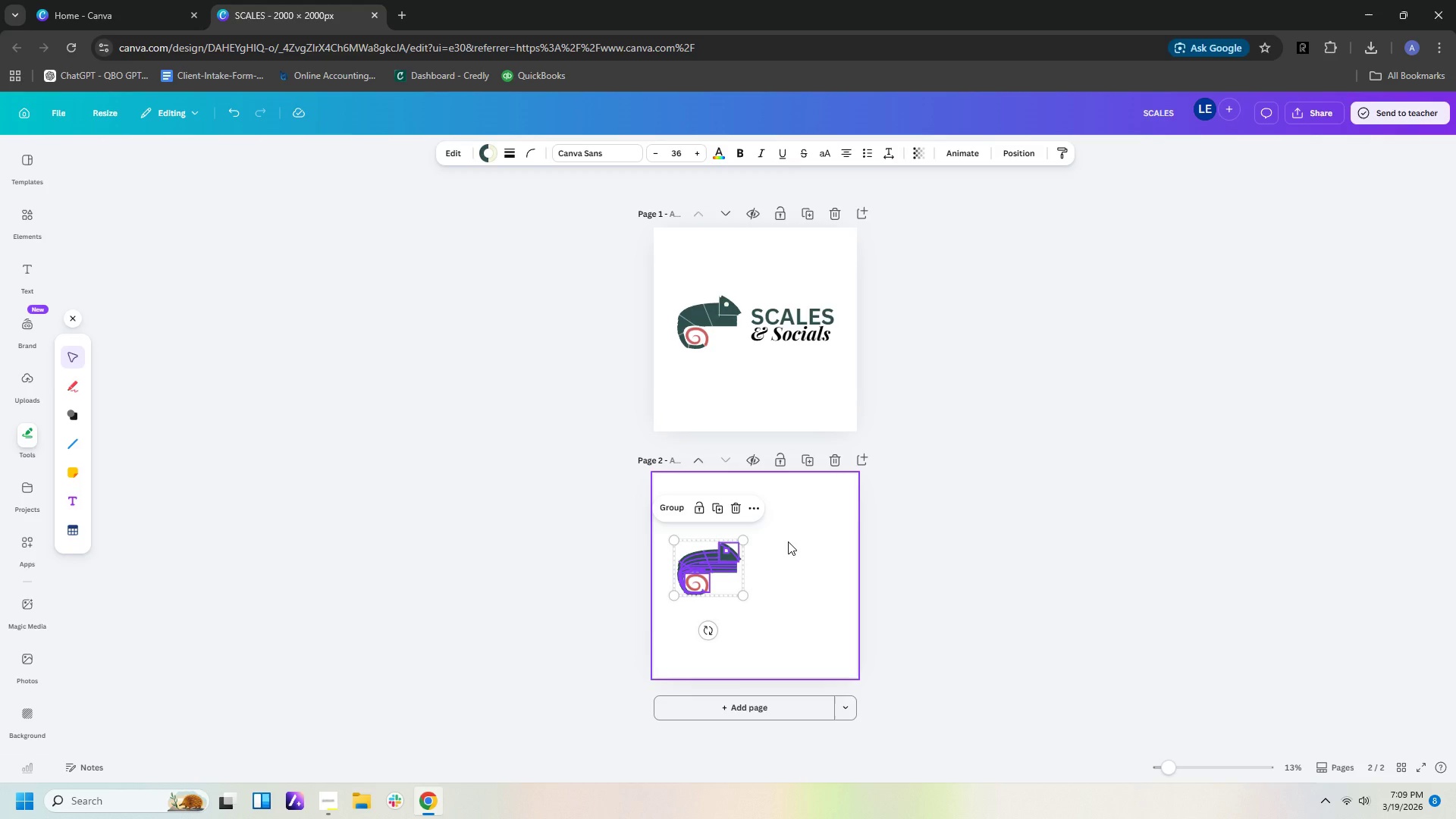 
left_click([491, 154])
 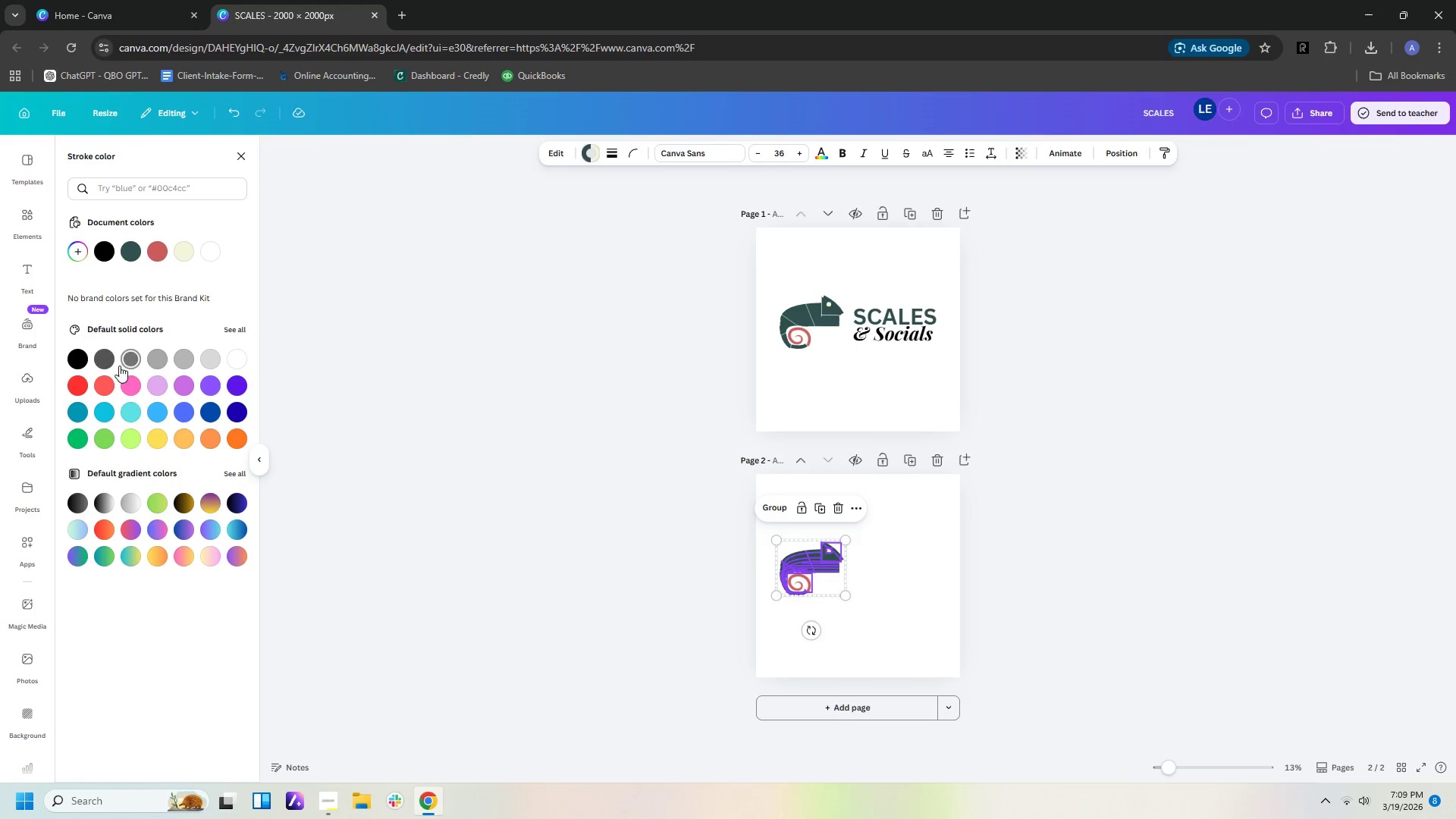 
left_click([83, 359])
 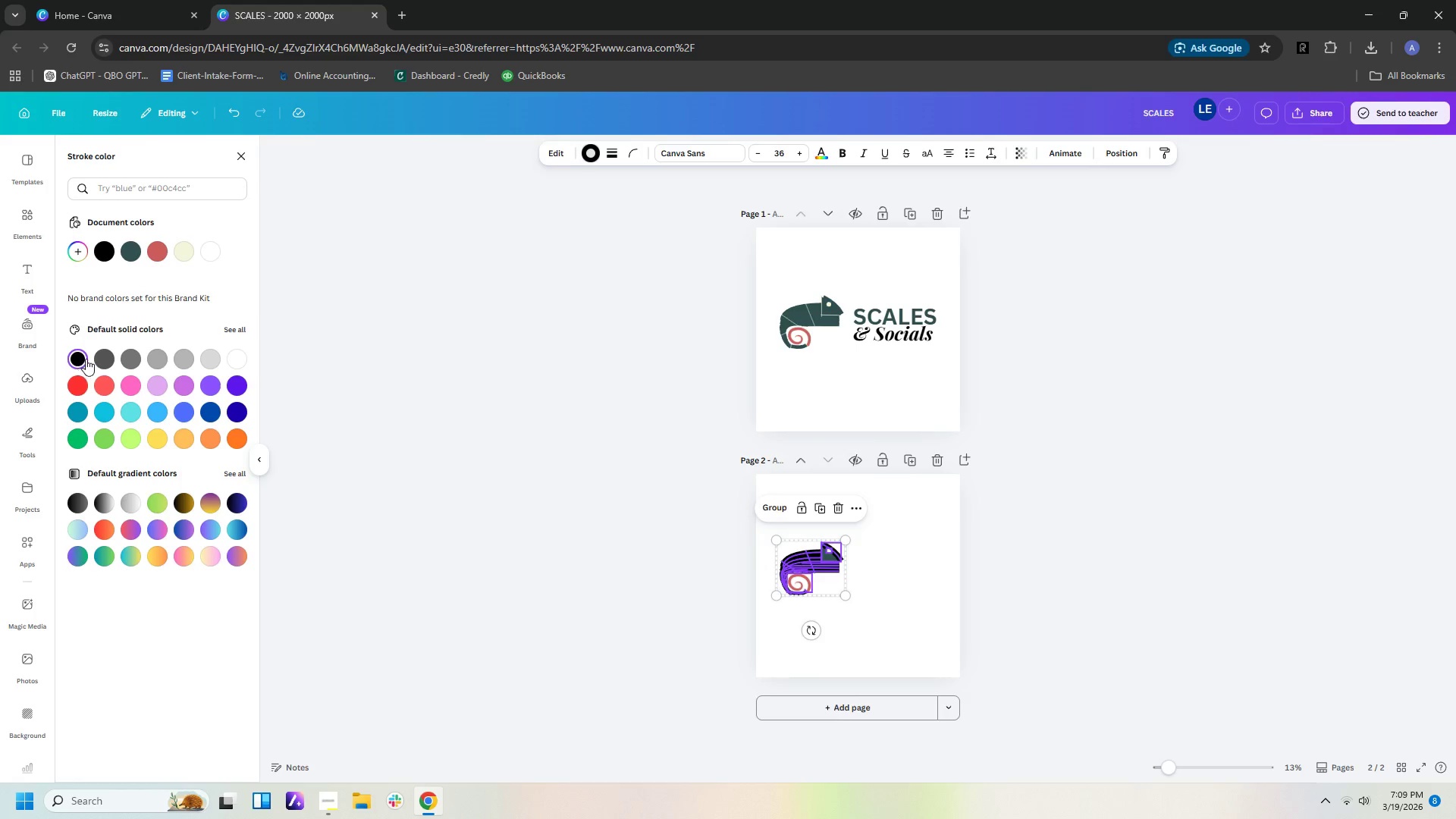 
left_click([100, 357])
 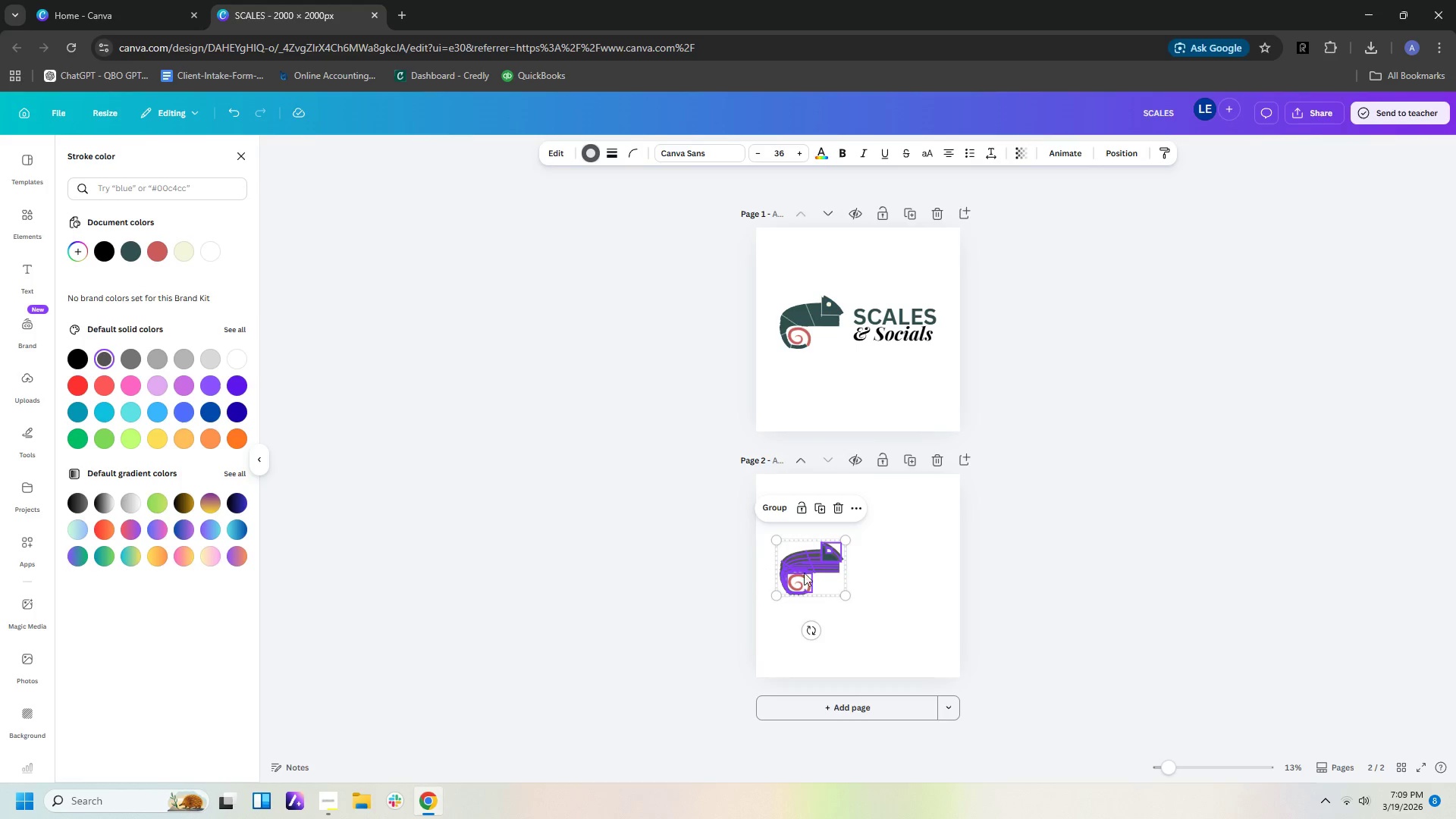 
left_click([896, 605])
 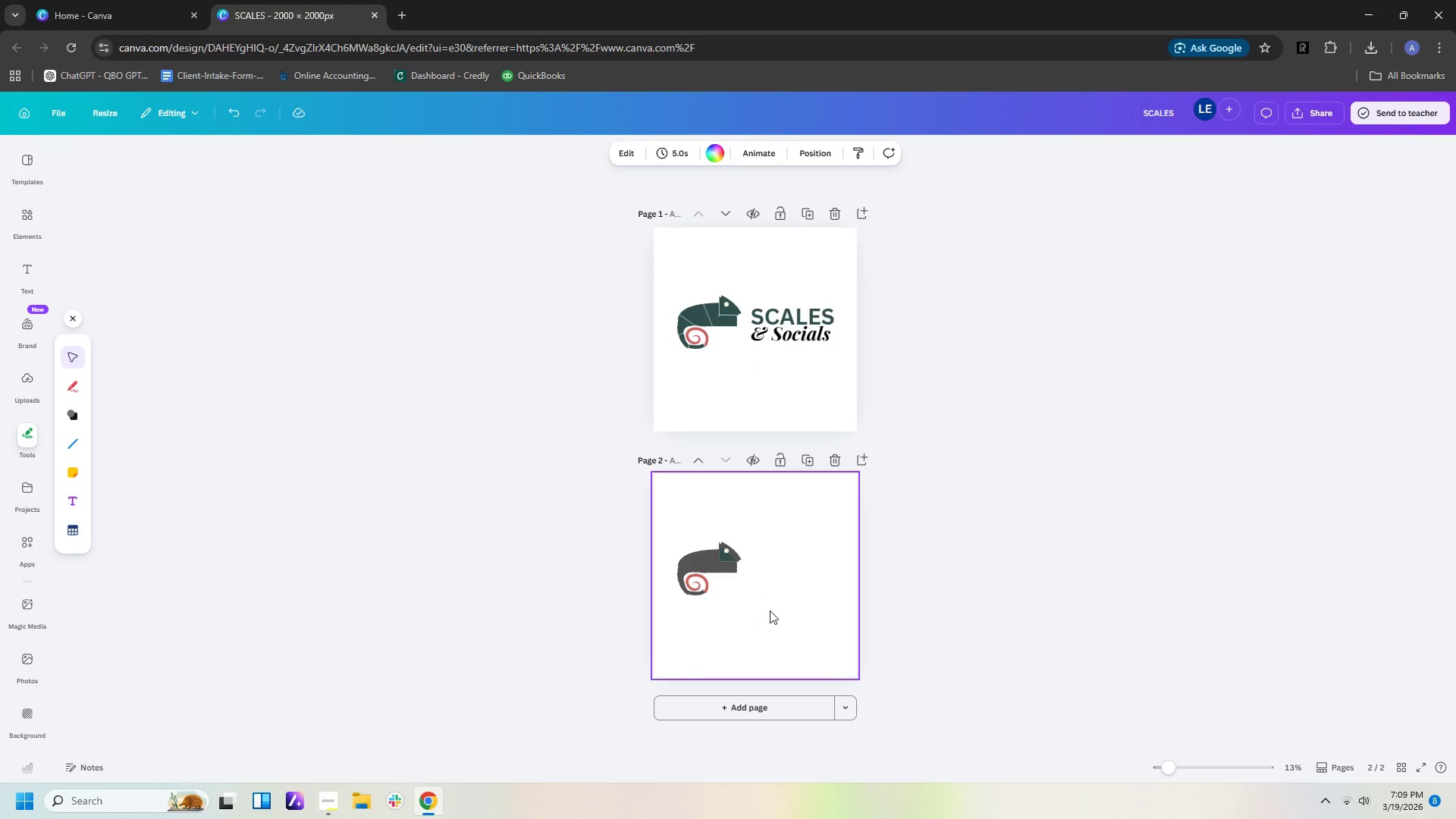 
left_click_drag(start_coordinate=[768, 609], to_coordinate=[639, 515])
 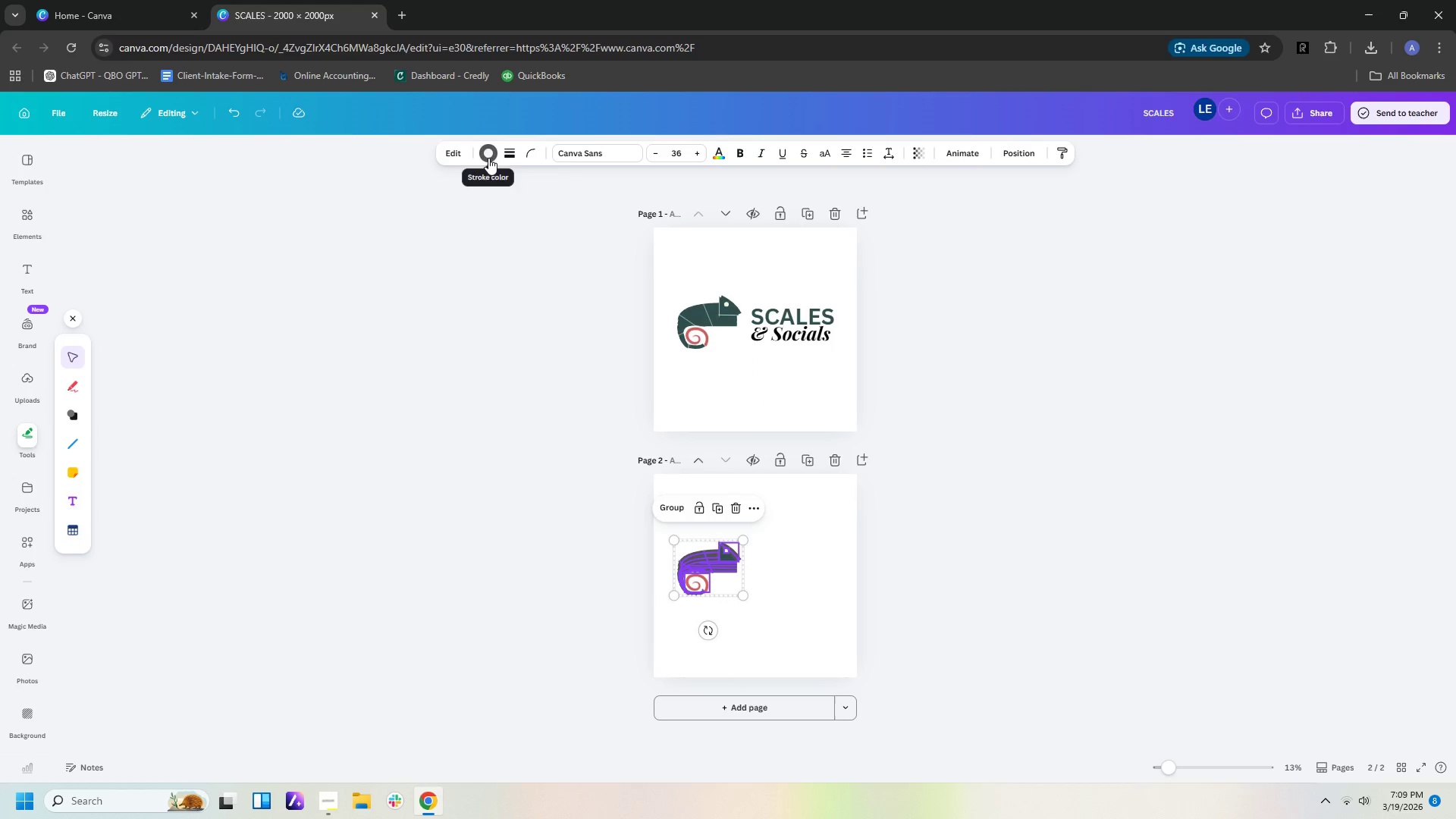 
left_click([827, 580])
 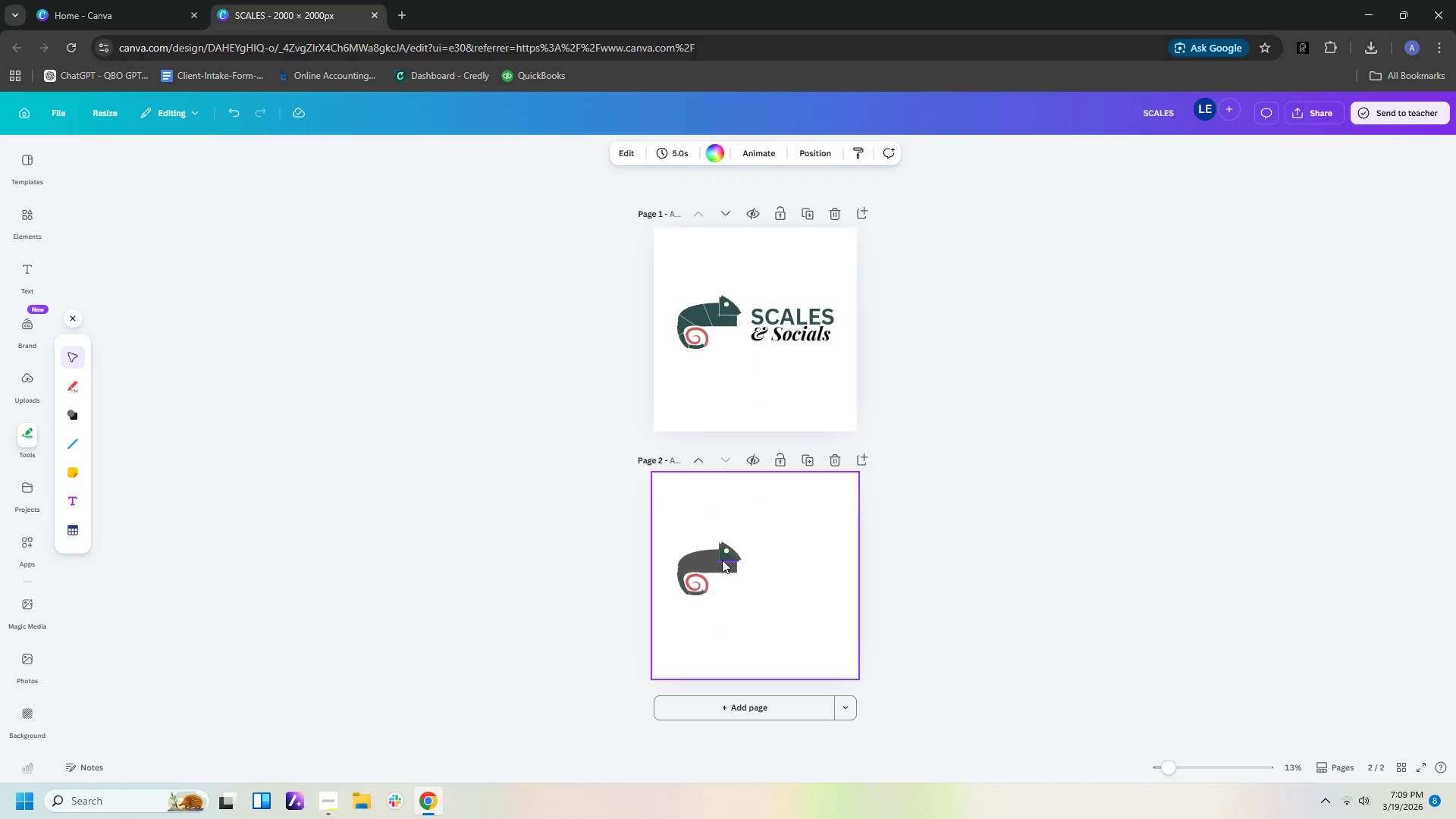 
left_click([721, 557])
 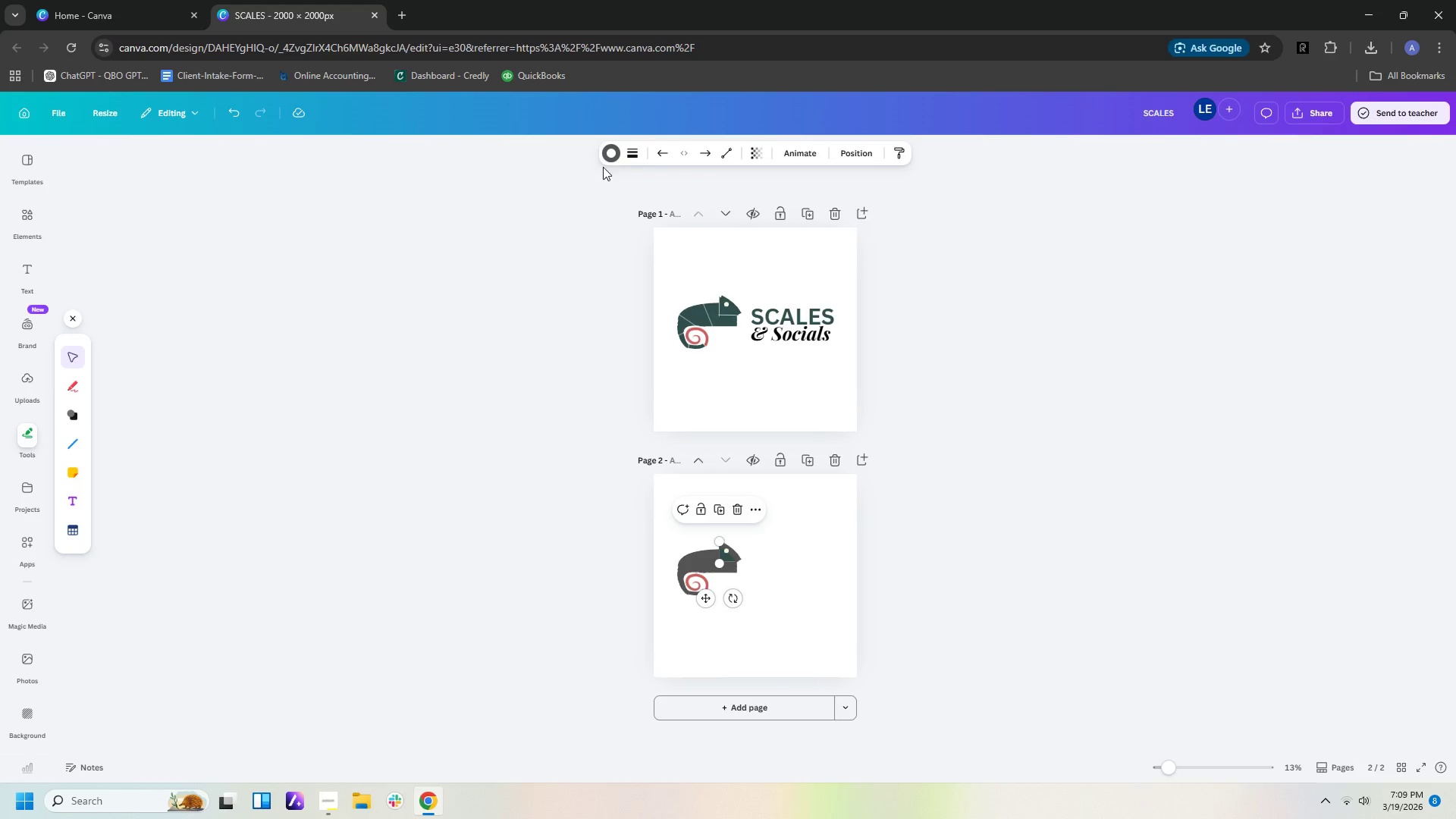 
left_click([604, 156])
 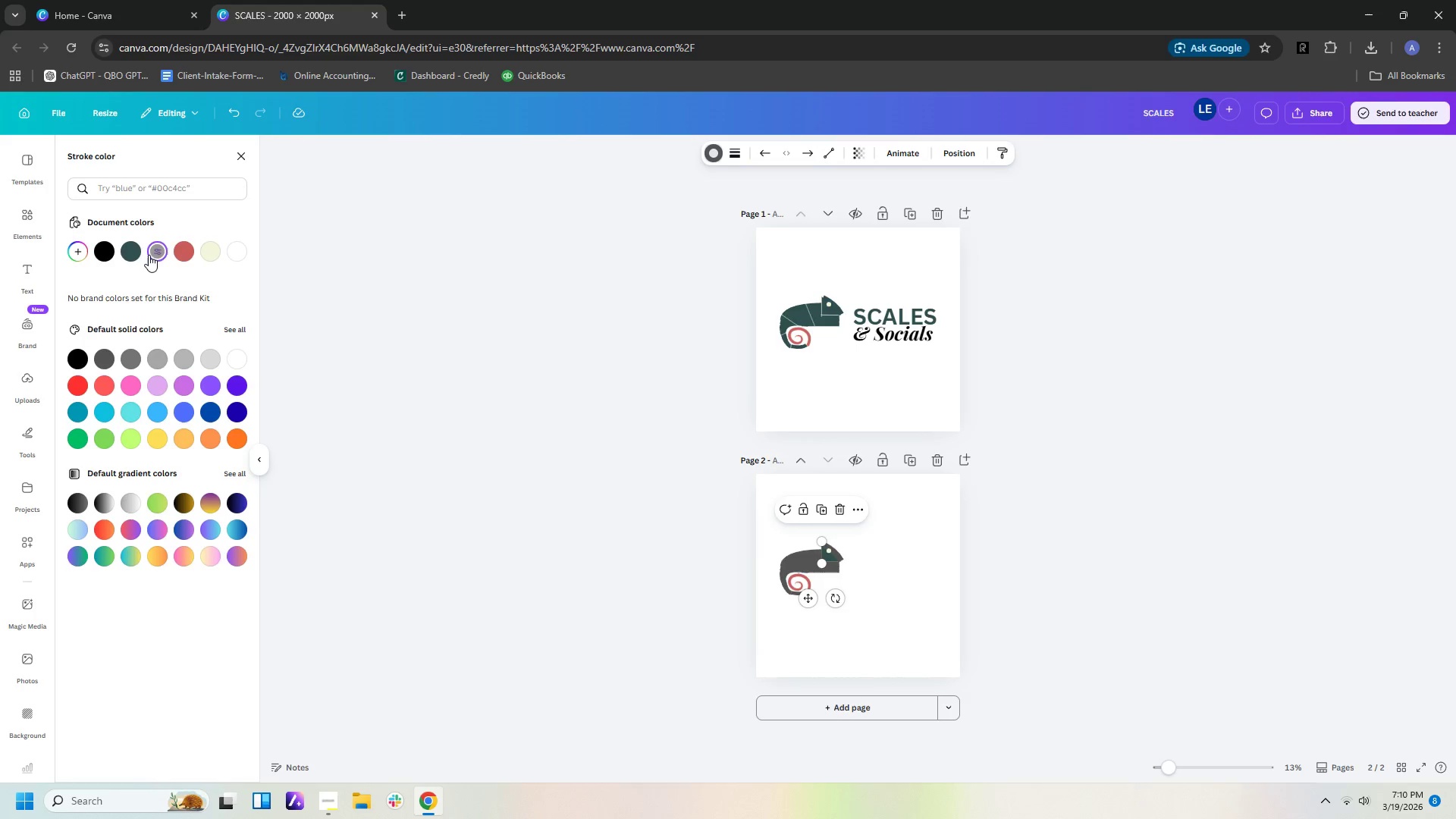 
mouse_move([121, 270])
 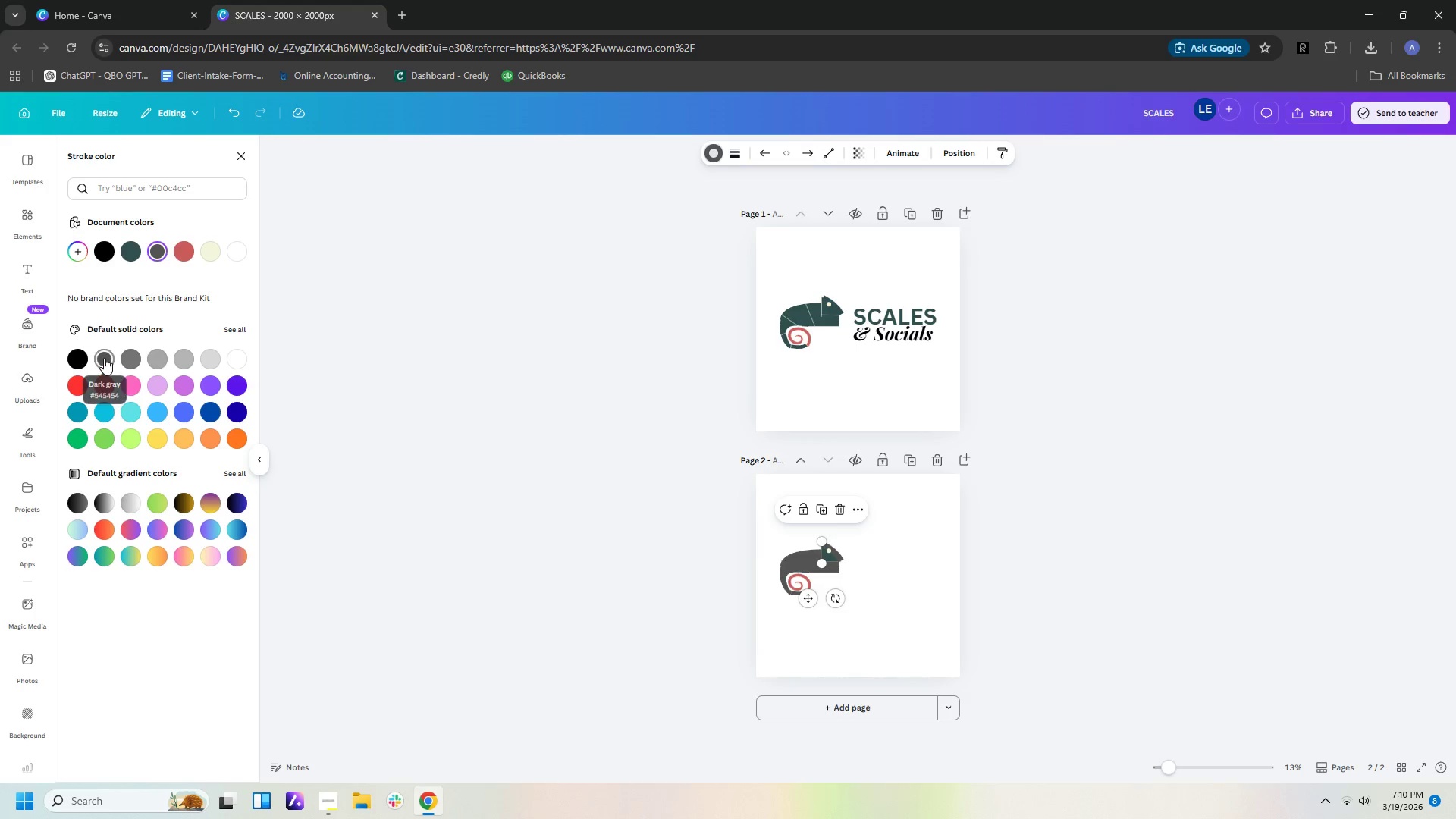 
left_click([104, 358])
 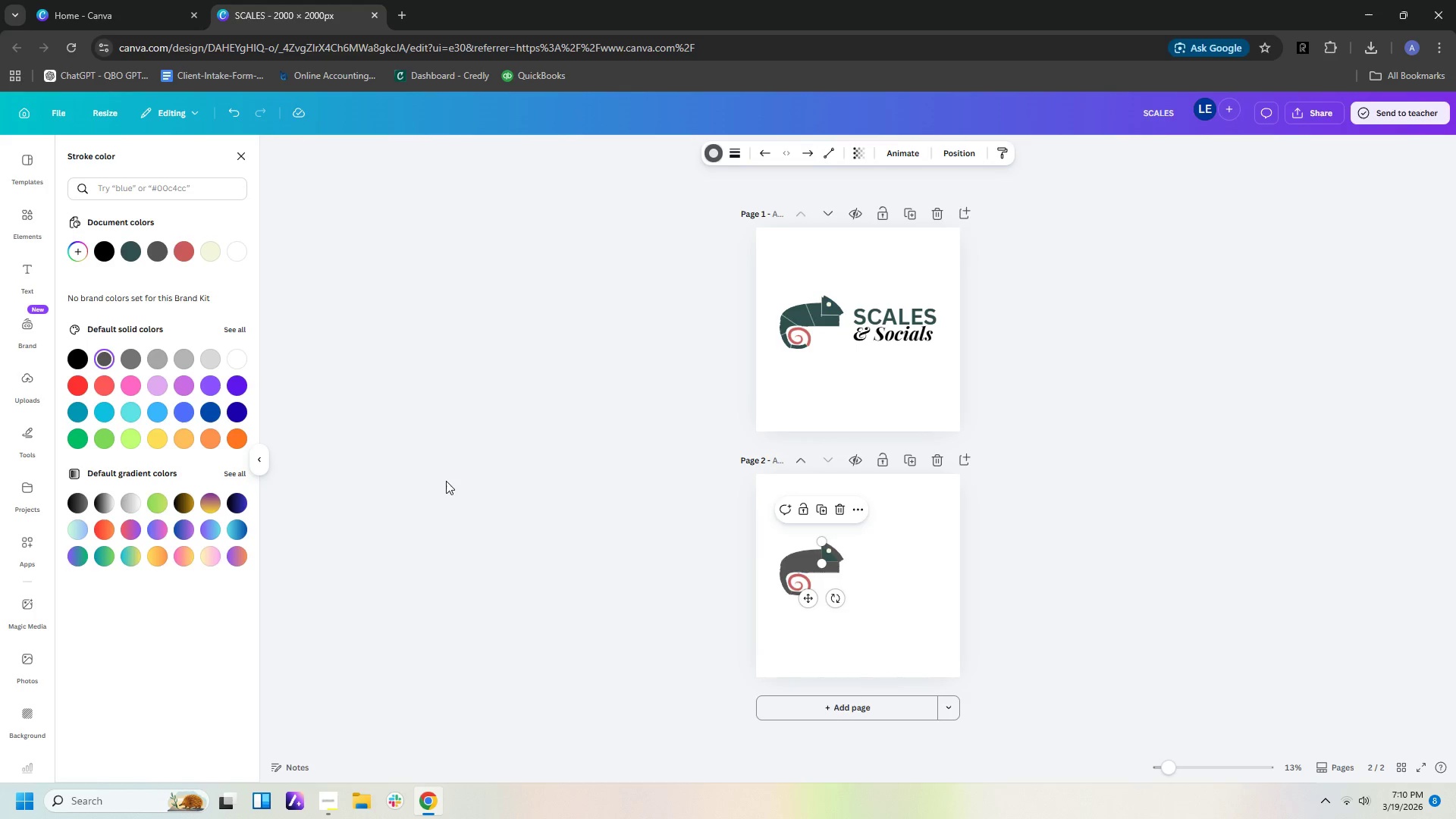 
left_click([446, 482])
 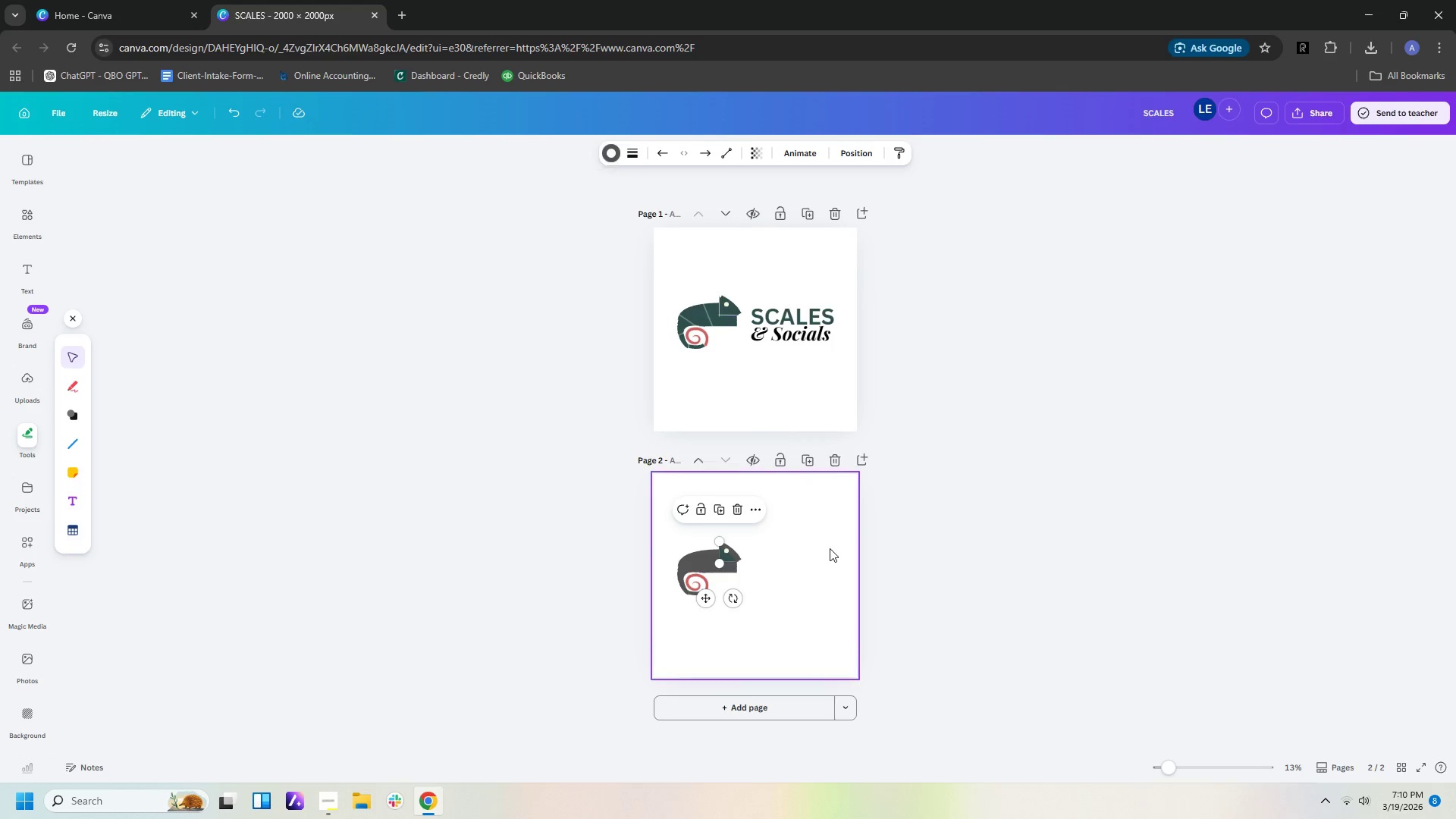 
left_click([739, 569])
 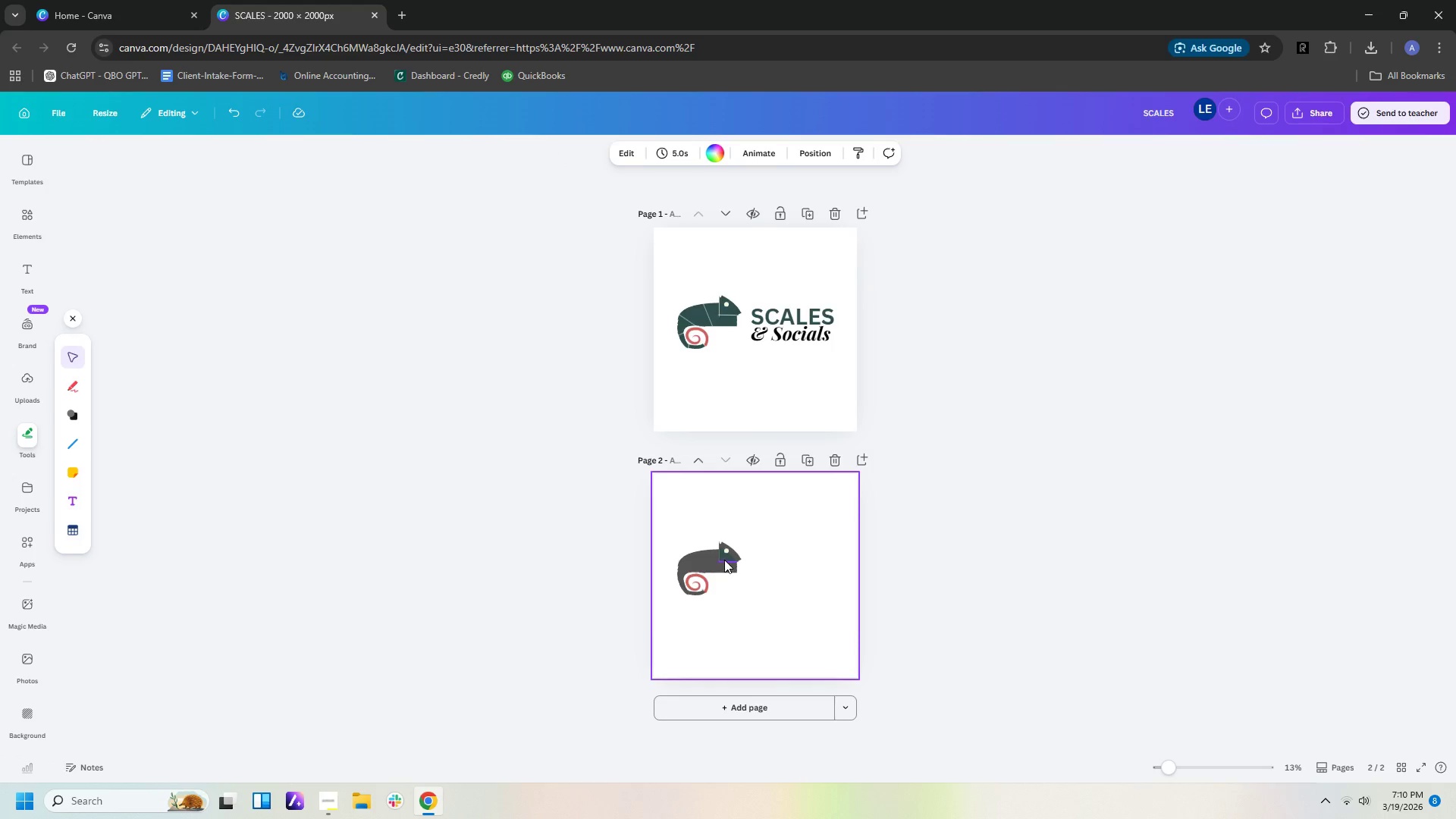 
left_click([724, 560])
 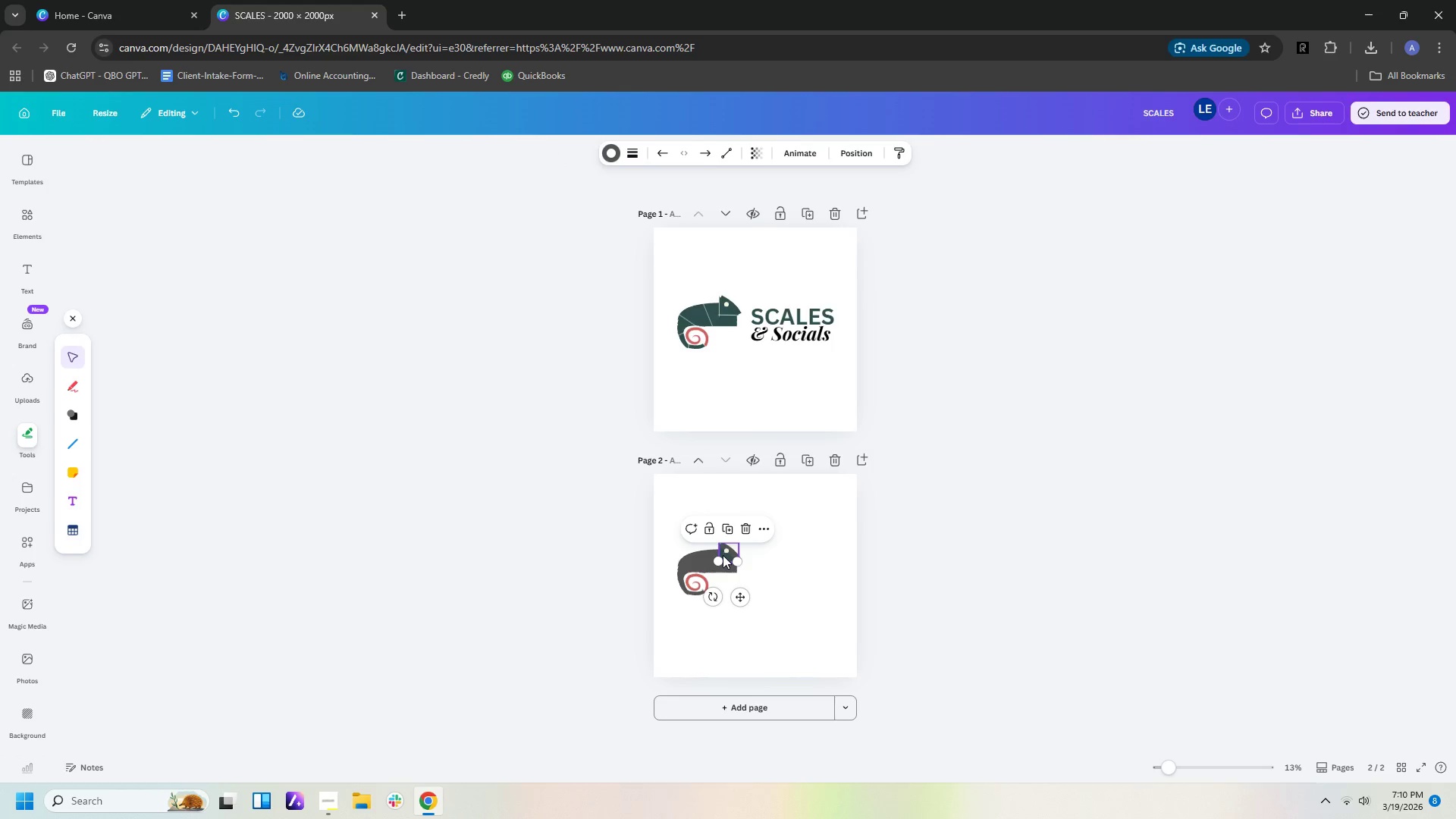 
left_click([722, 555])
 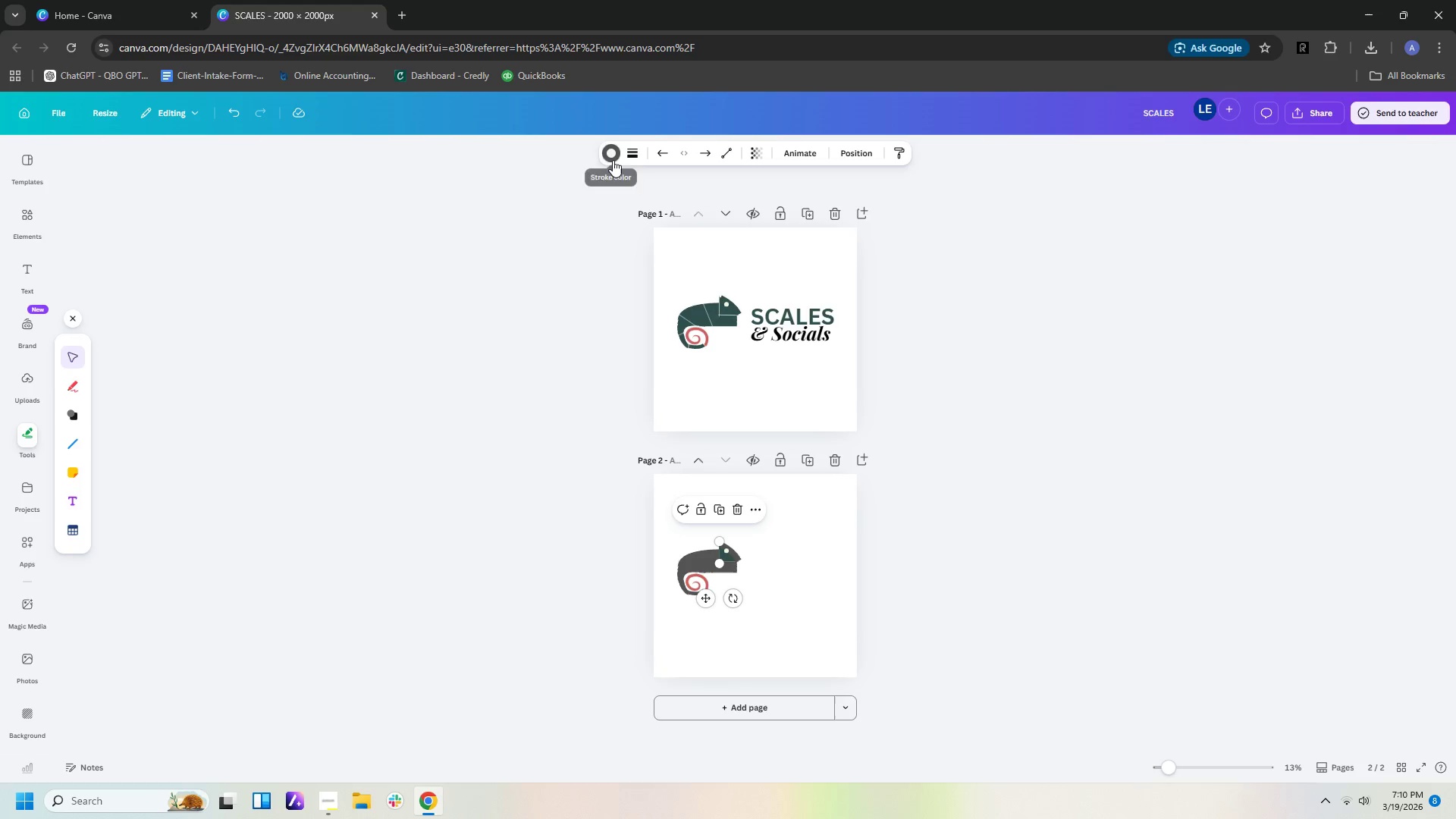 
left_click([839, 615])
 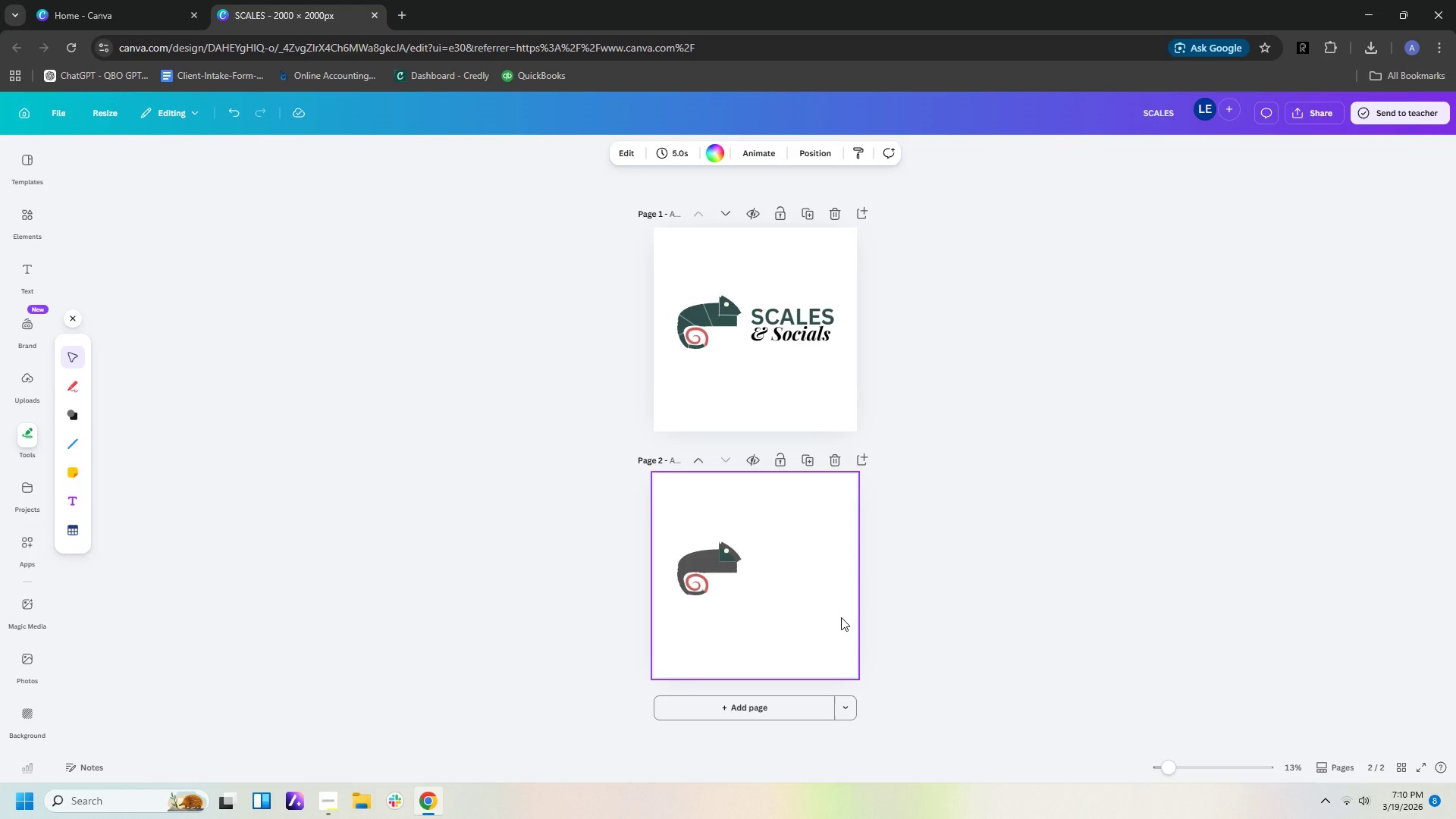 
hold_key(key=ControlLeft, duration=1.03)
scroll: coordinate [848, 604], scroll_direction: up, amount: 9.0
 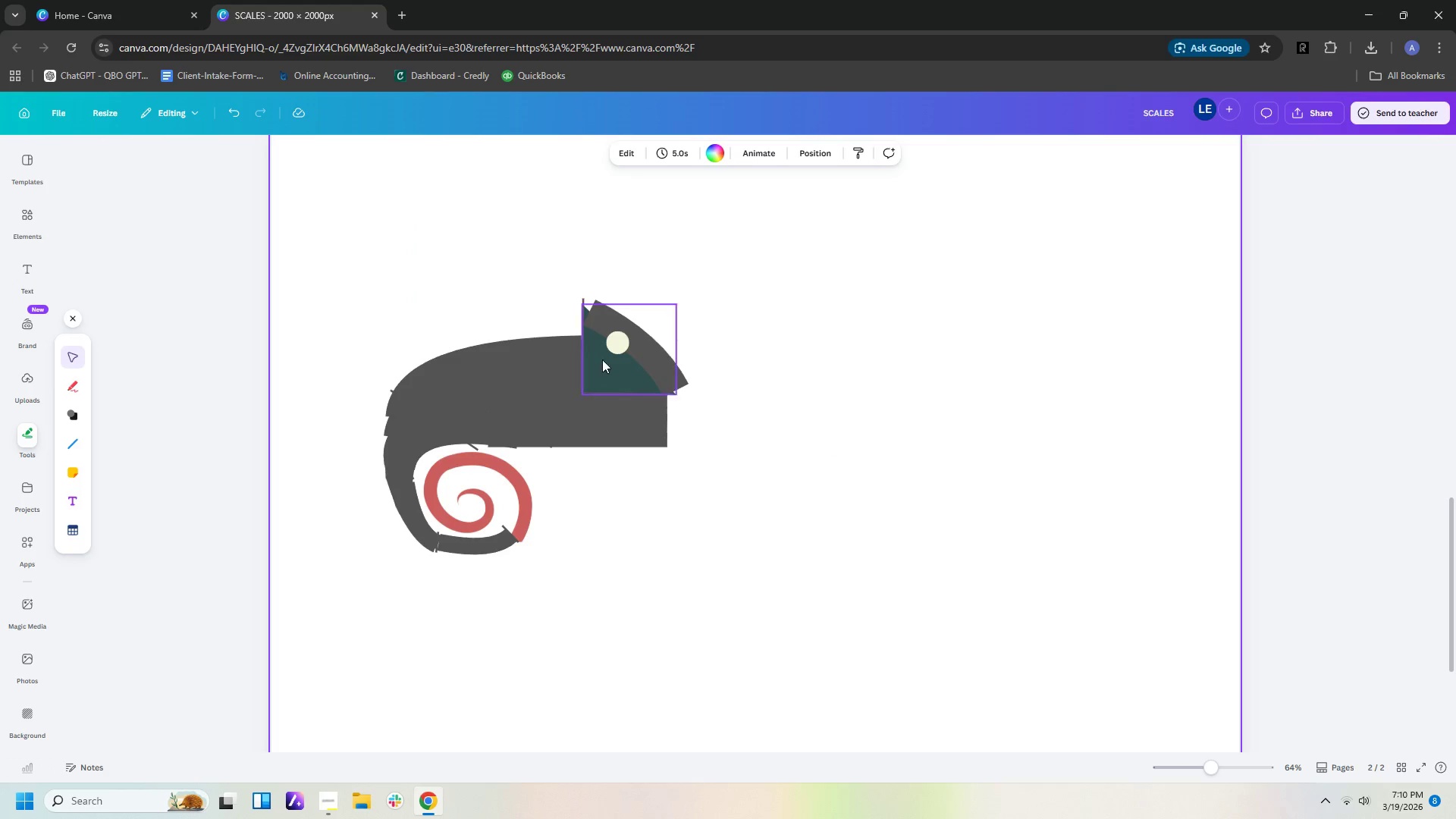 
left_click([610, 360])
 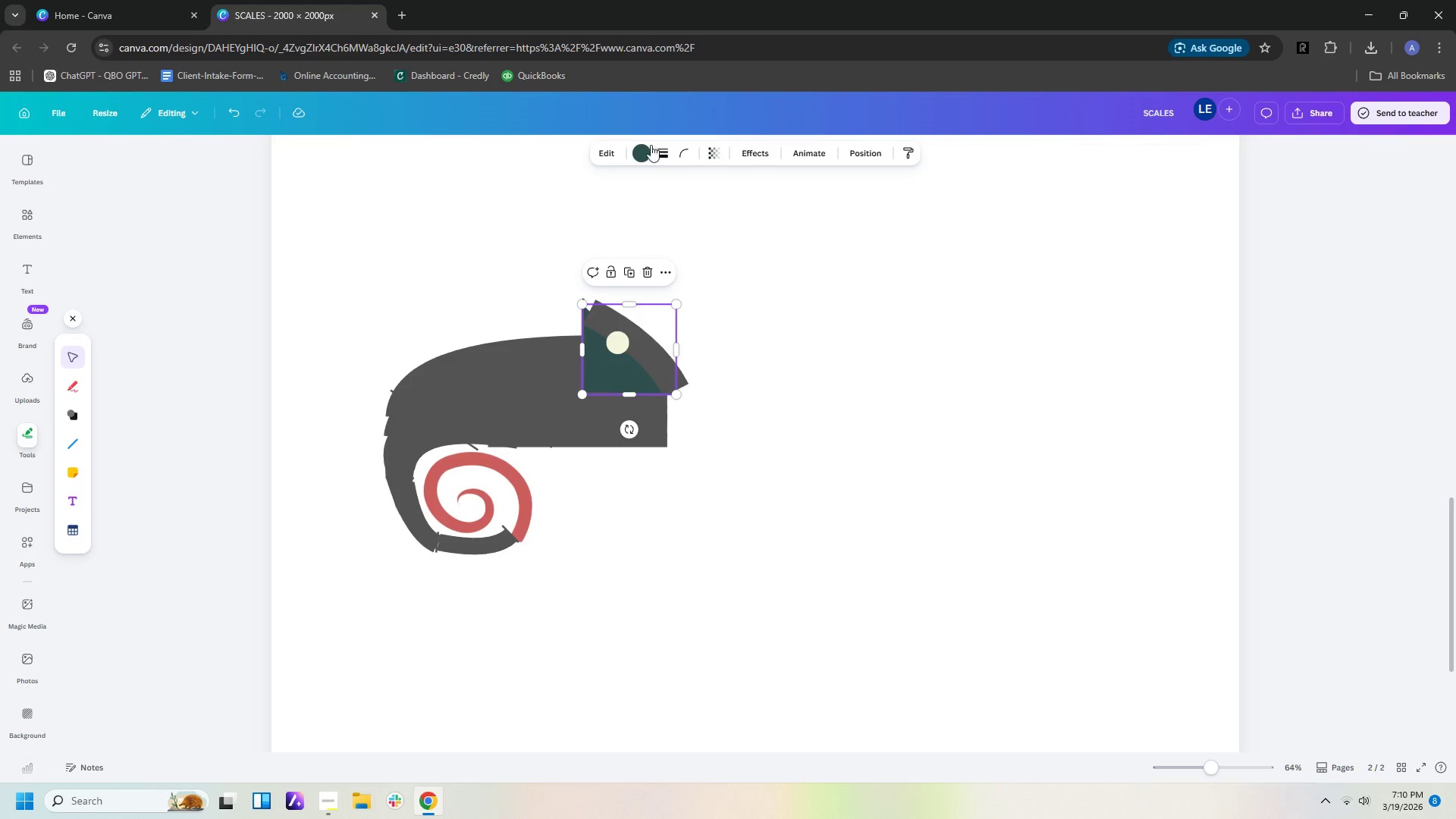 
left_click([641, 155])
 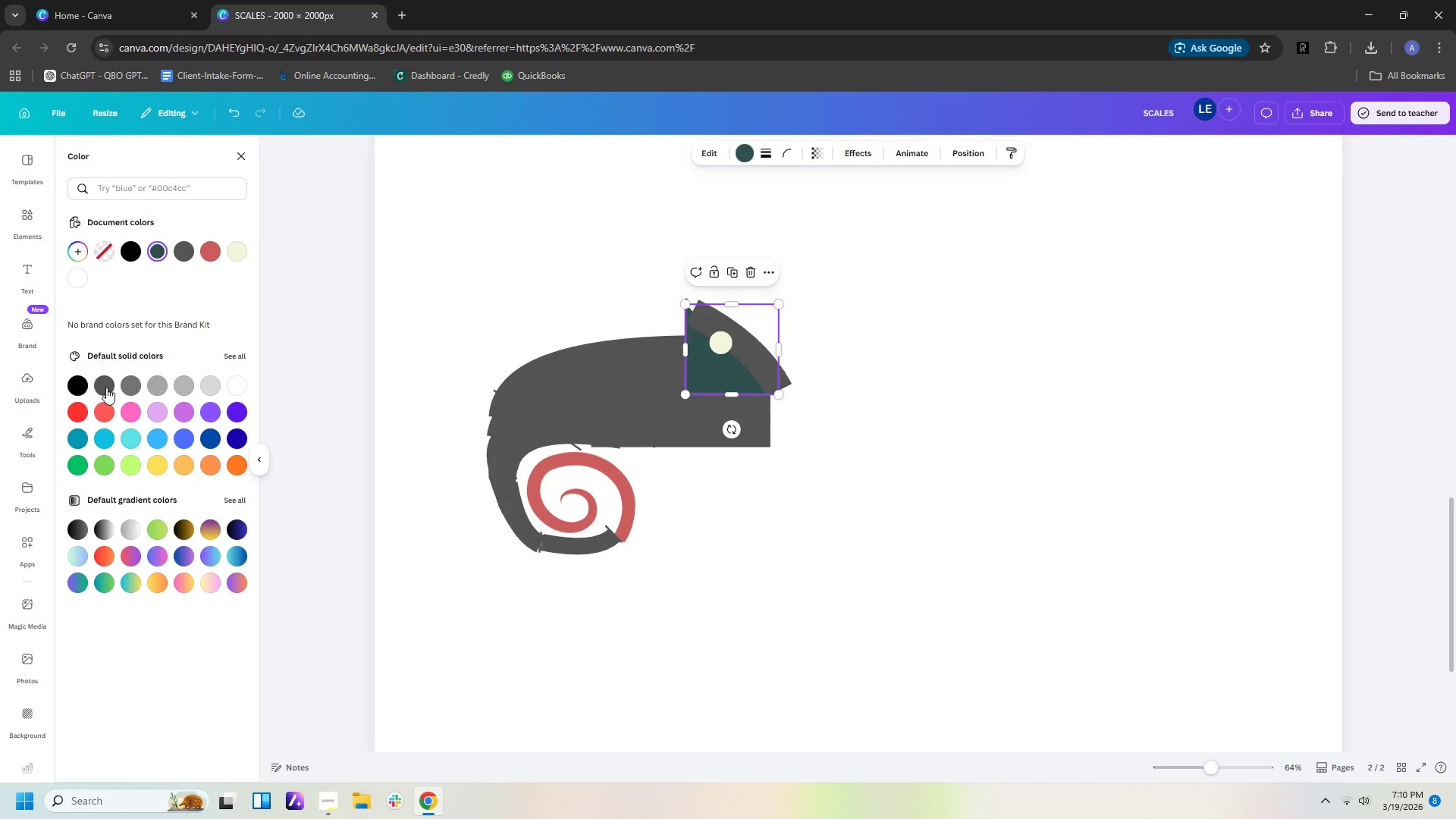 
left_click([106, 388])
 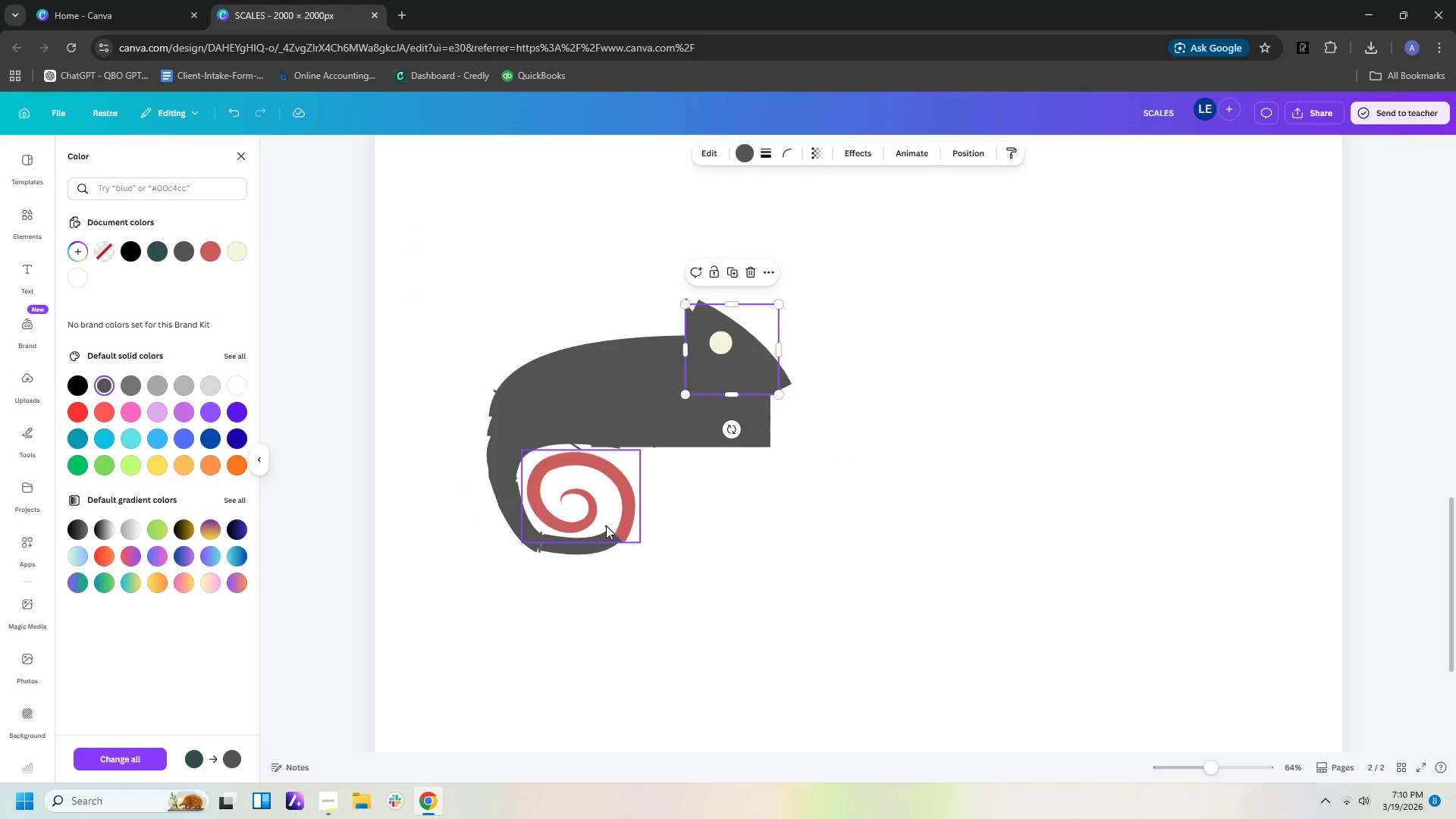 
left_click([662, 553])
 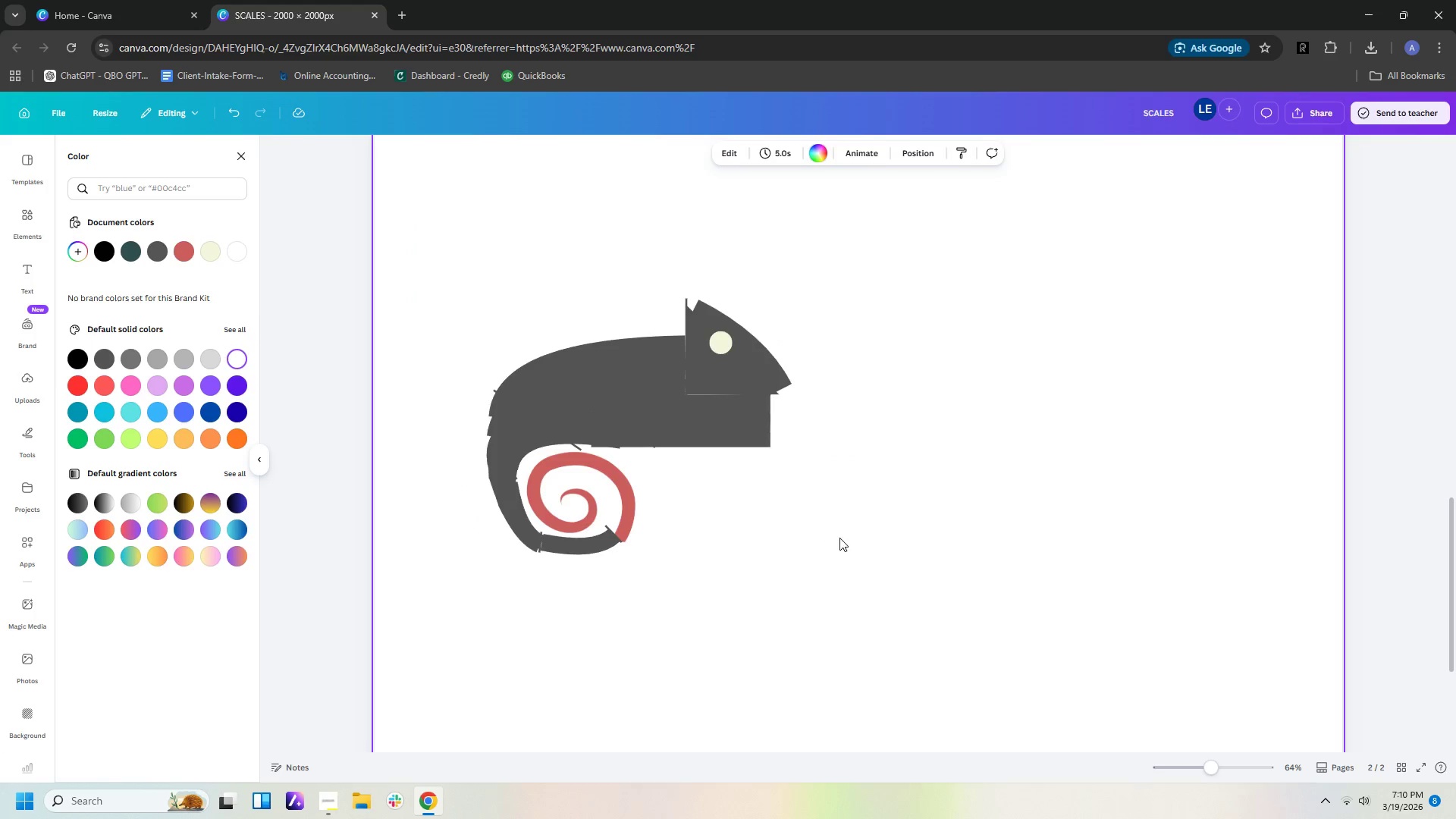 
hold_key(key=ControlLeft, duration=0.81)
scroll: coordinate [854, 531], scroll_direction: down, amount: 3.0
 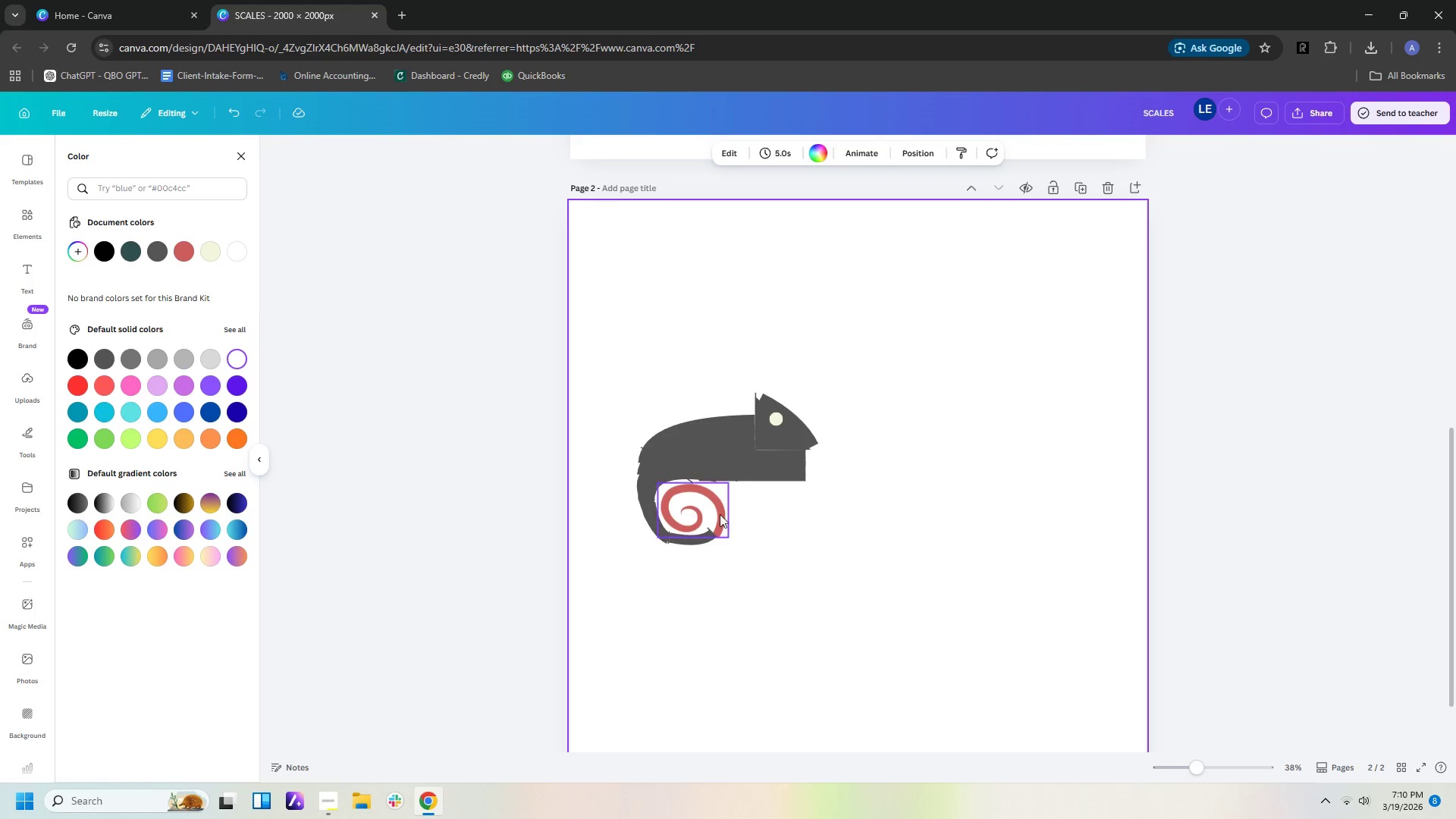 
left_click([715, 512])
 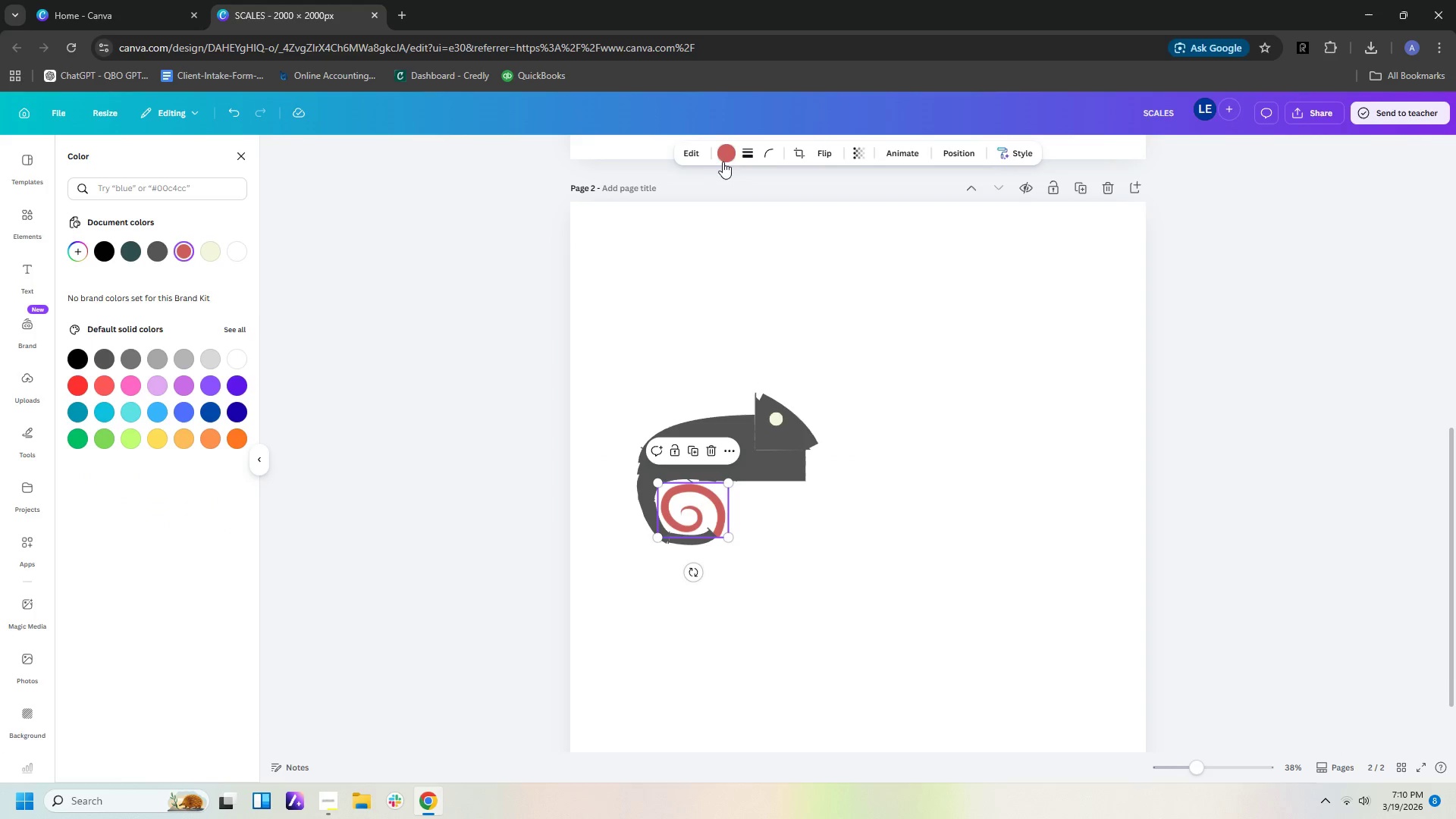 
left_click([724, 155])
 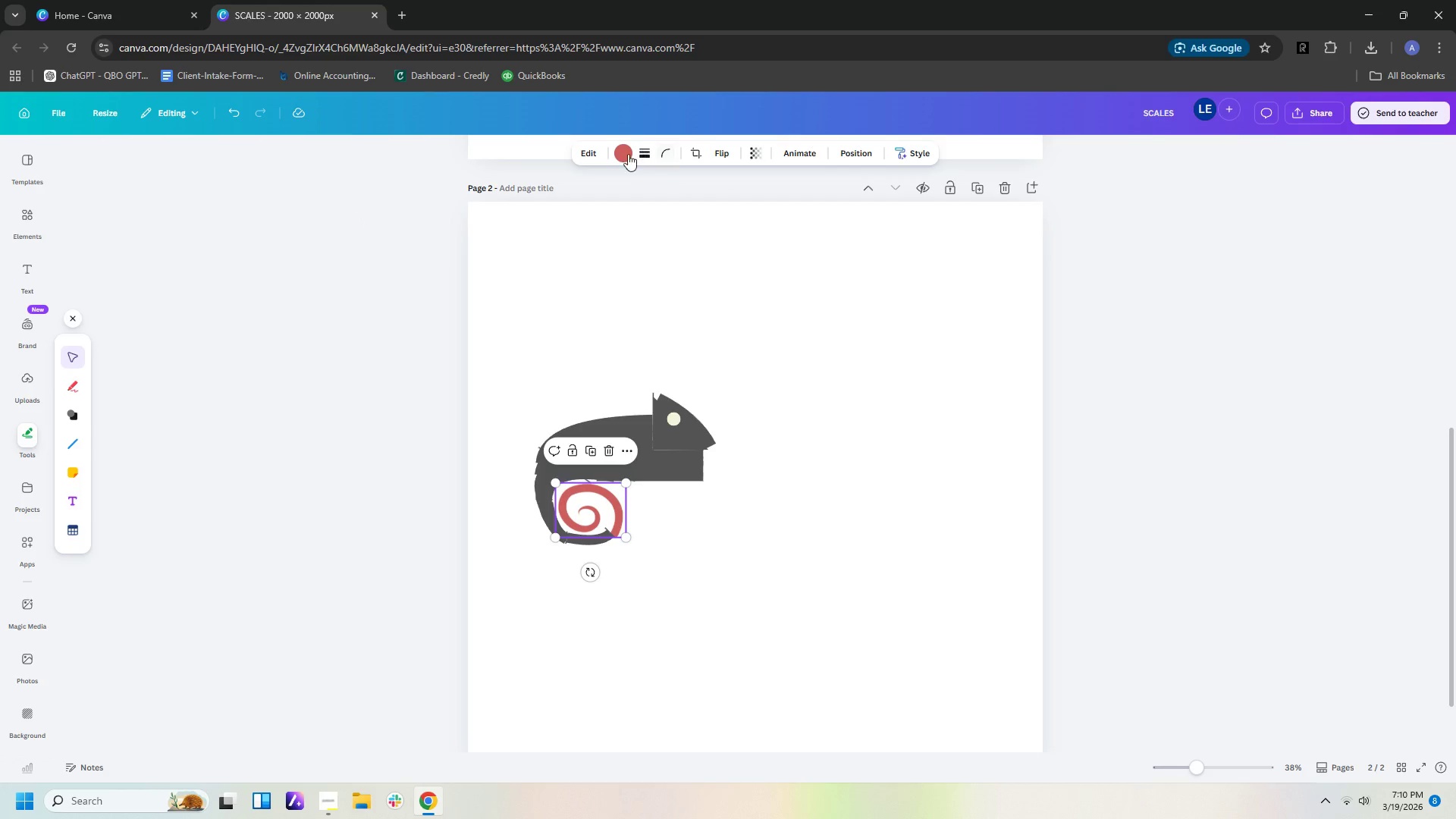 
left_click([620, 155])
 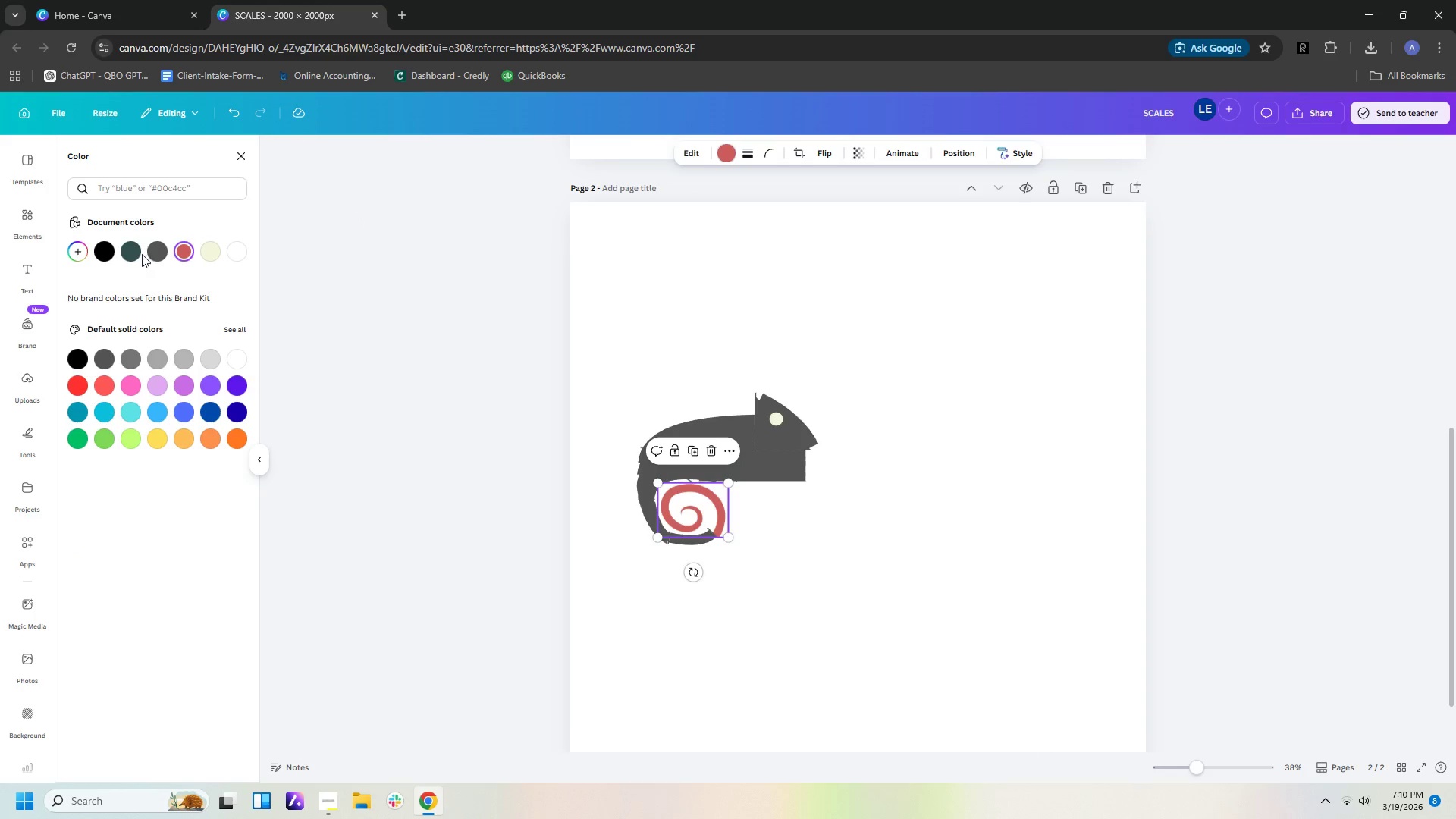 
left_click([134, 253])
 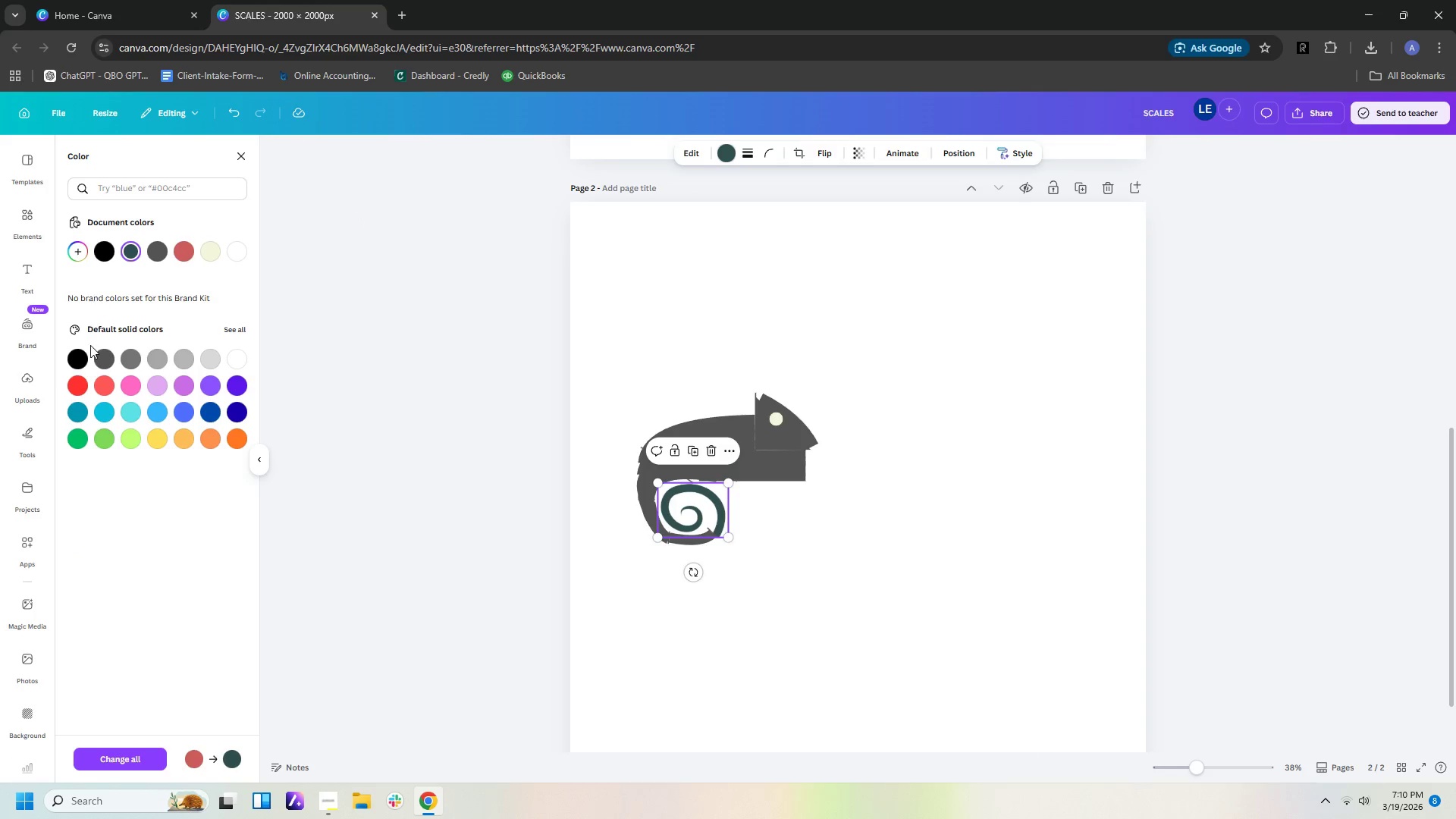 
left_click([96, 365])
 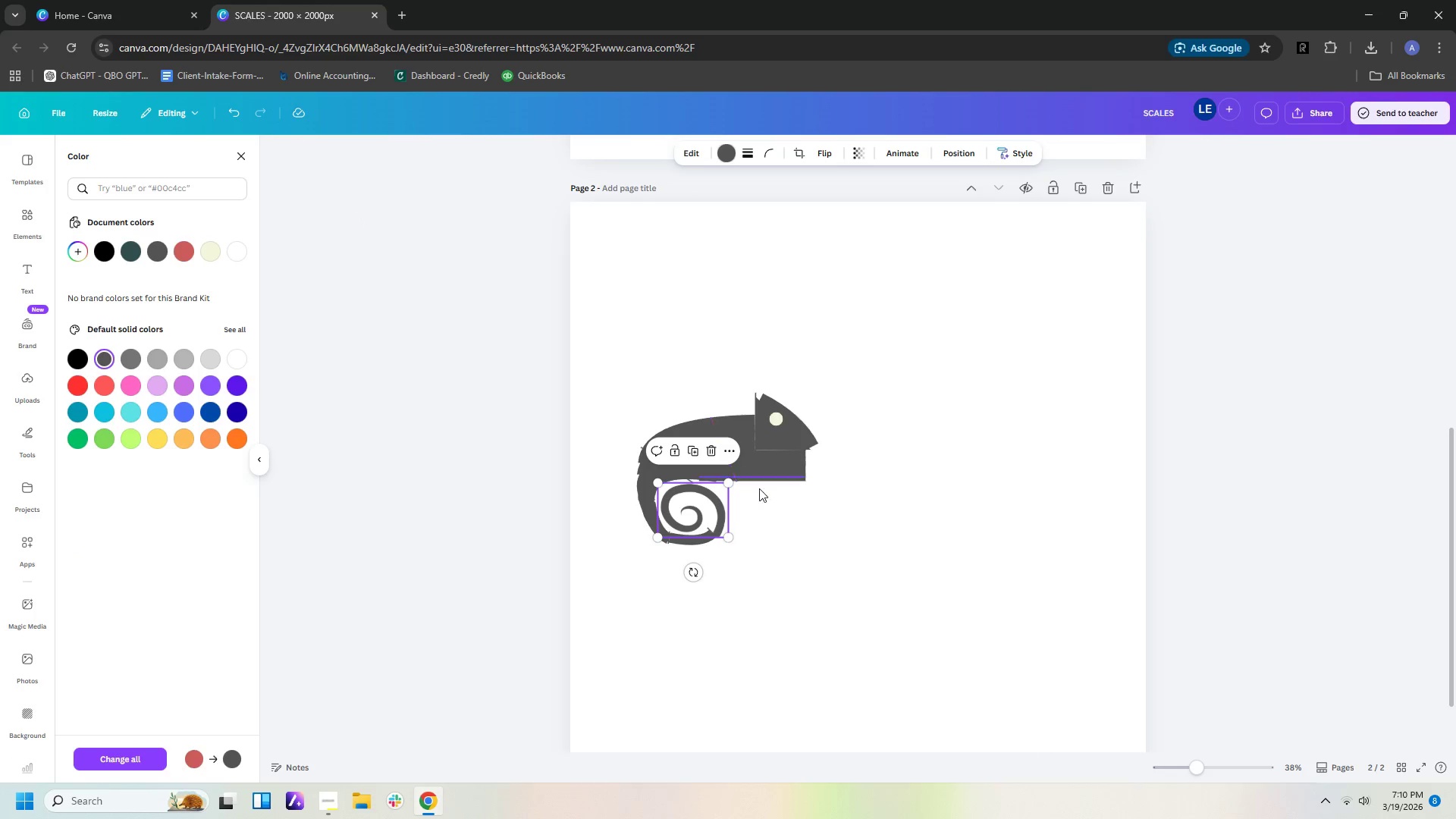 
left_click([809, 534])
 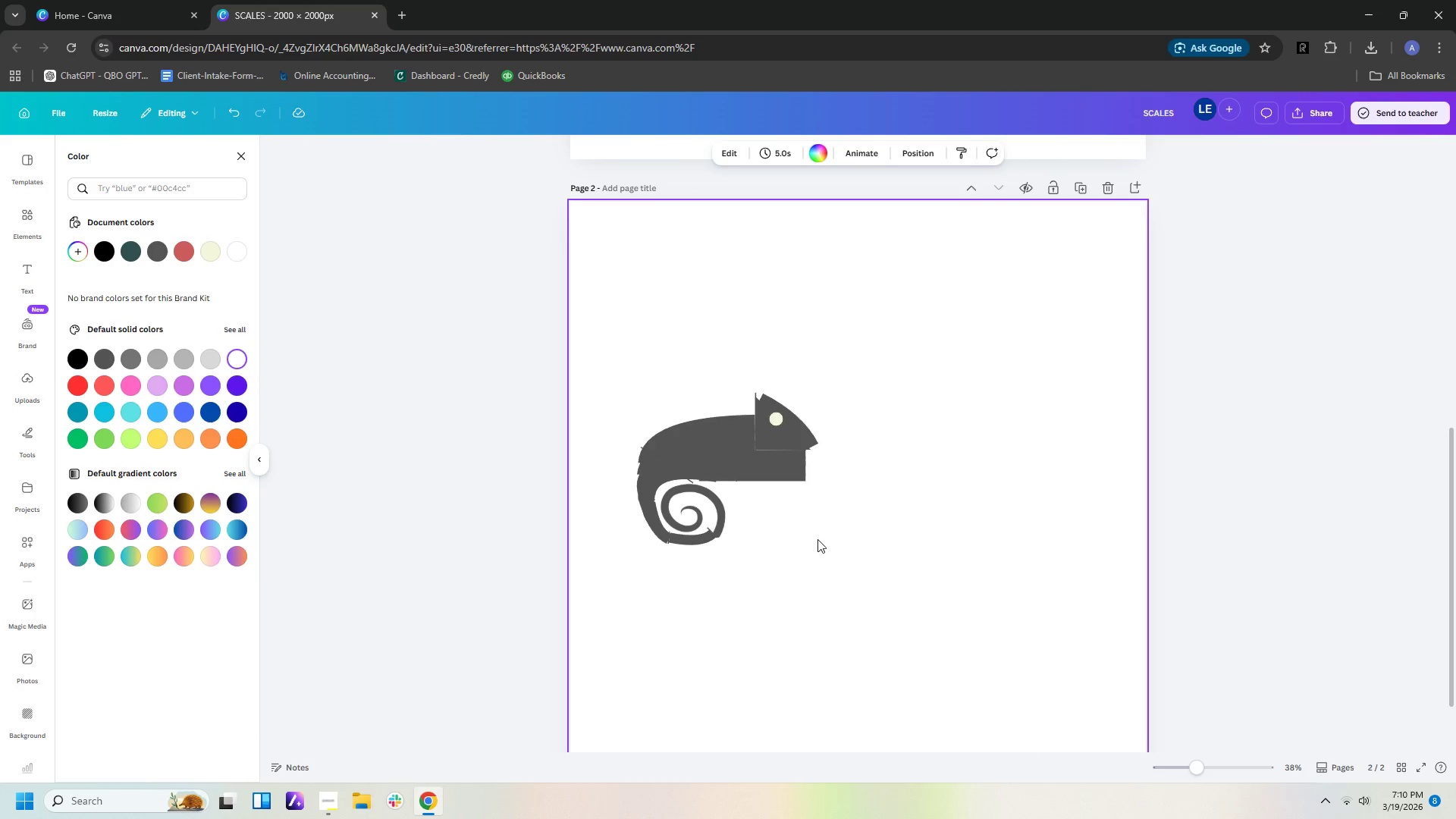 
hold_key(key=ControlLeft, duration=1.5)
scroll: coordinate [864, 557], scroll_direction: down, amount: 2.0
 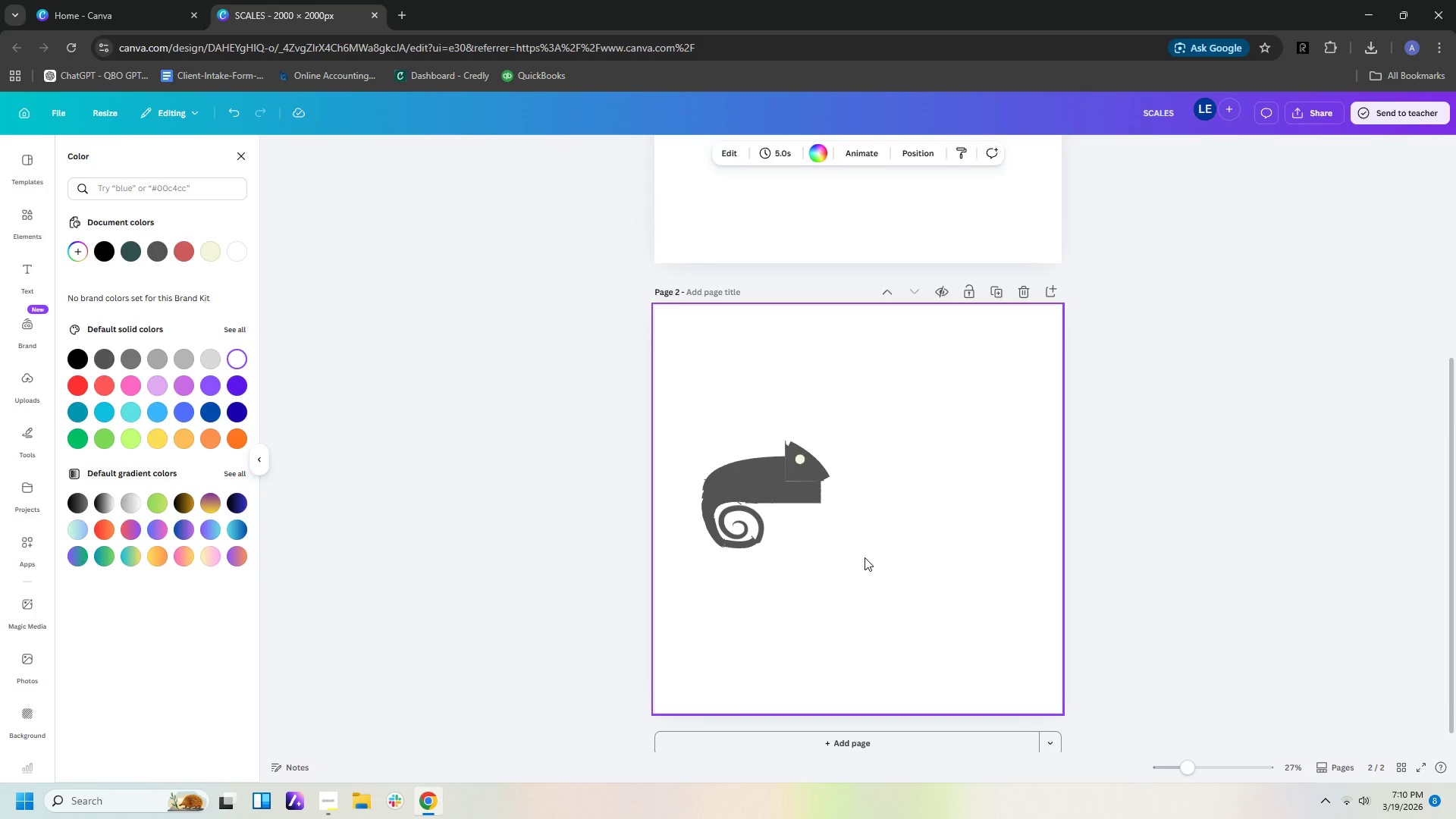 
hold_key(key=ControlLeft, duration=0.94)
scroll: coordinate [864, 557], scroll_direction: down, amount: 2.0
 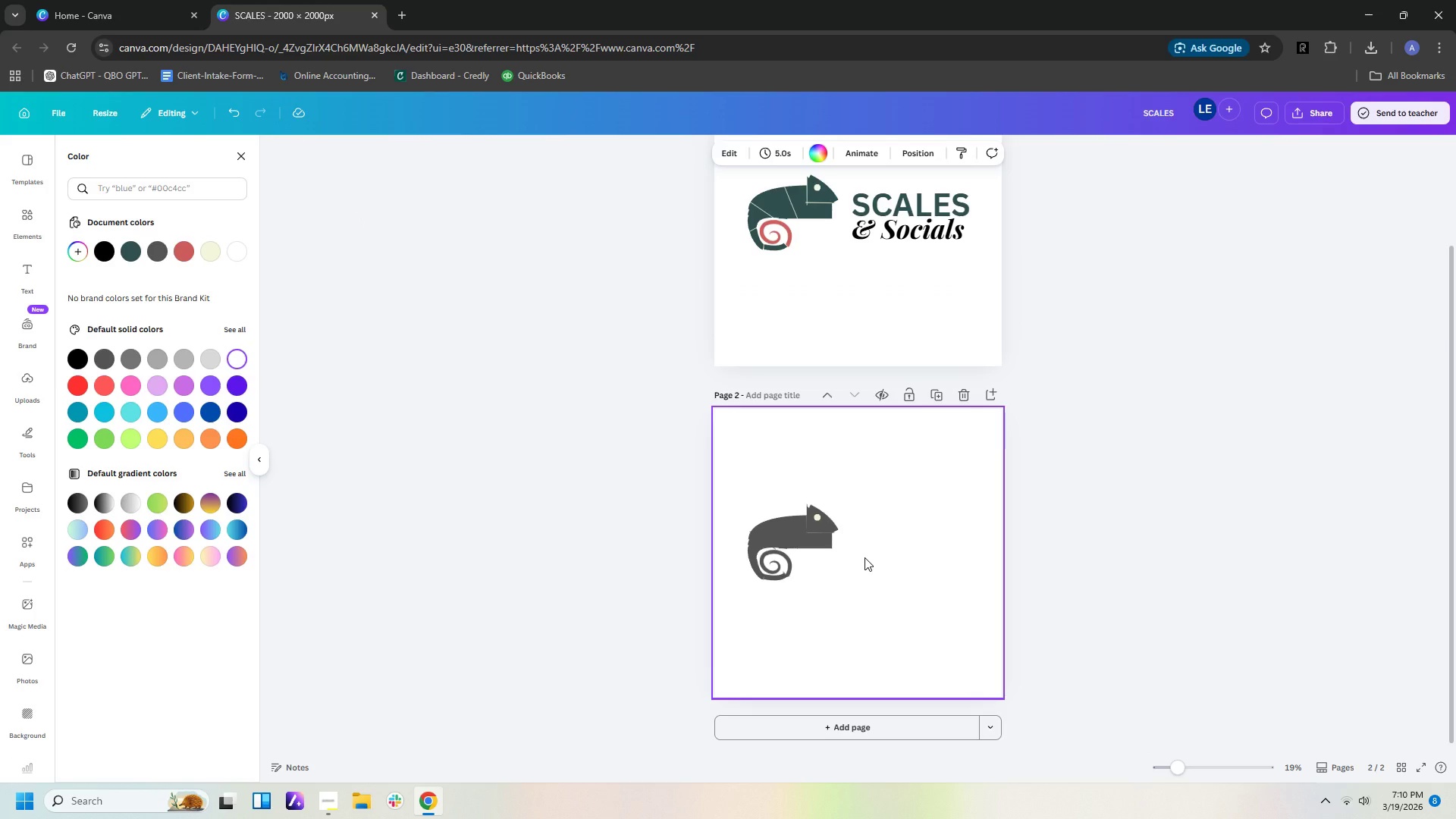 
hold_key(key=ControlLeft, duration=0.75)
scroll: coordinate [864, 557], scroll_direction: down, amount: 1.0
 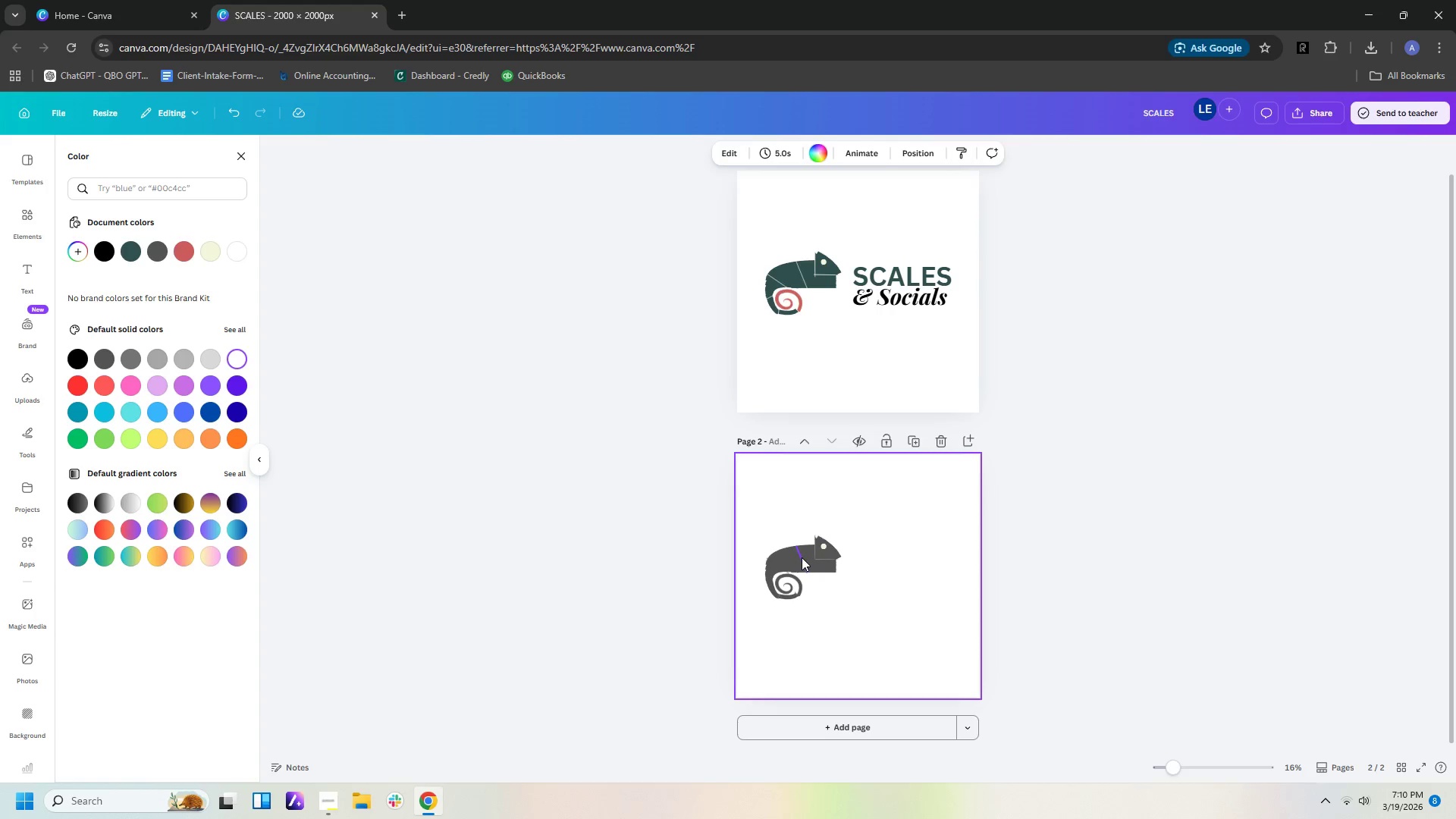 
left_click([802, 560])
 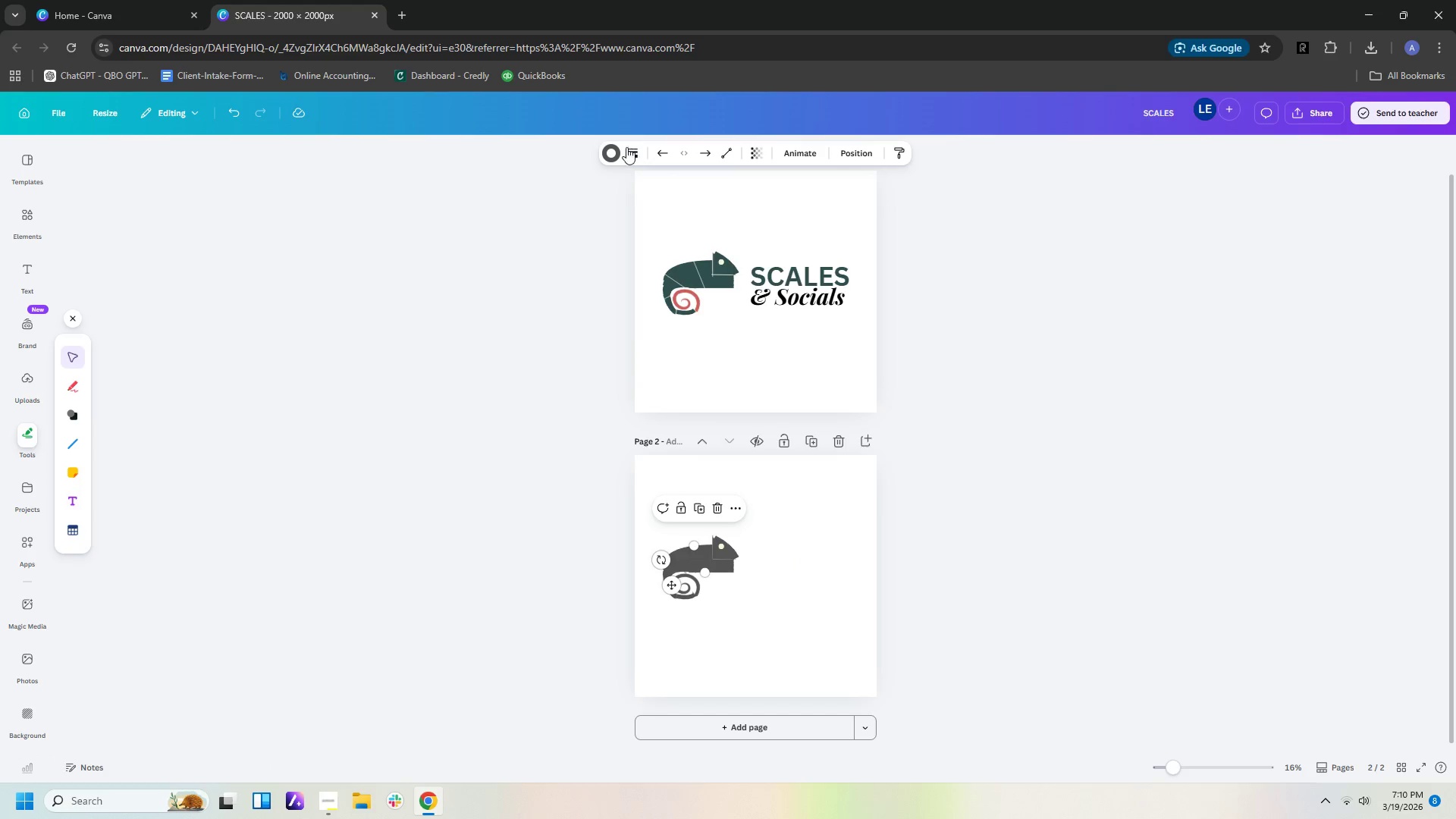 
left_click([609, 150])
 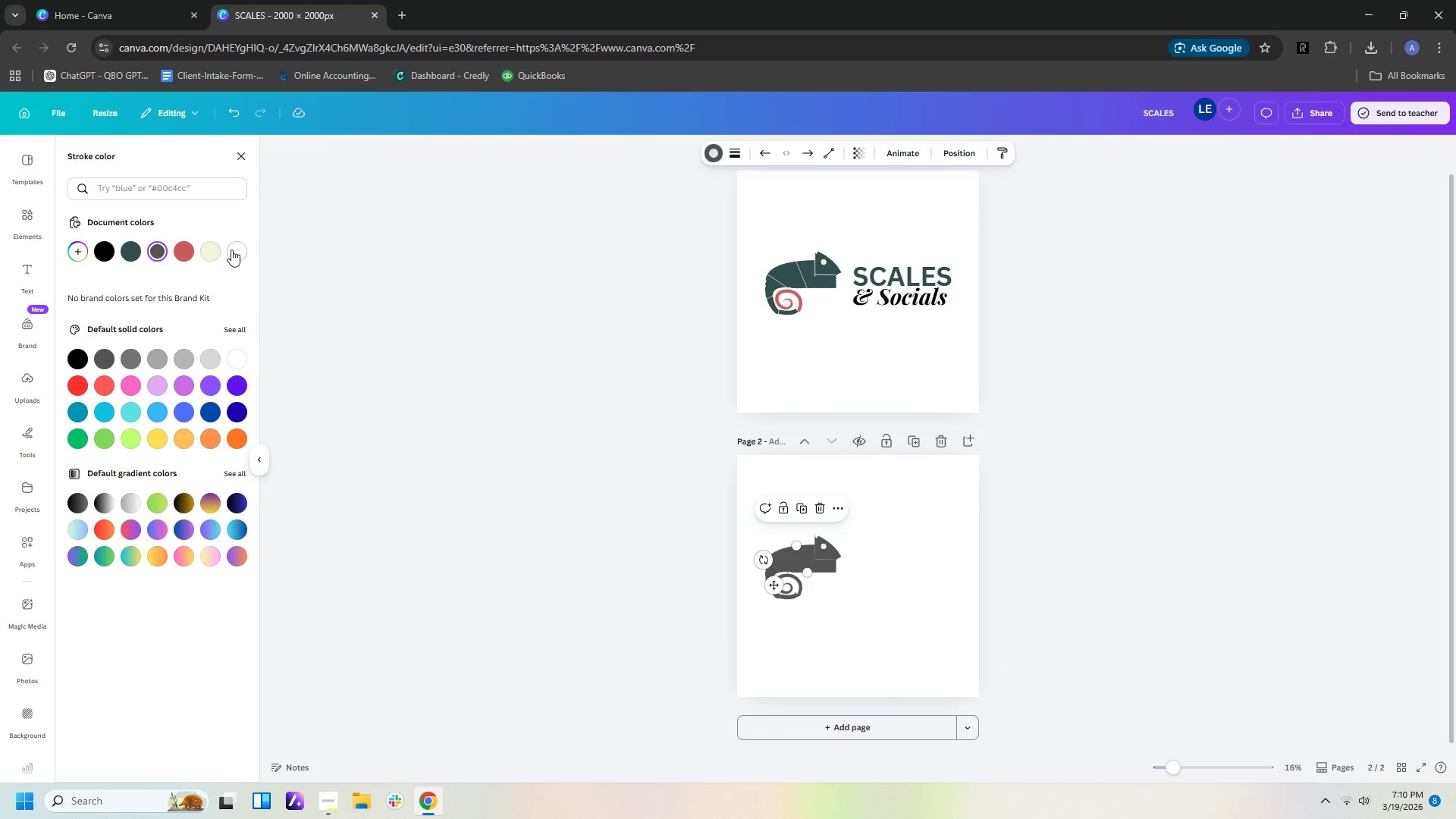 
left_click([207, 252])
 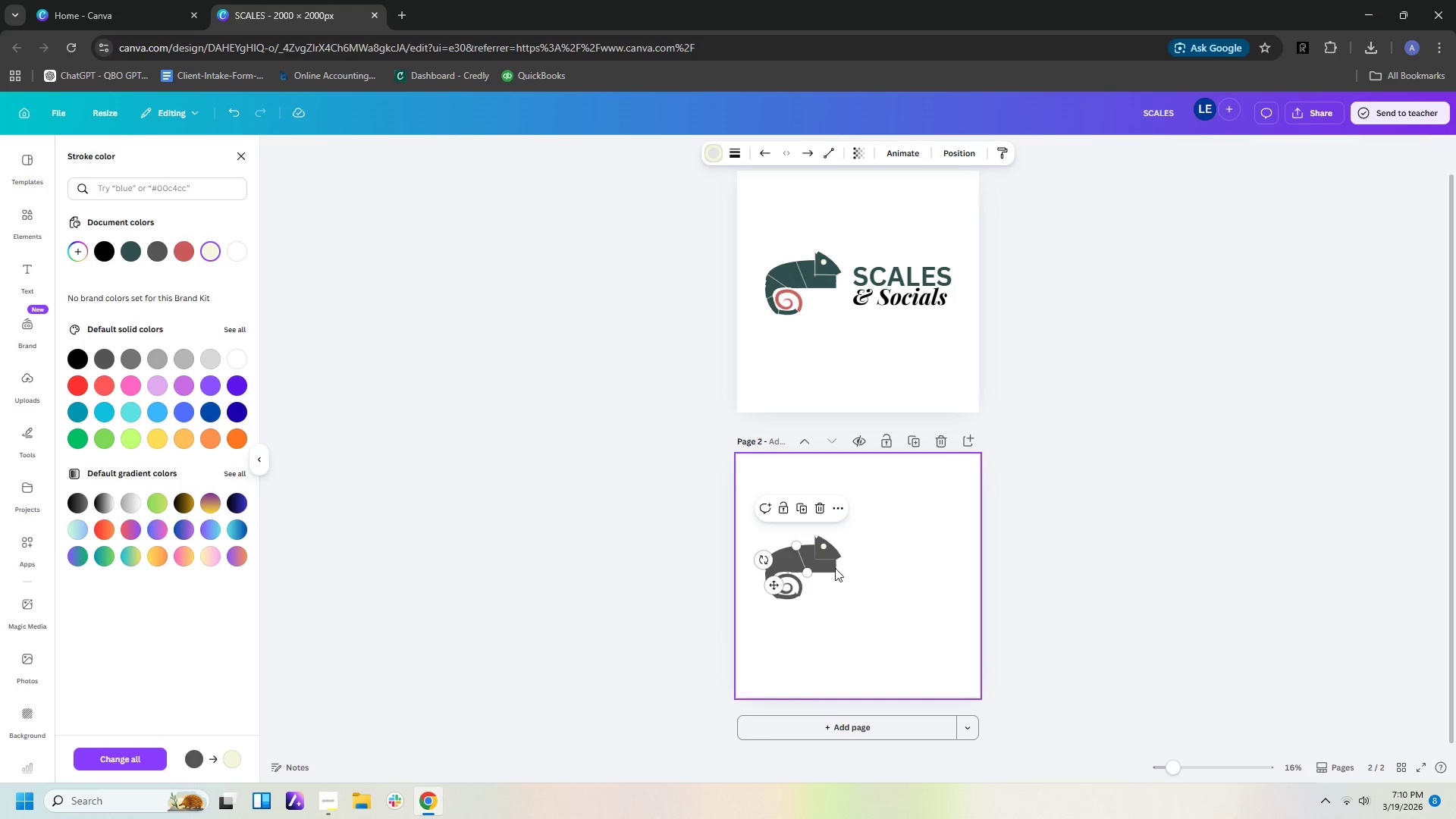 
left_click([829, 558])
 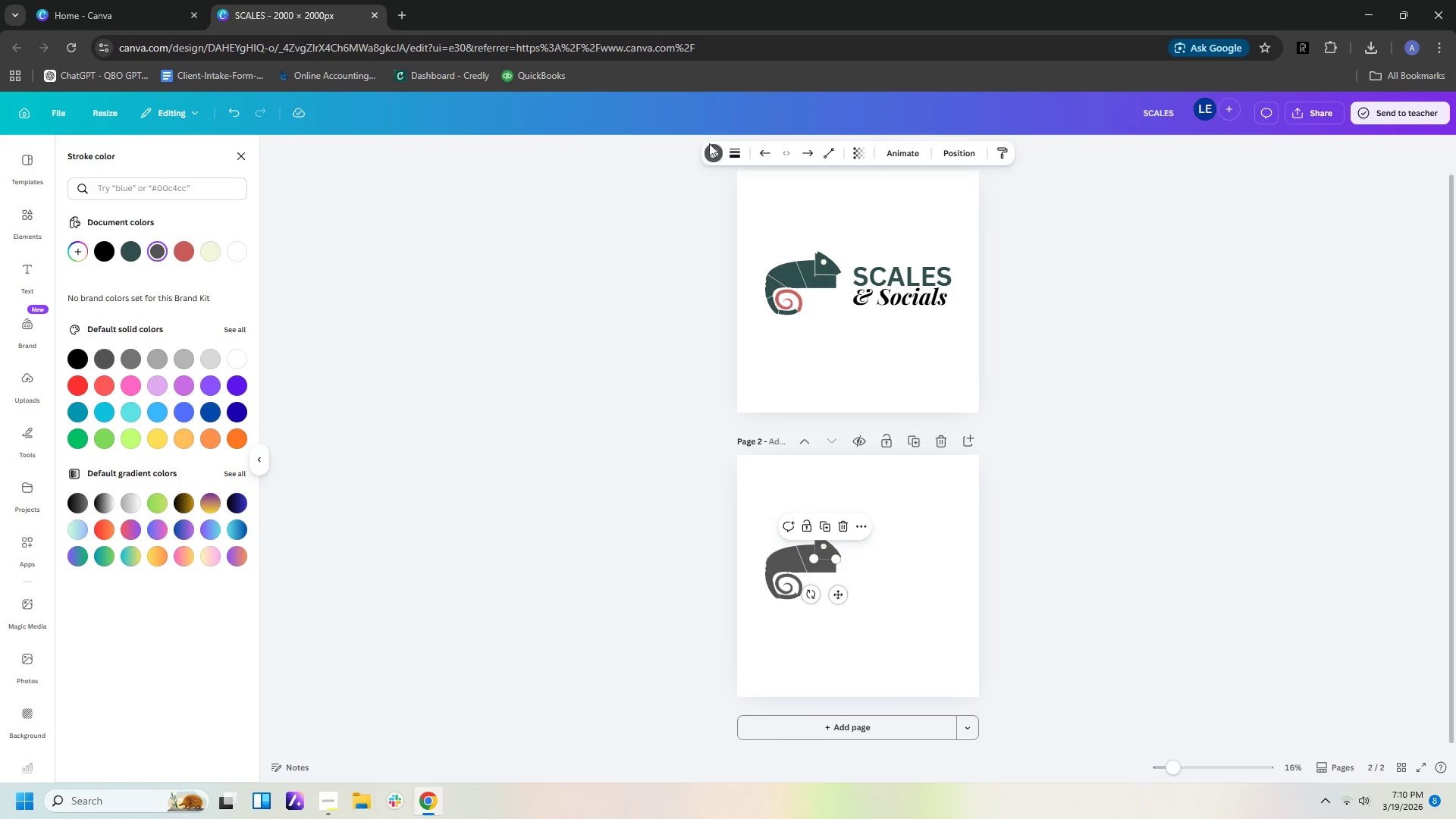 
left_click([711, 157])
 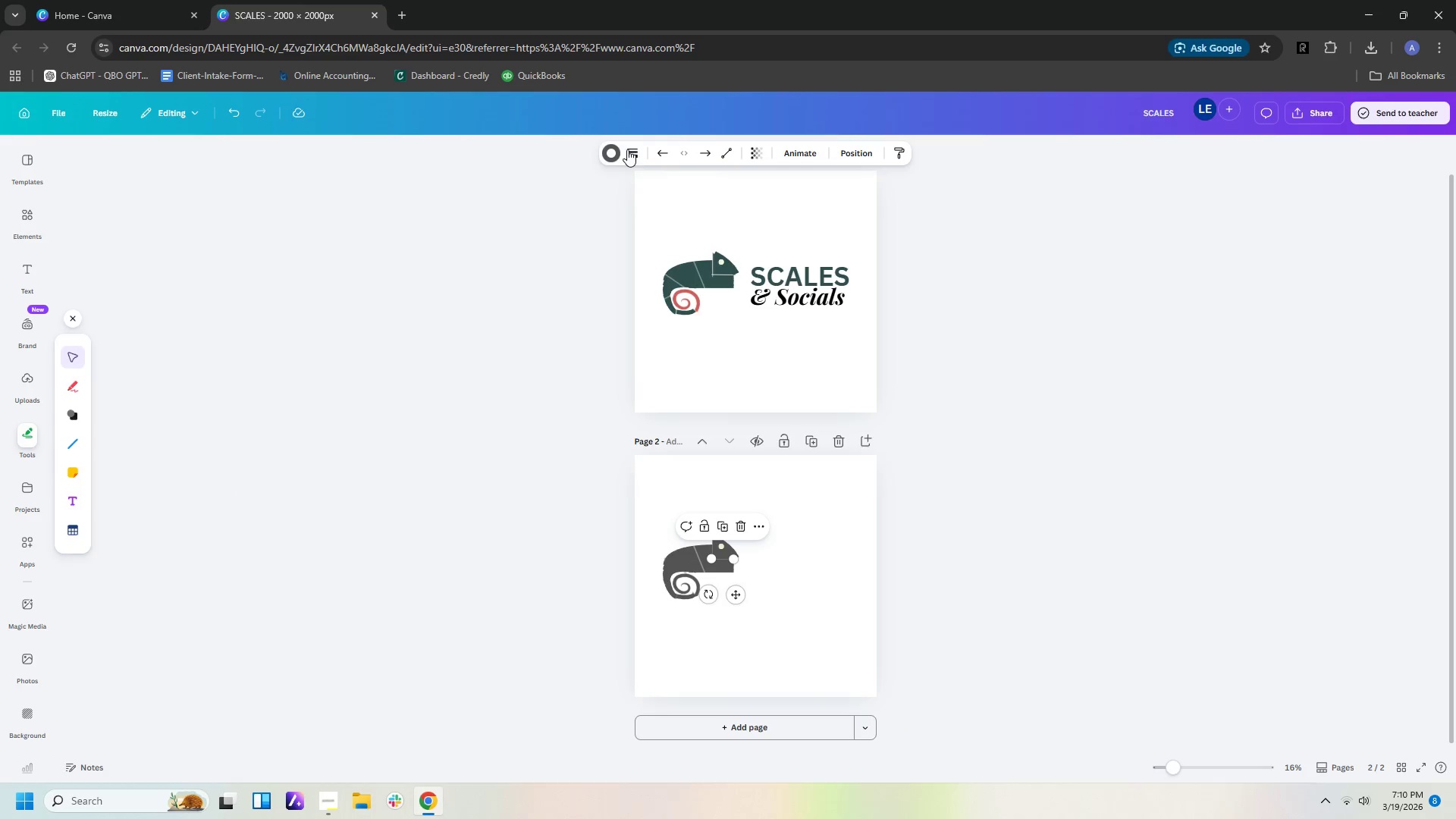 
left_click([610, 153])
 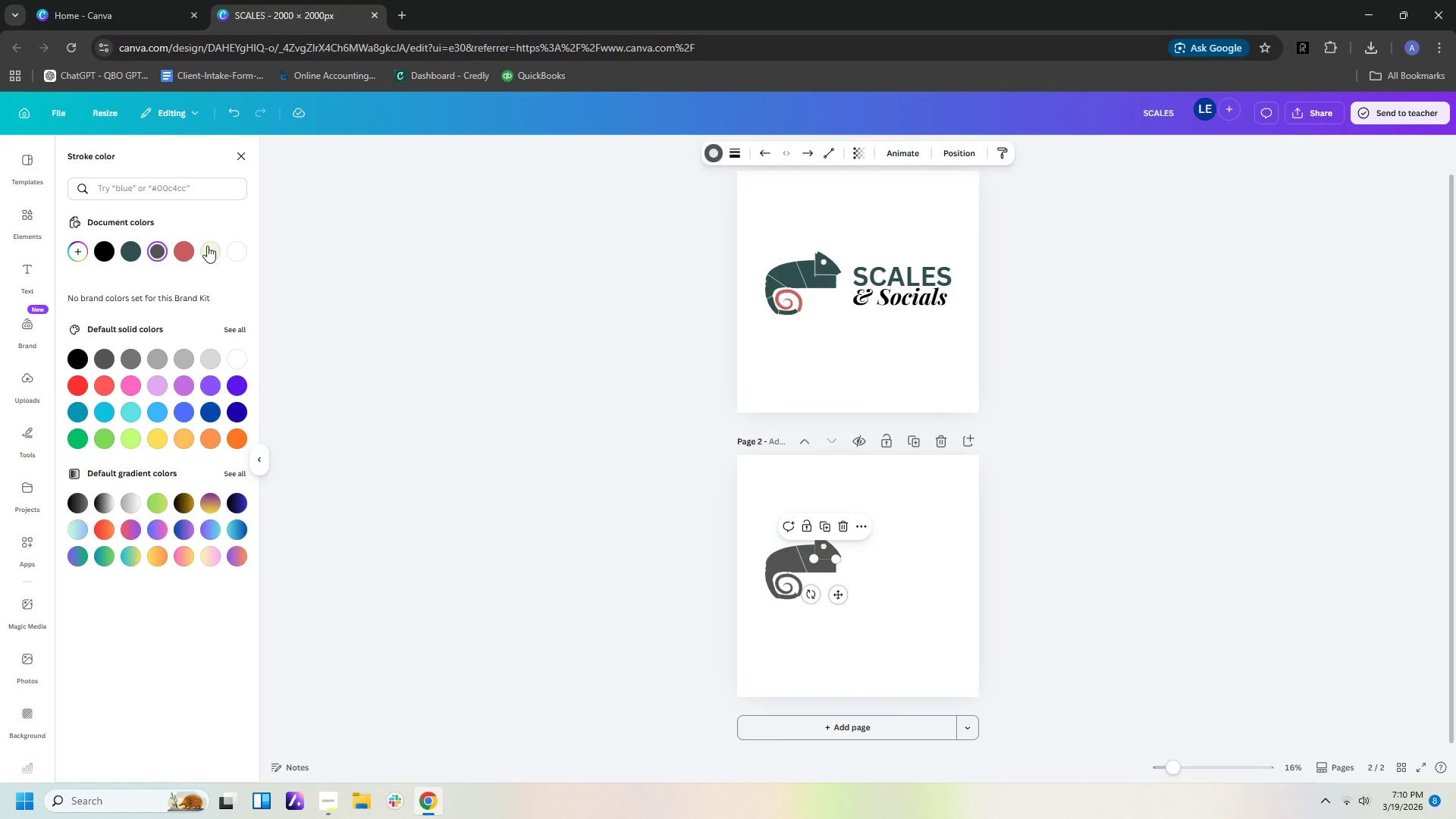 
left_click([216, 251])
 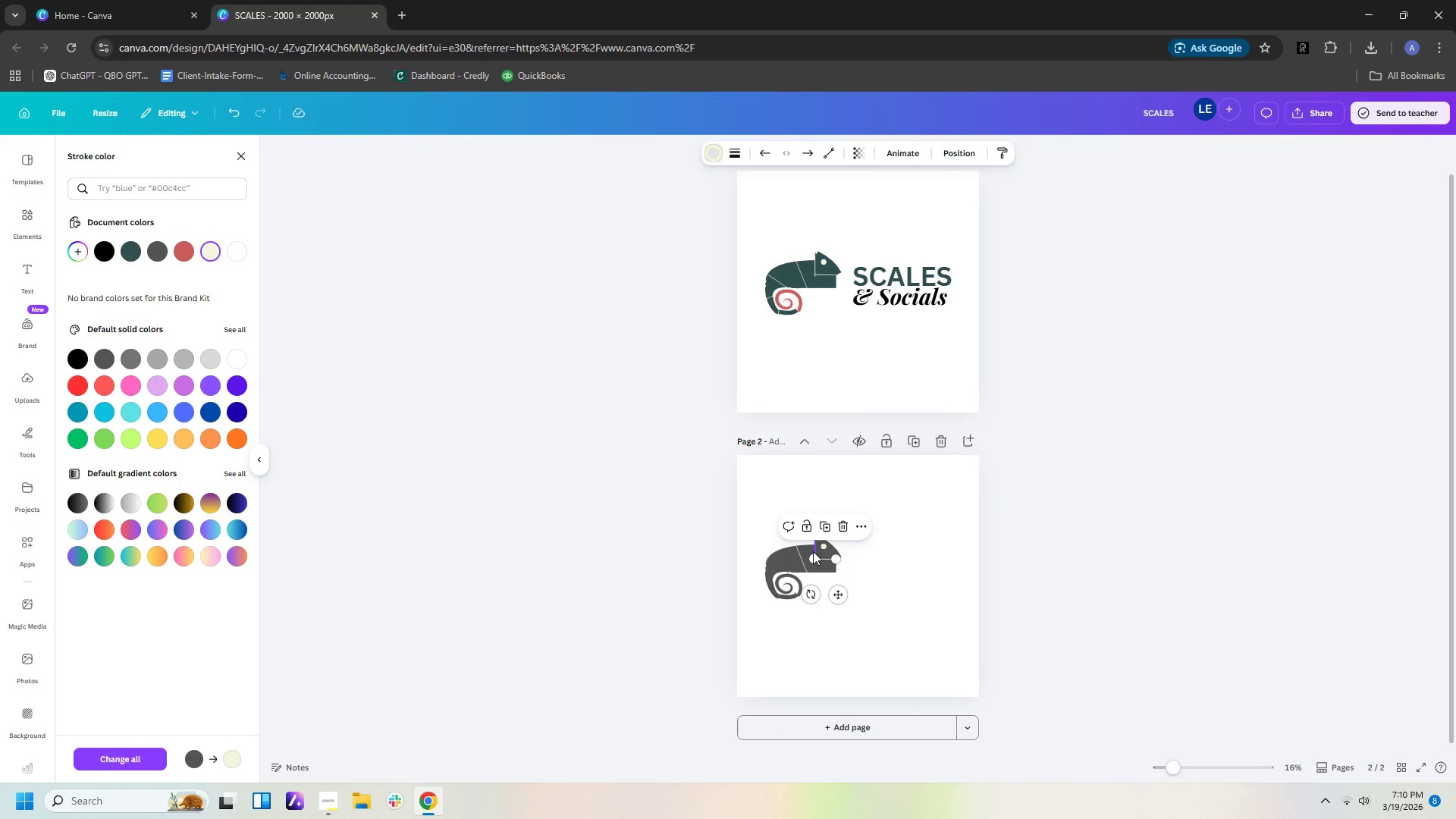 
left_click([813, 551])
 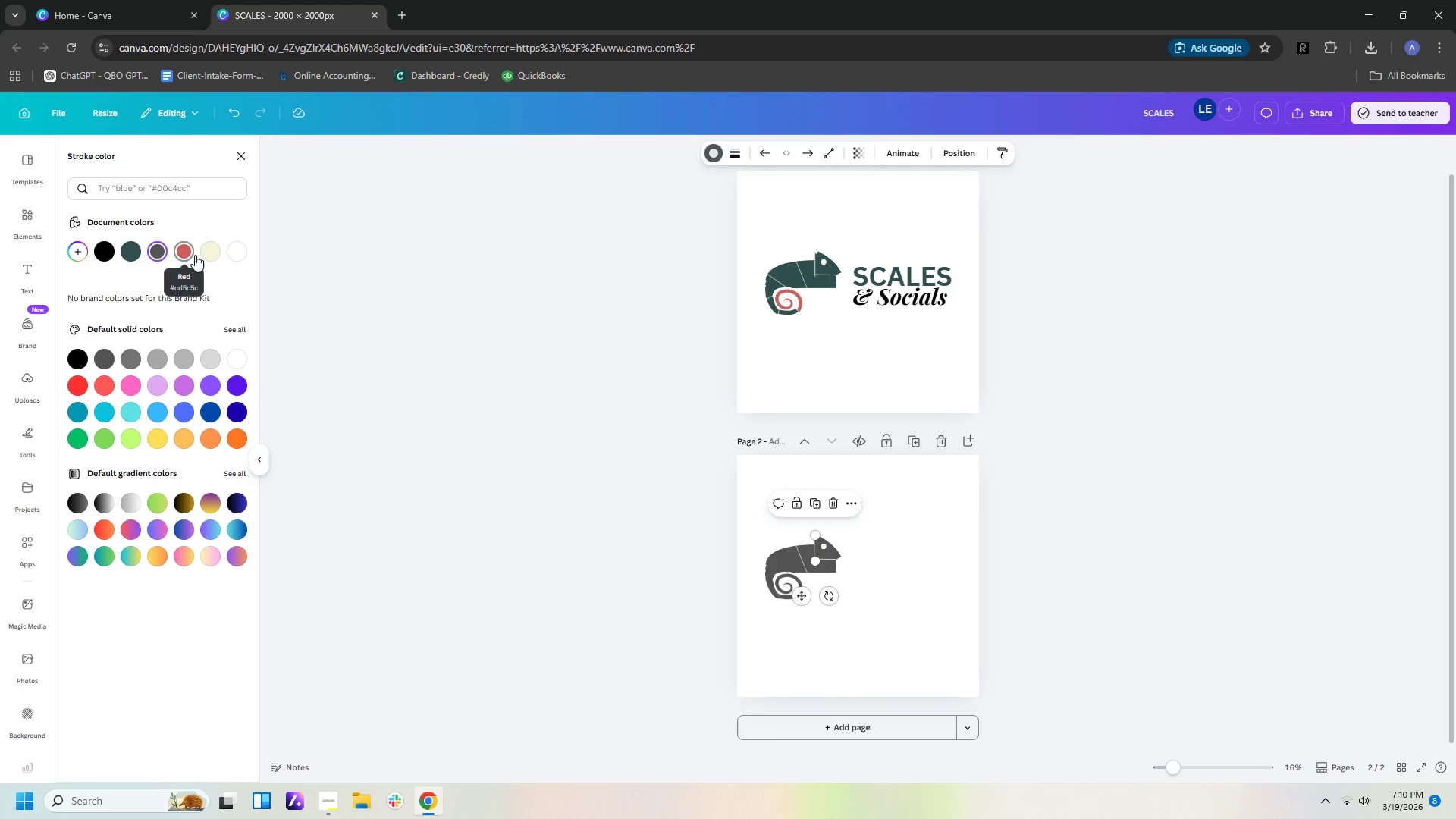 
left_click([212, 253])
 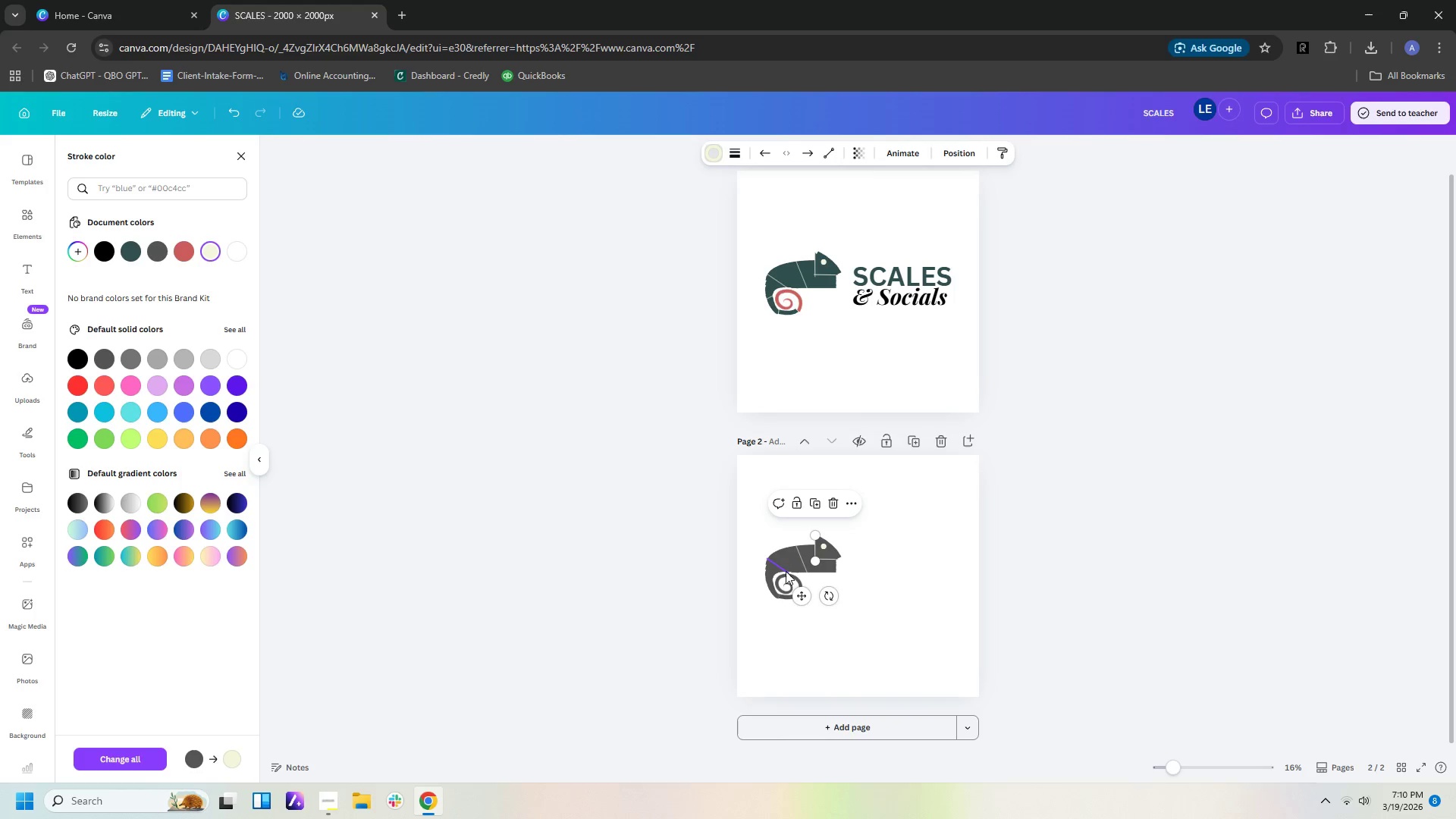 
left_click([786, 569])
 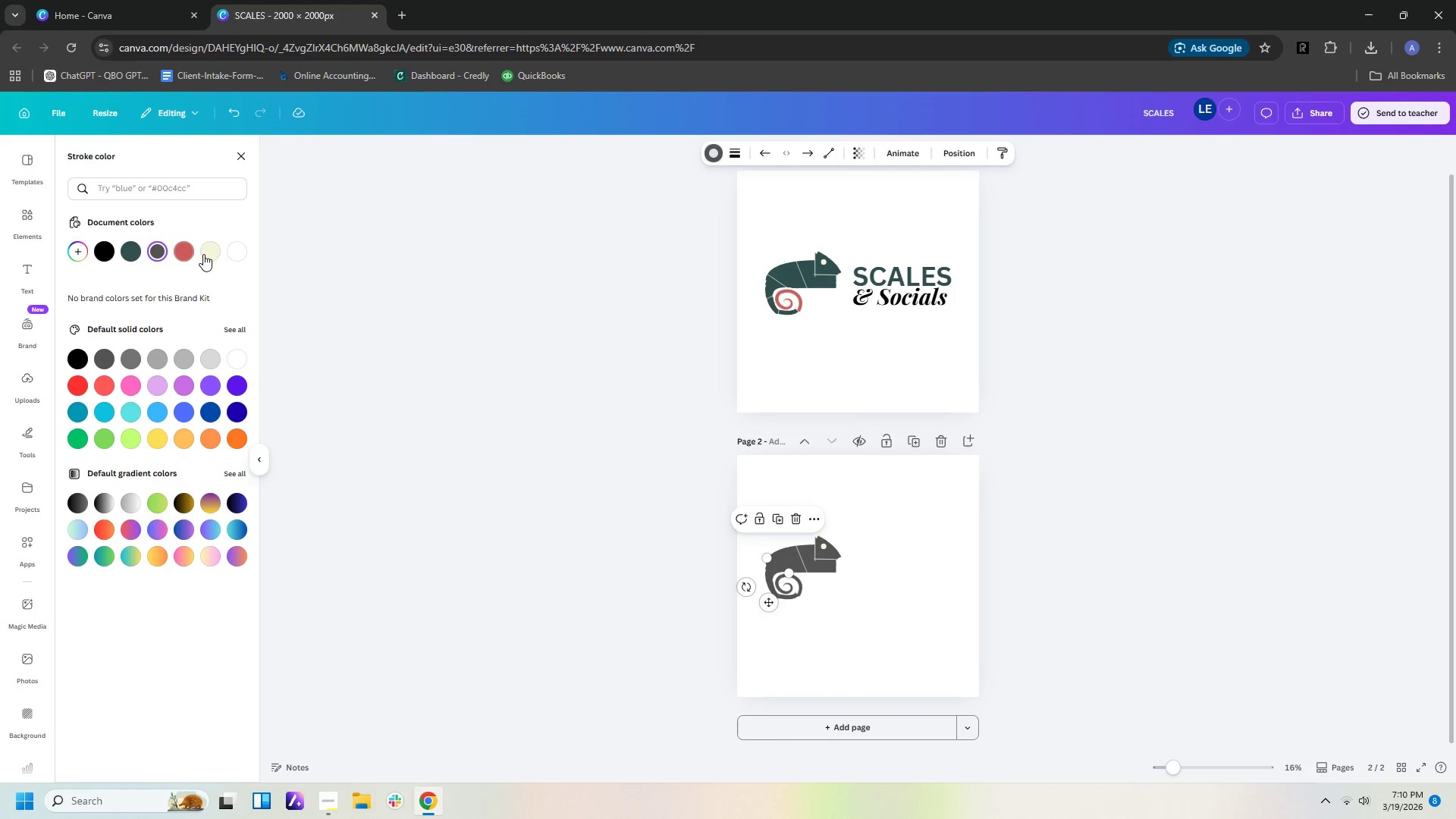 
left_click([210, 254])
 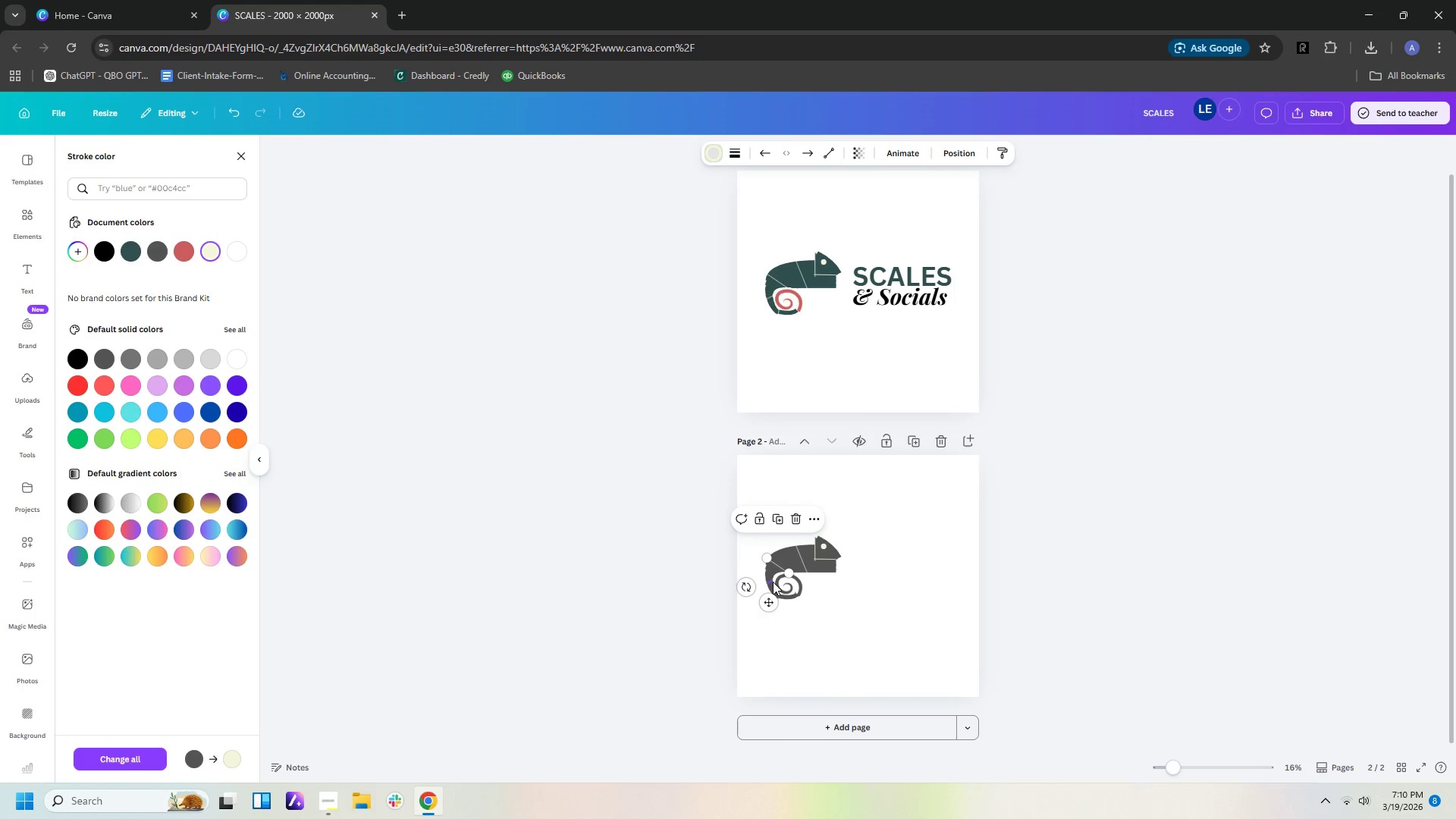 
left_click([772, 582])
 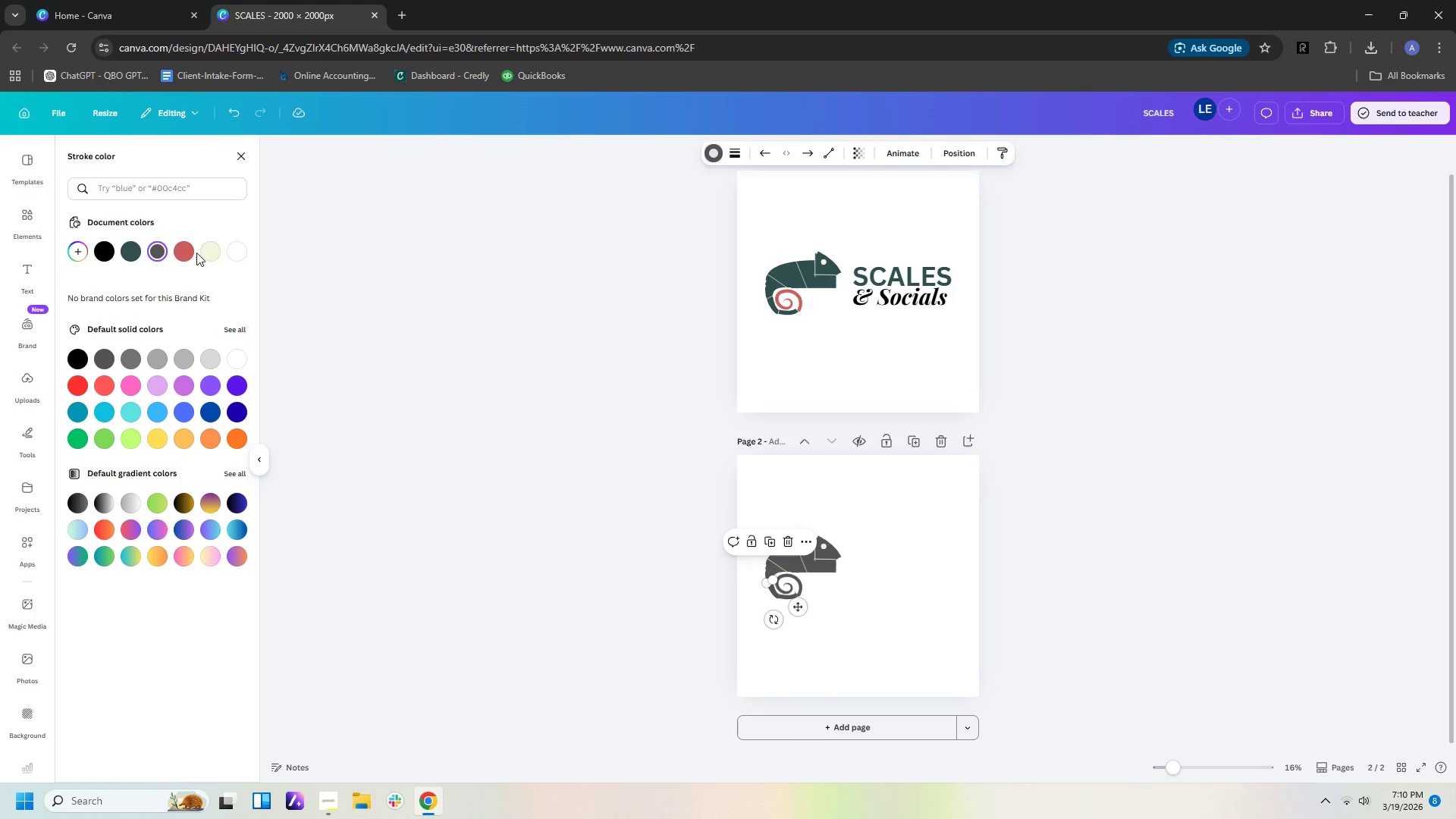 
left_click([216, 249])
 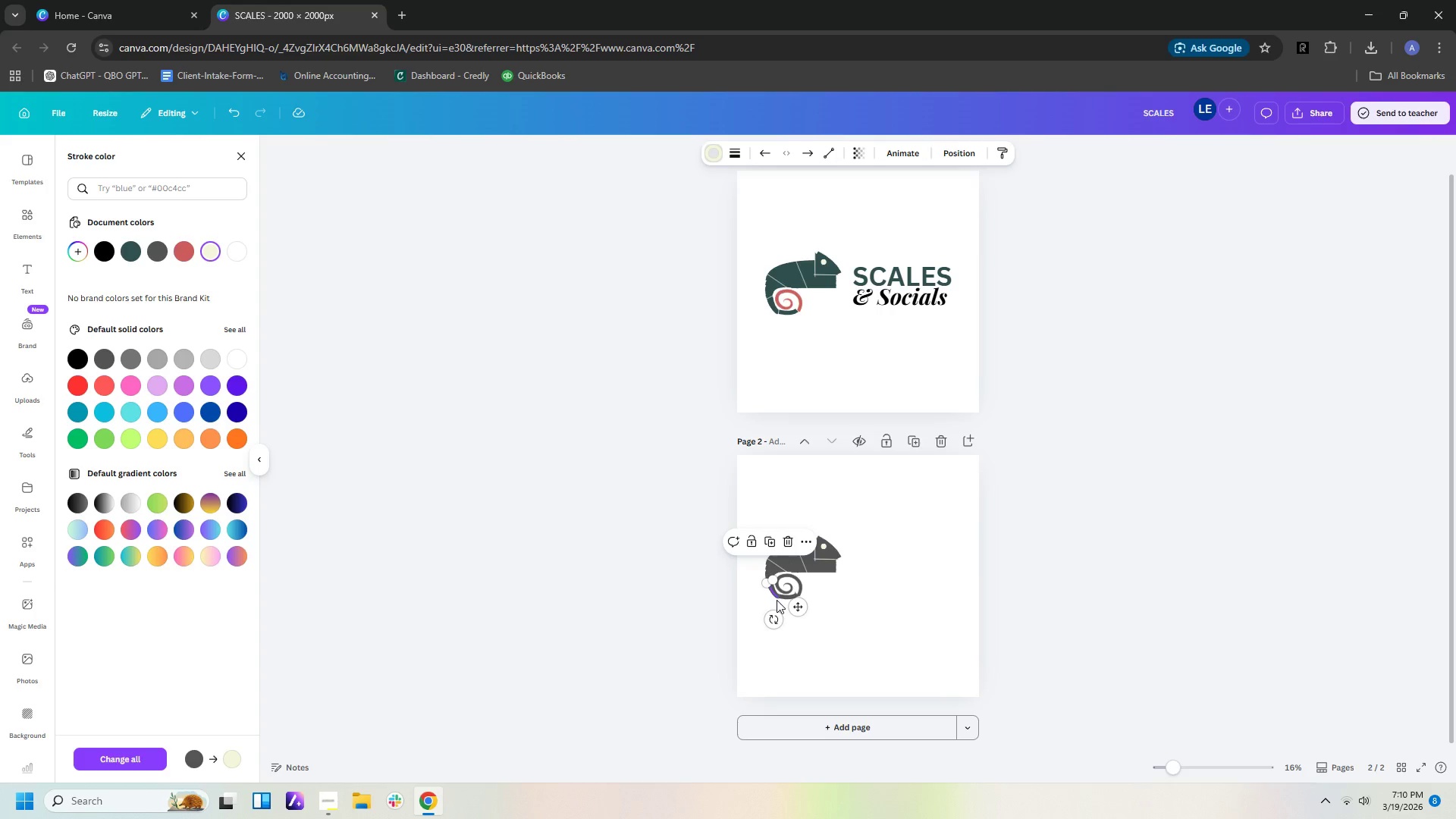 
left_click([776, 598])
 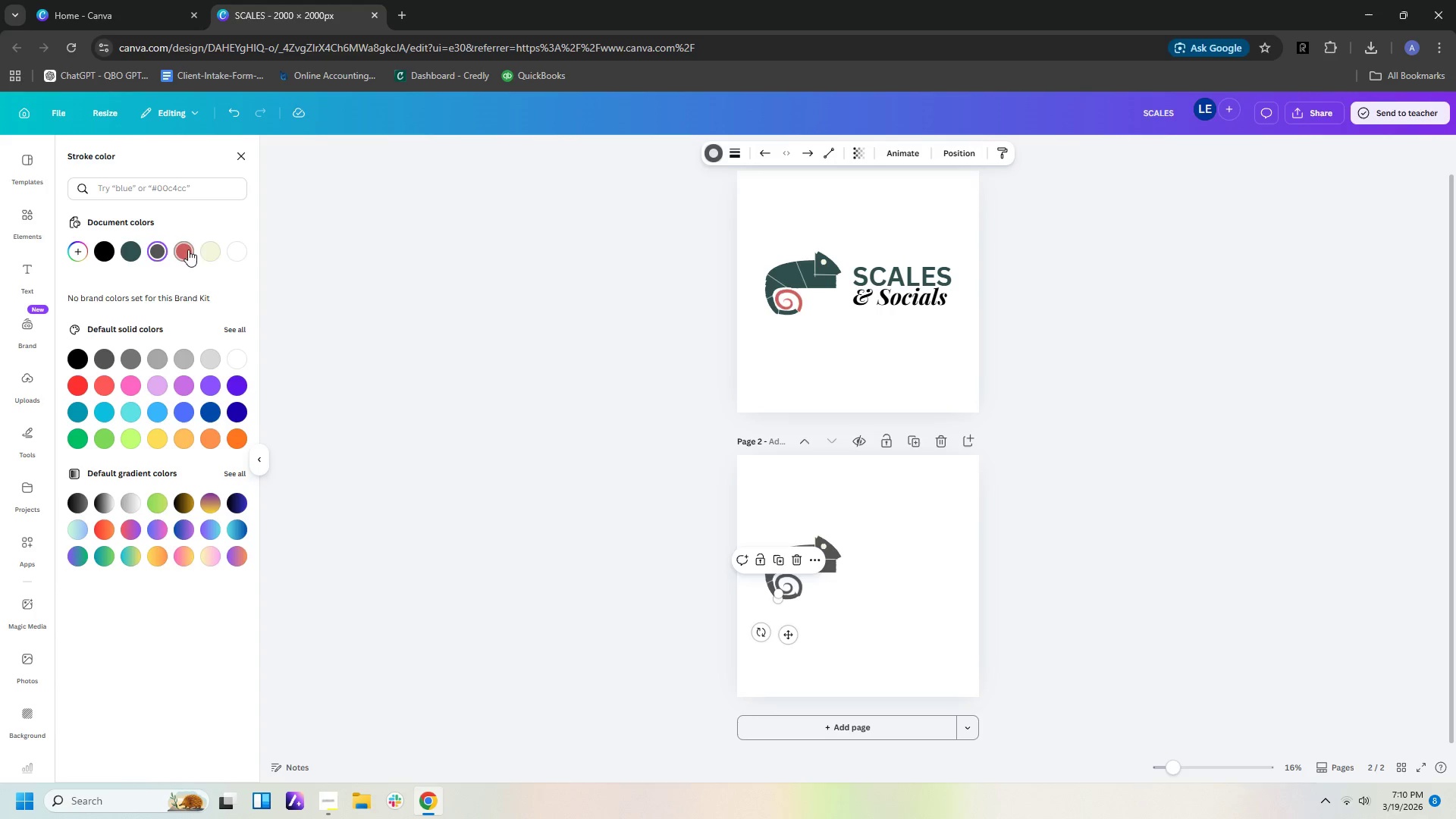 
left_click([212, 252])
 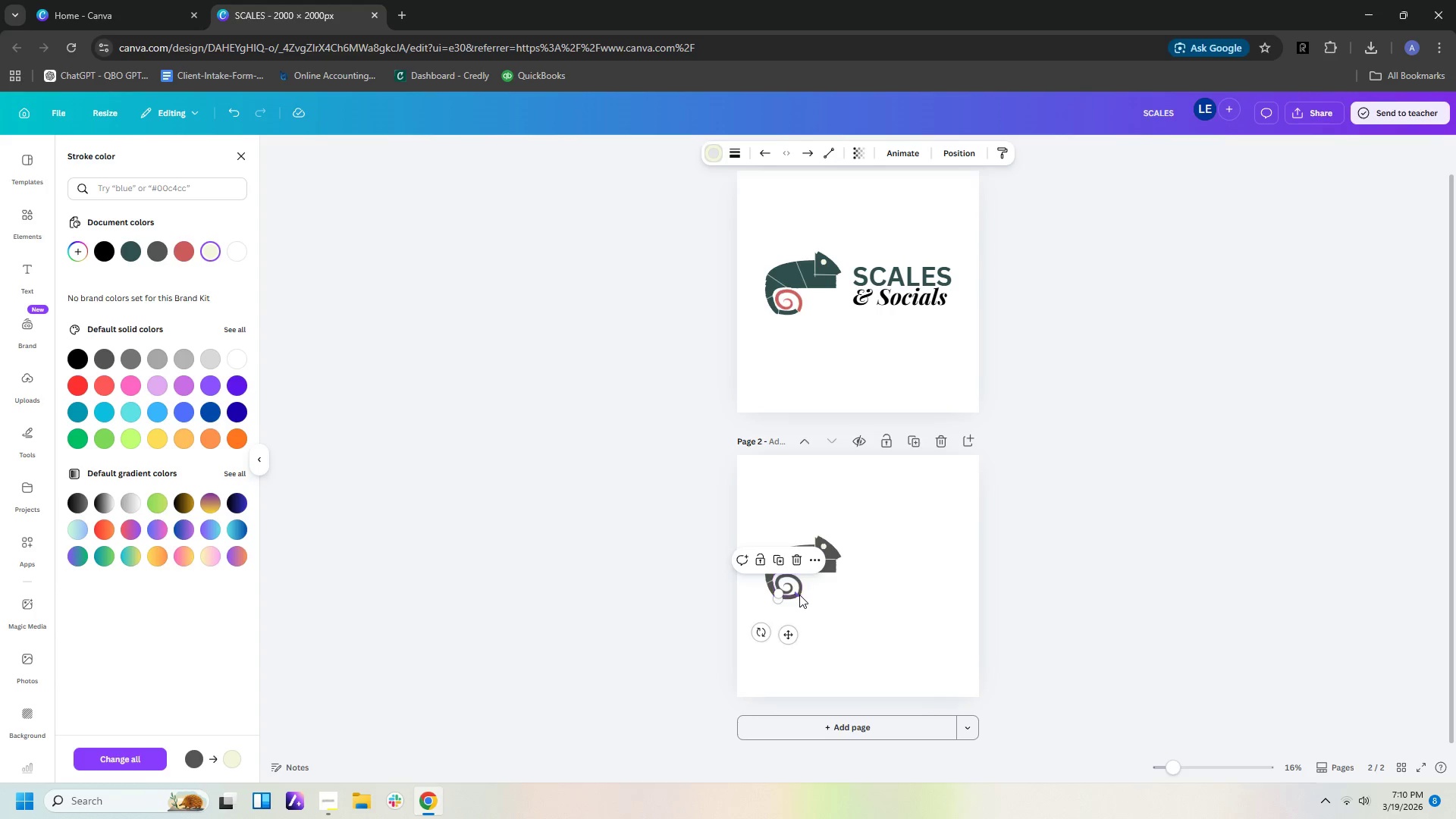 
left_click([796, 596])
 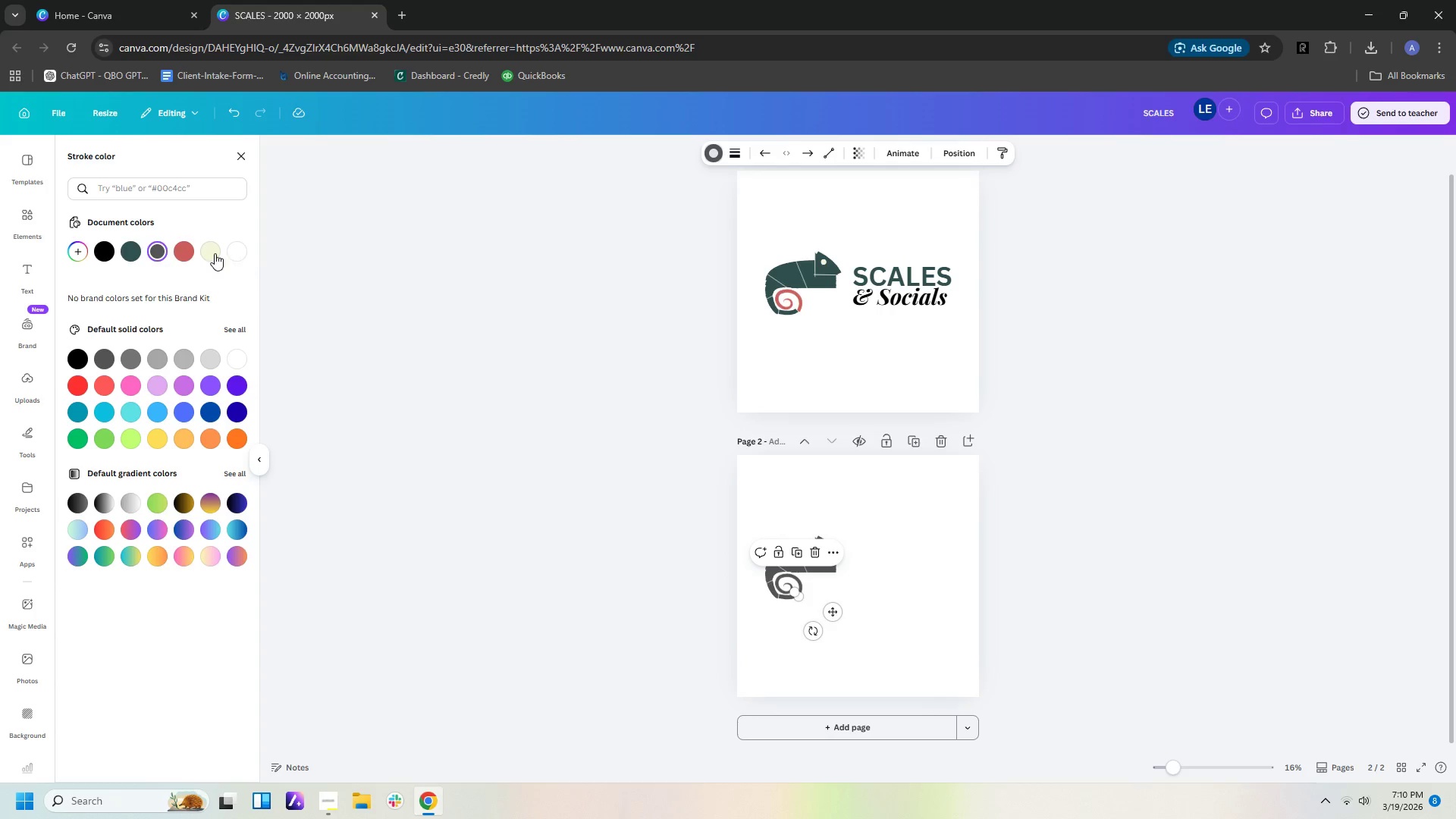 
left_click([210, 253])
 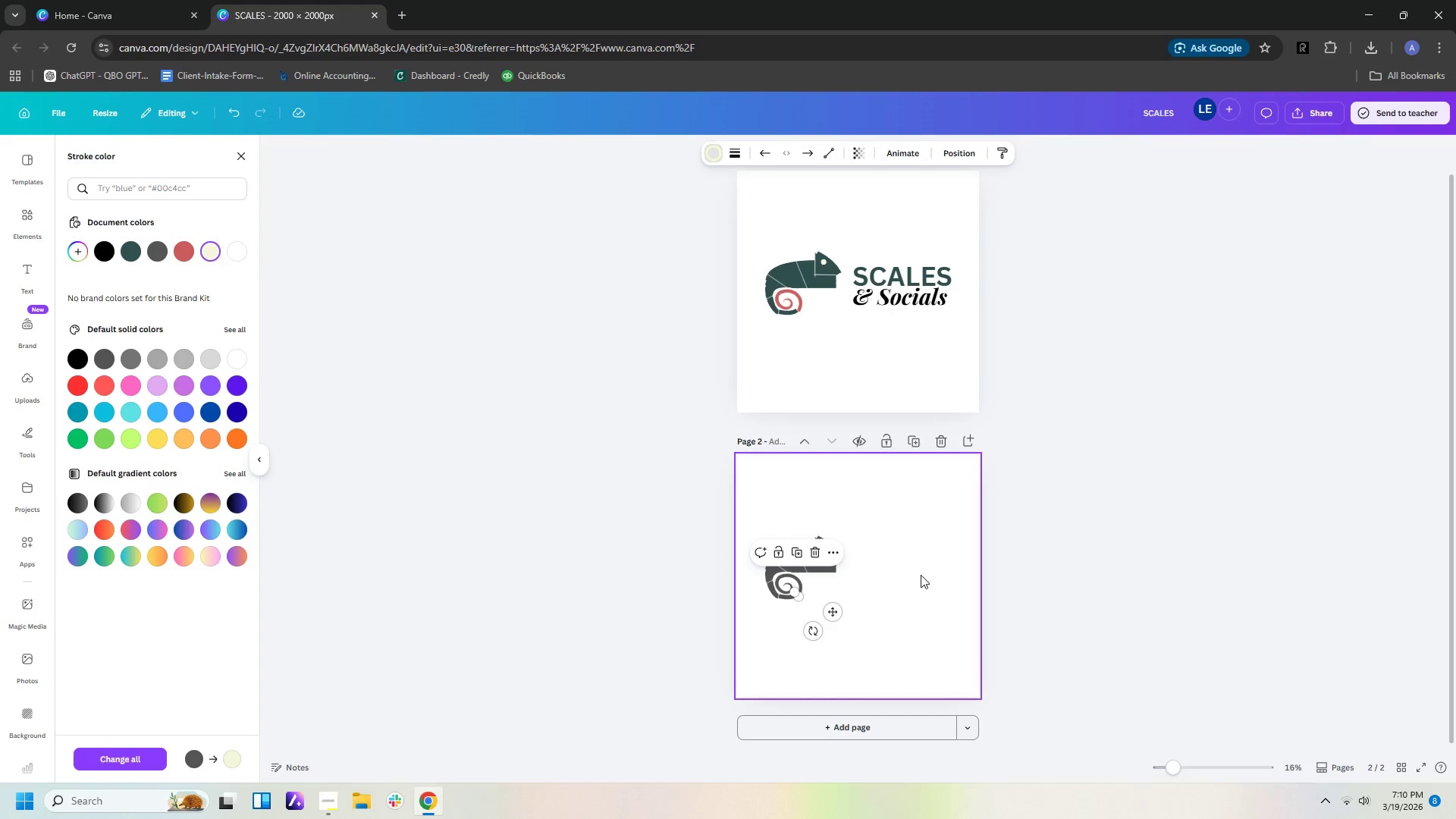 
left_click([921, 575])
 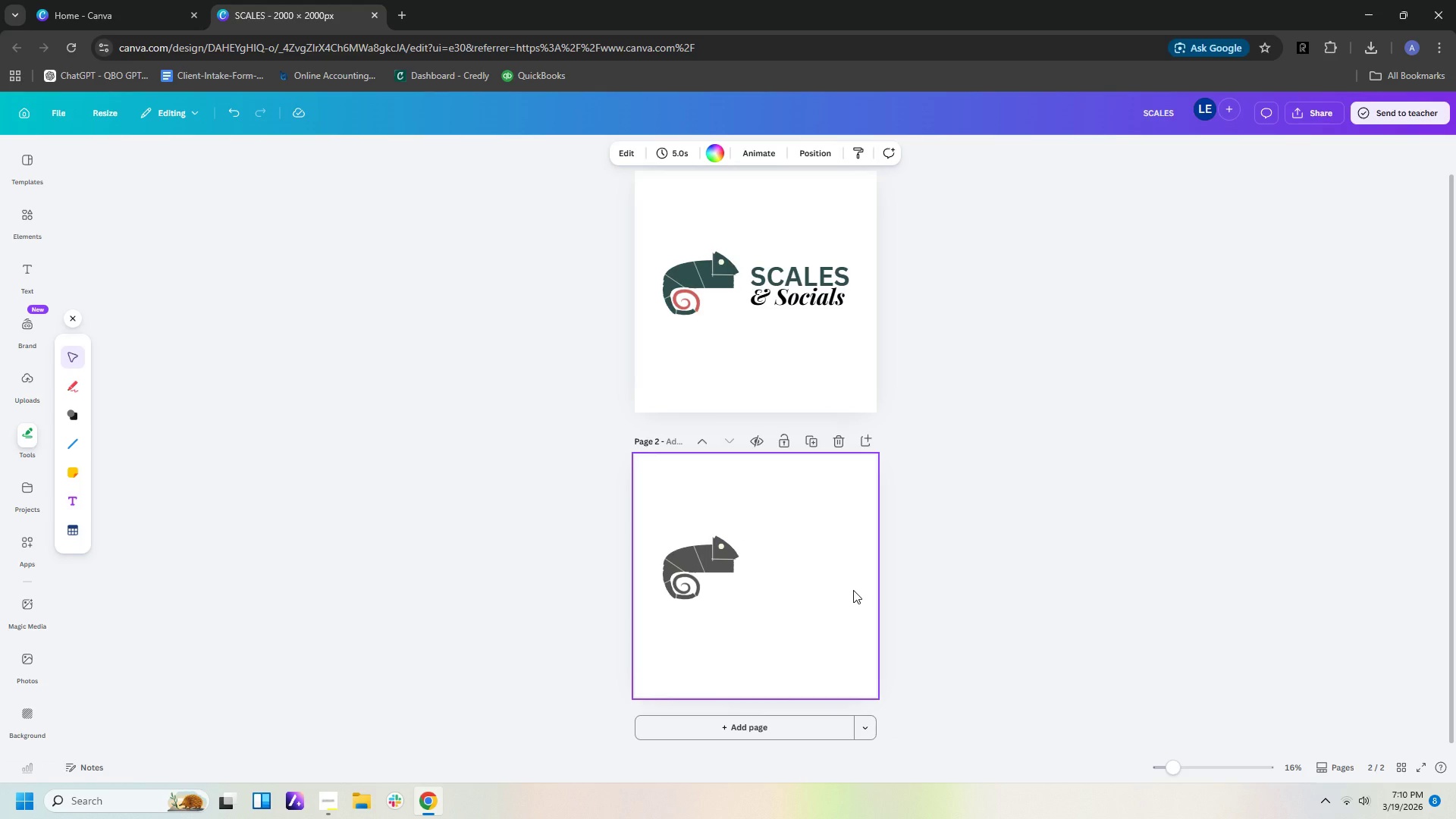 
left_click([853, 590])
 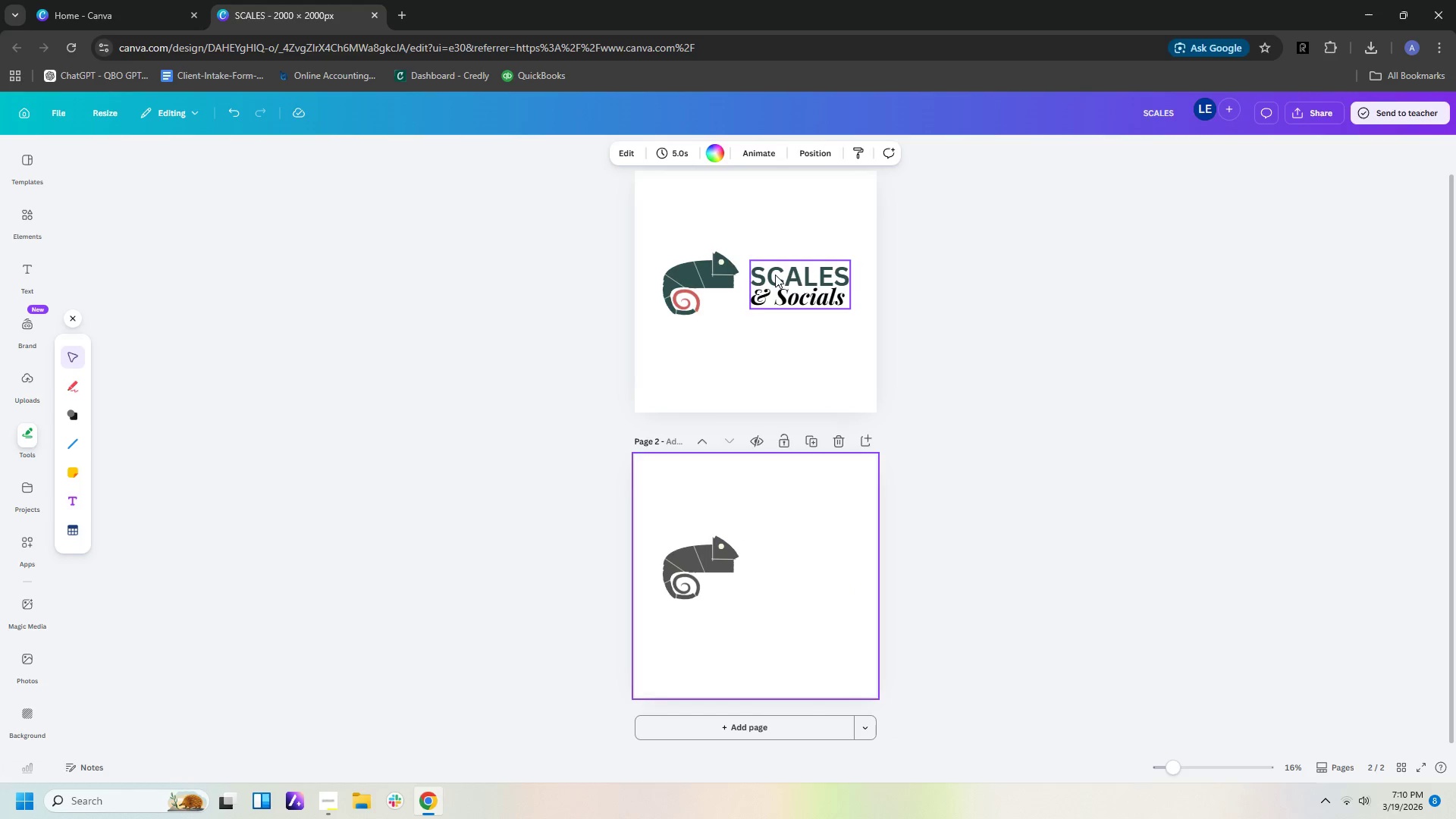 
left_click([777, 275])
 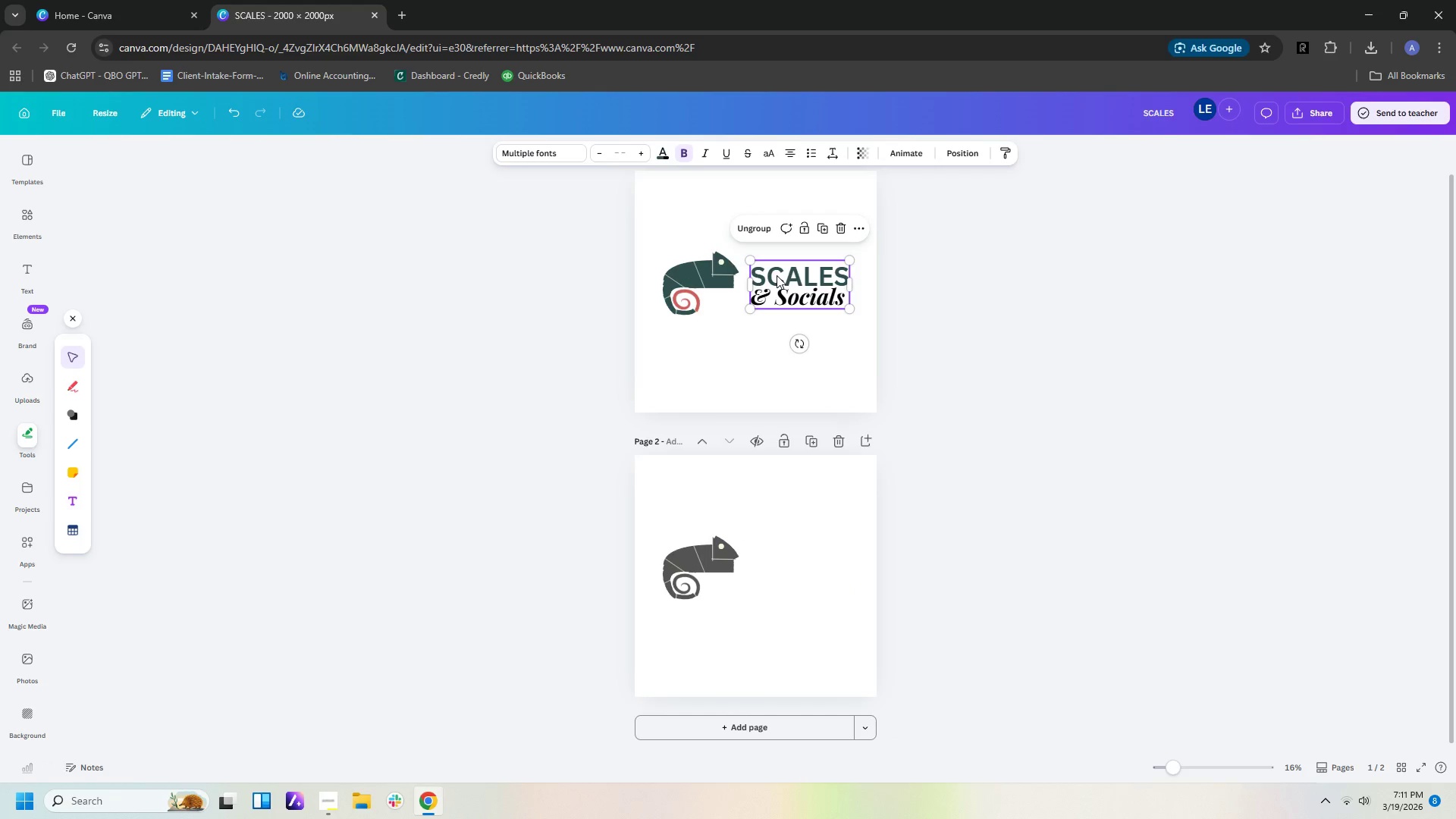 
key(Control+C)
 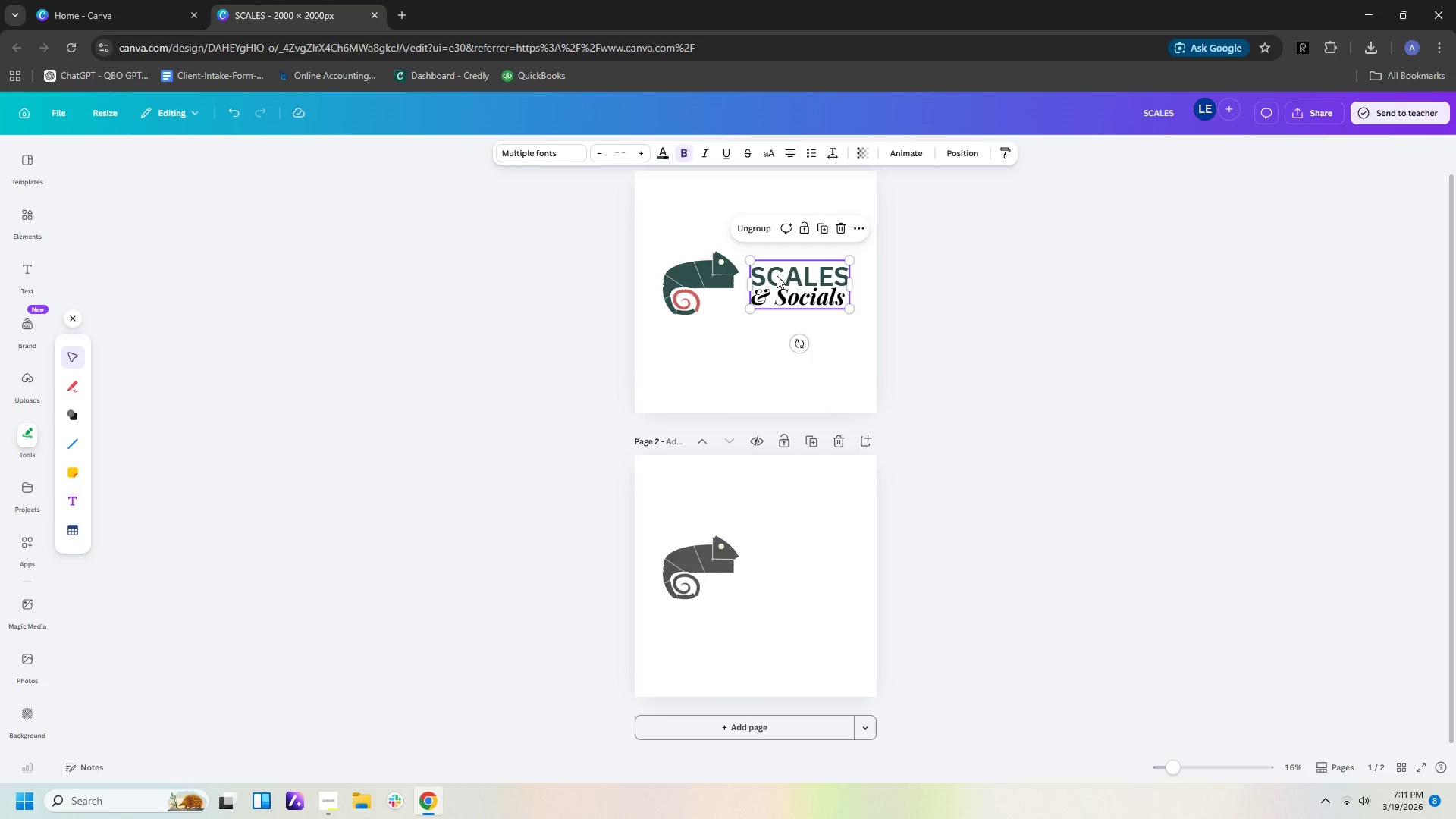 
key(Control+V)
 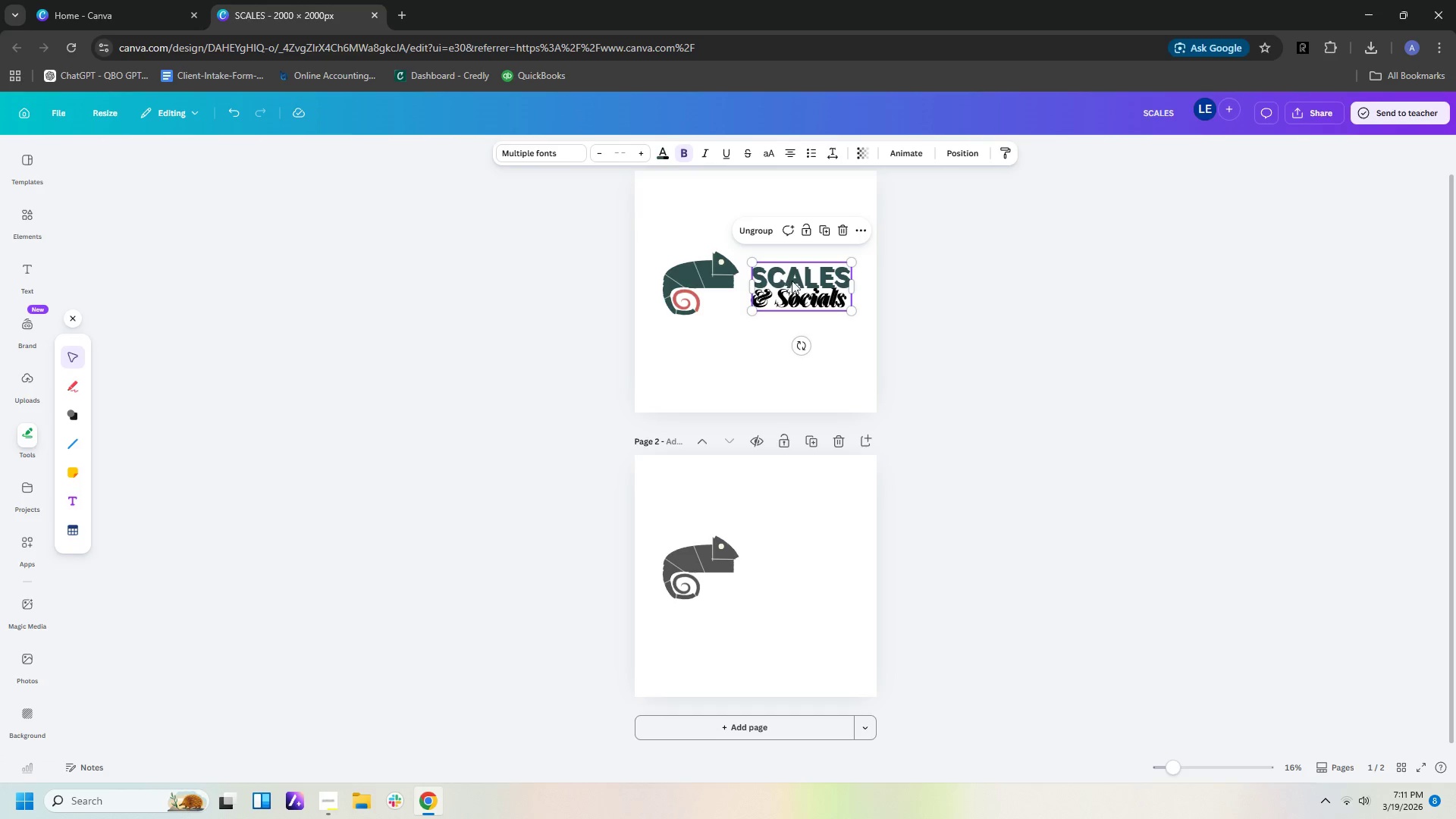 
left_click_drag(start_coordinate=[792, 281], to_coordinate=[799, 554])
 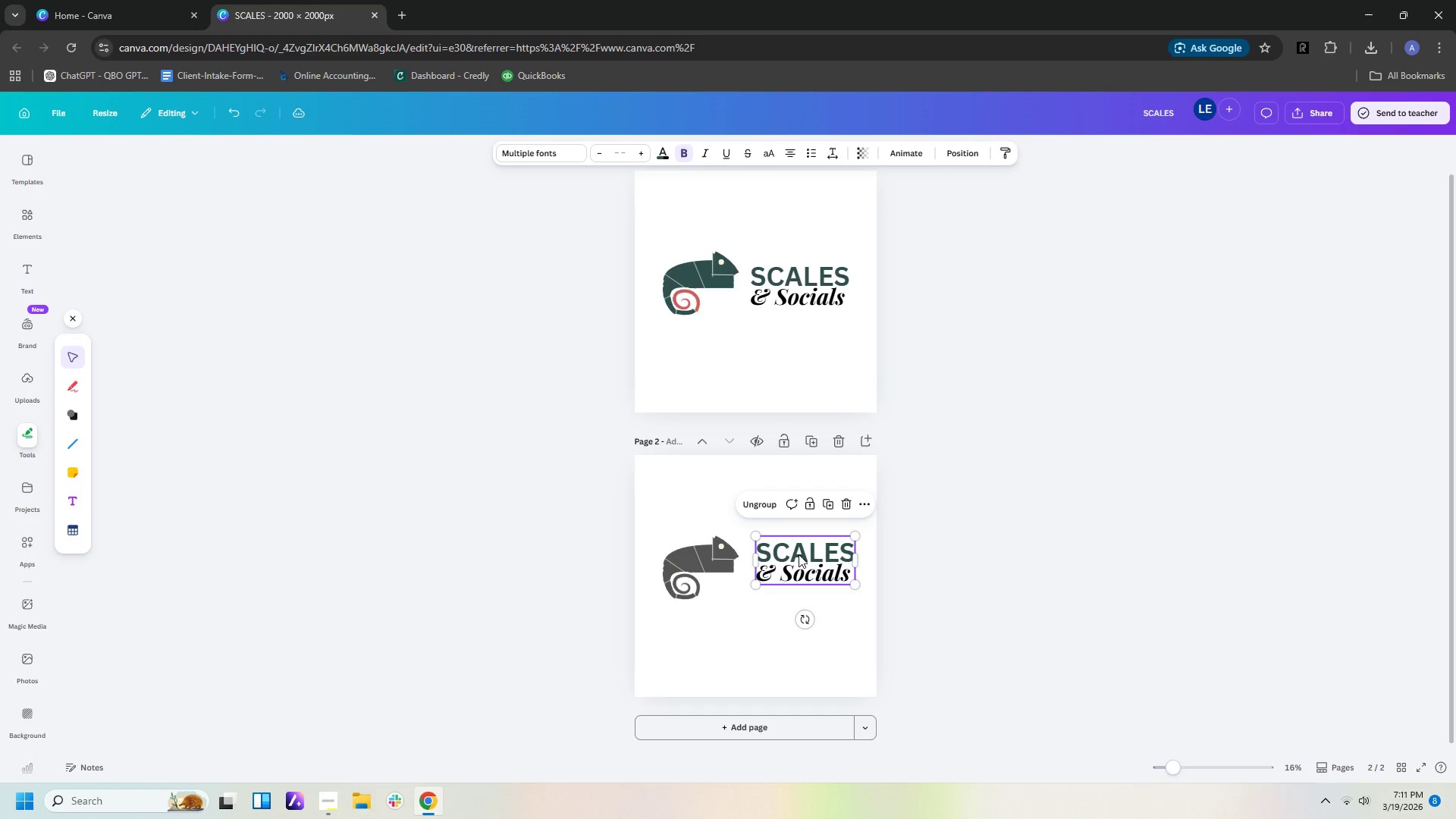 
left_click_drag(start_coordinate=[799, 554], to_coordinate=[791, 554])
 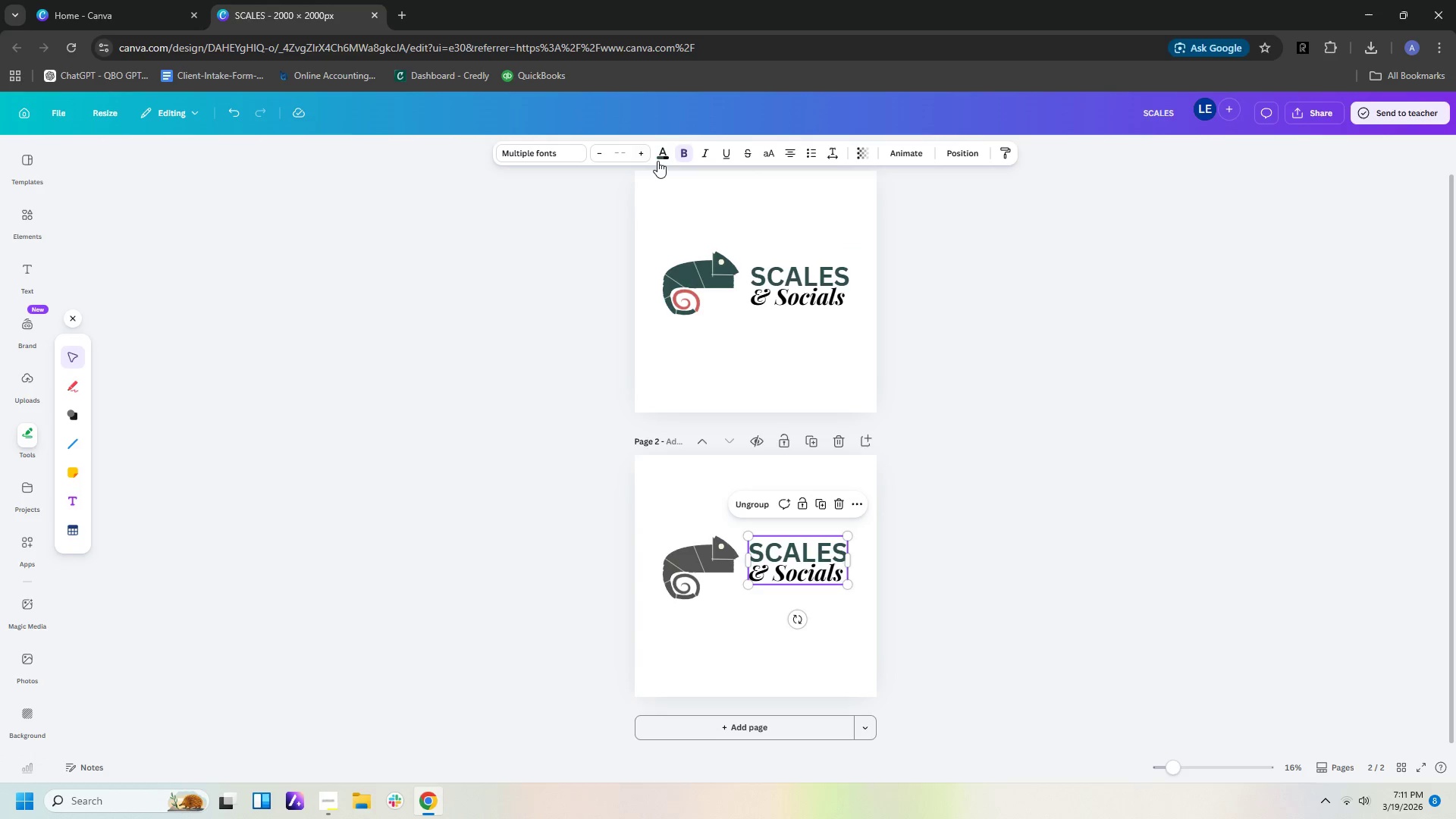 
left_click([668, 159])
 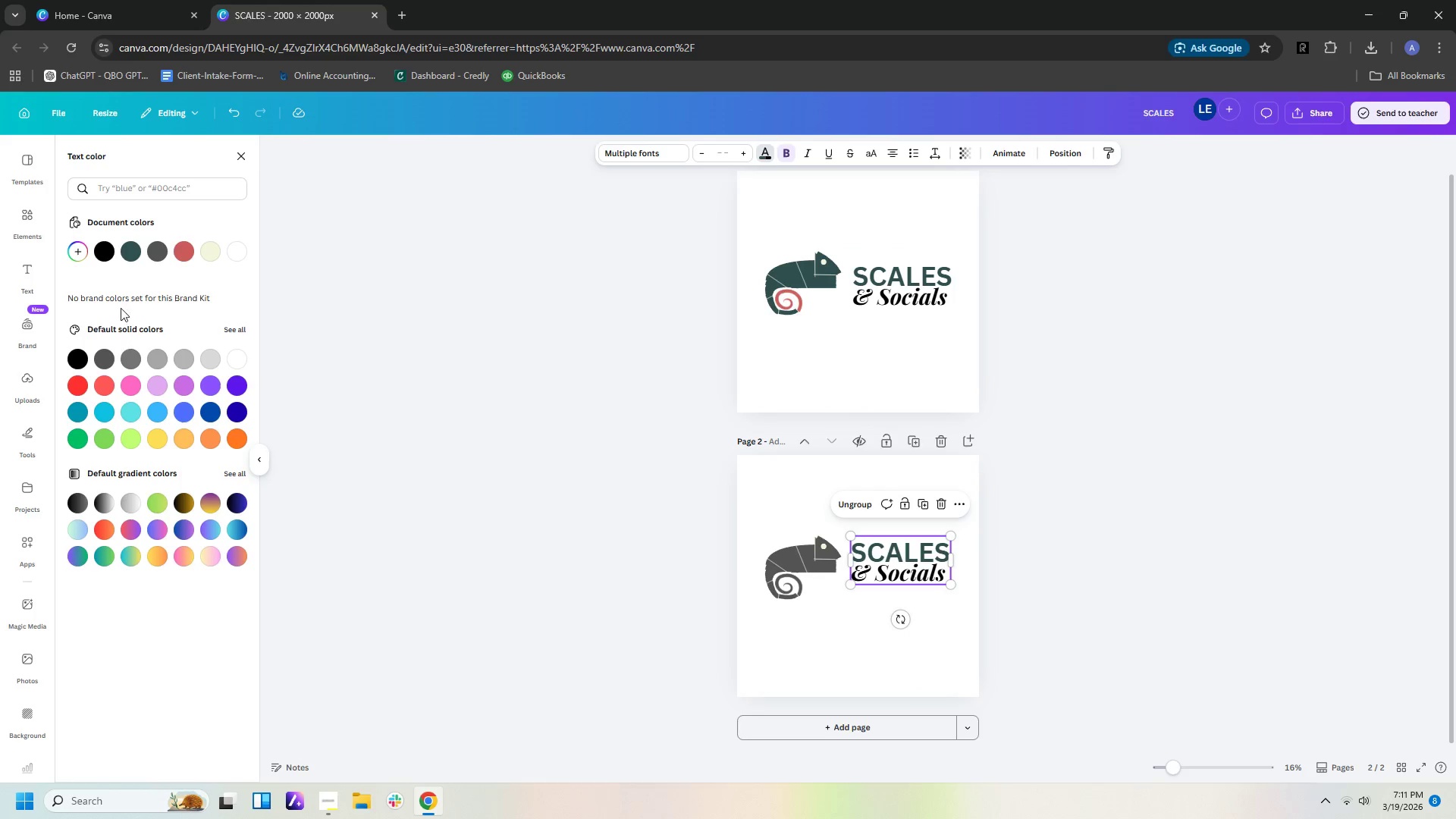 
left_click([80, 252])
 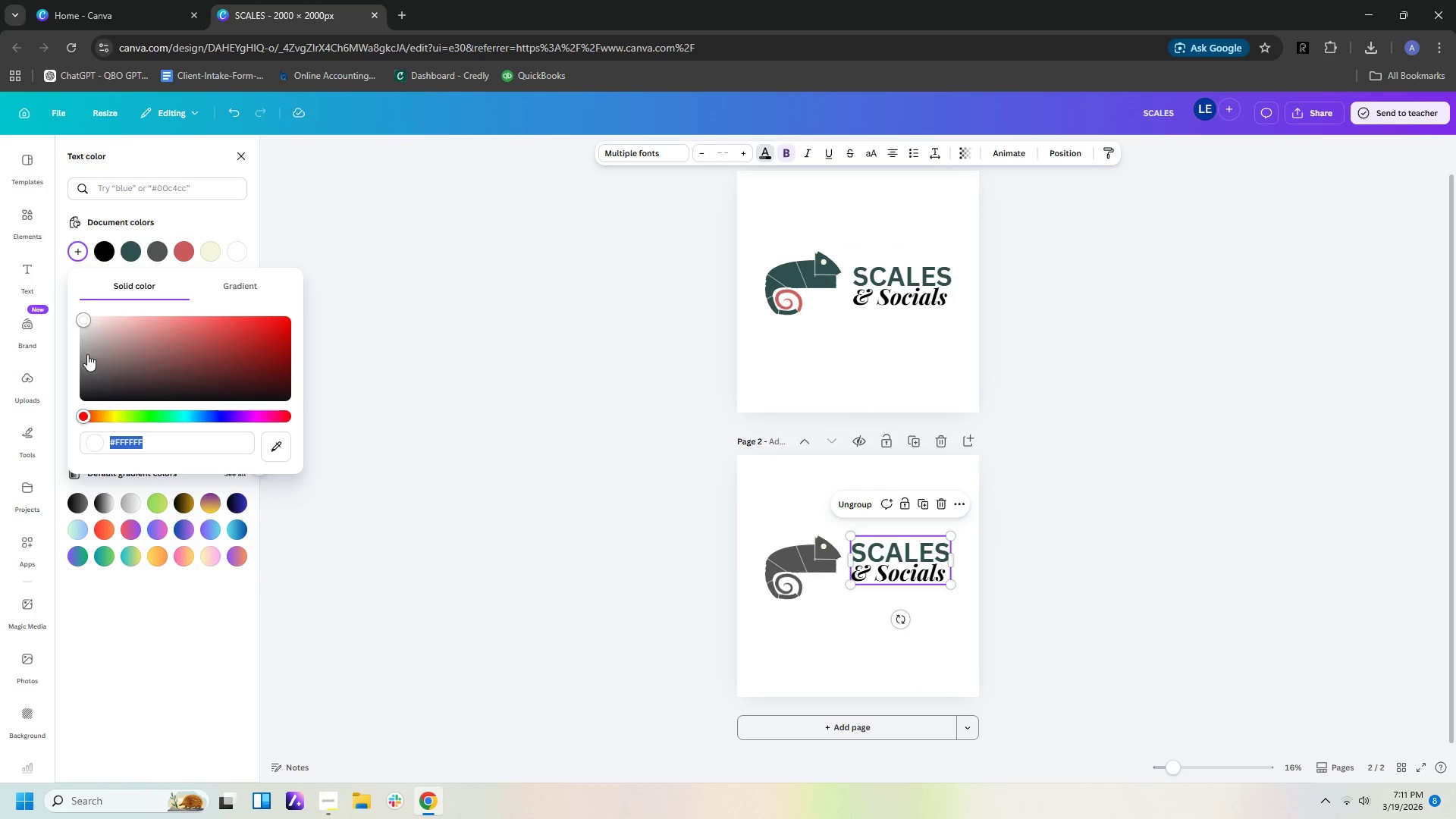 
left_click([86, 347])
 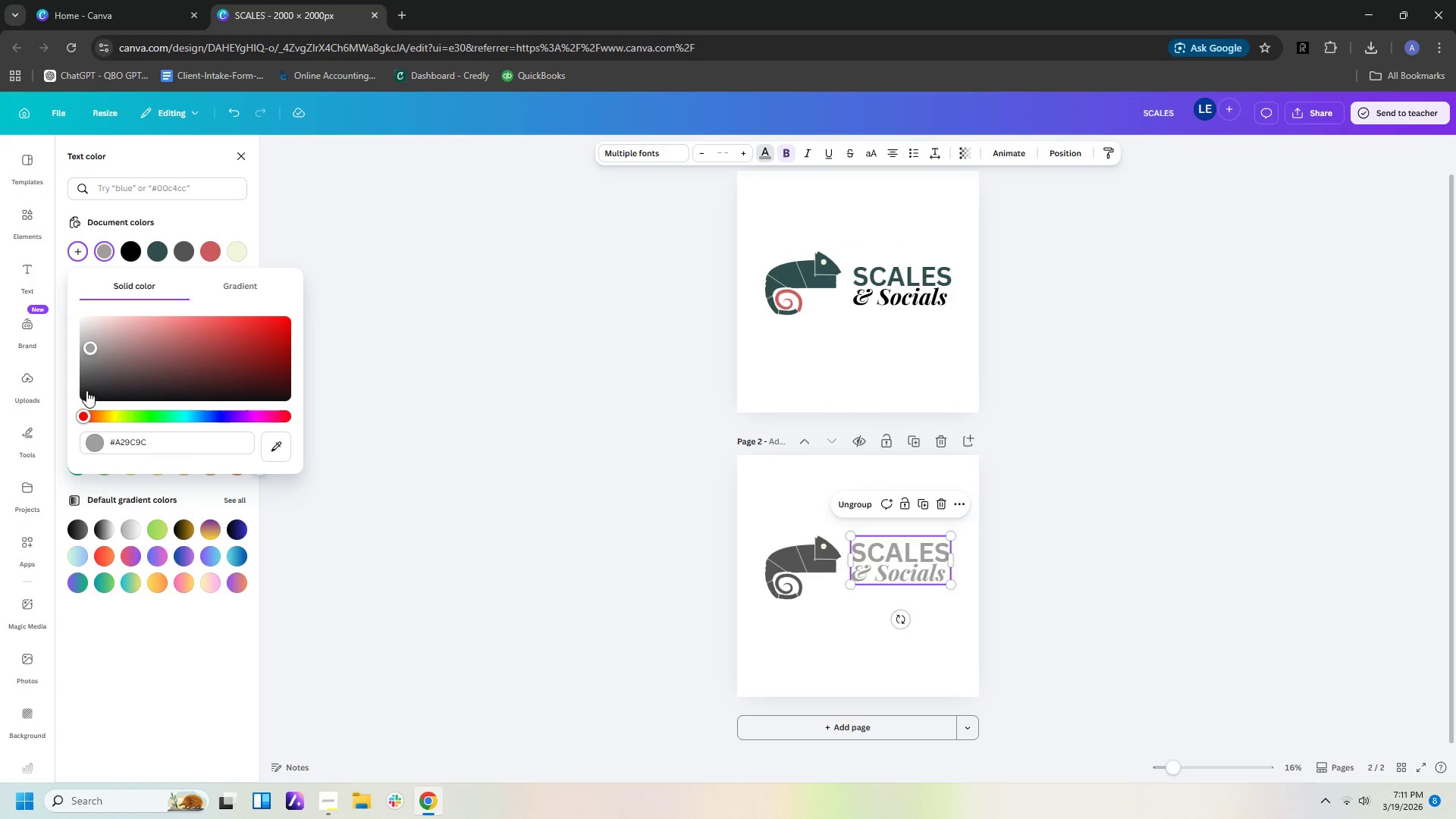 
left_click([86, 391])
 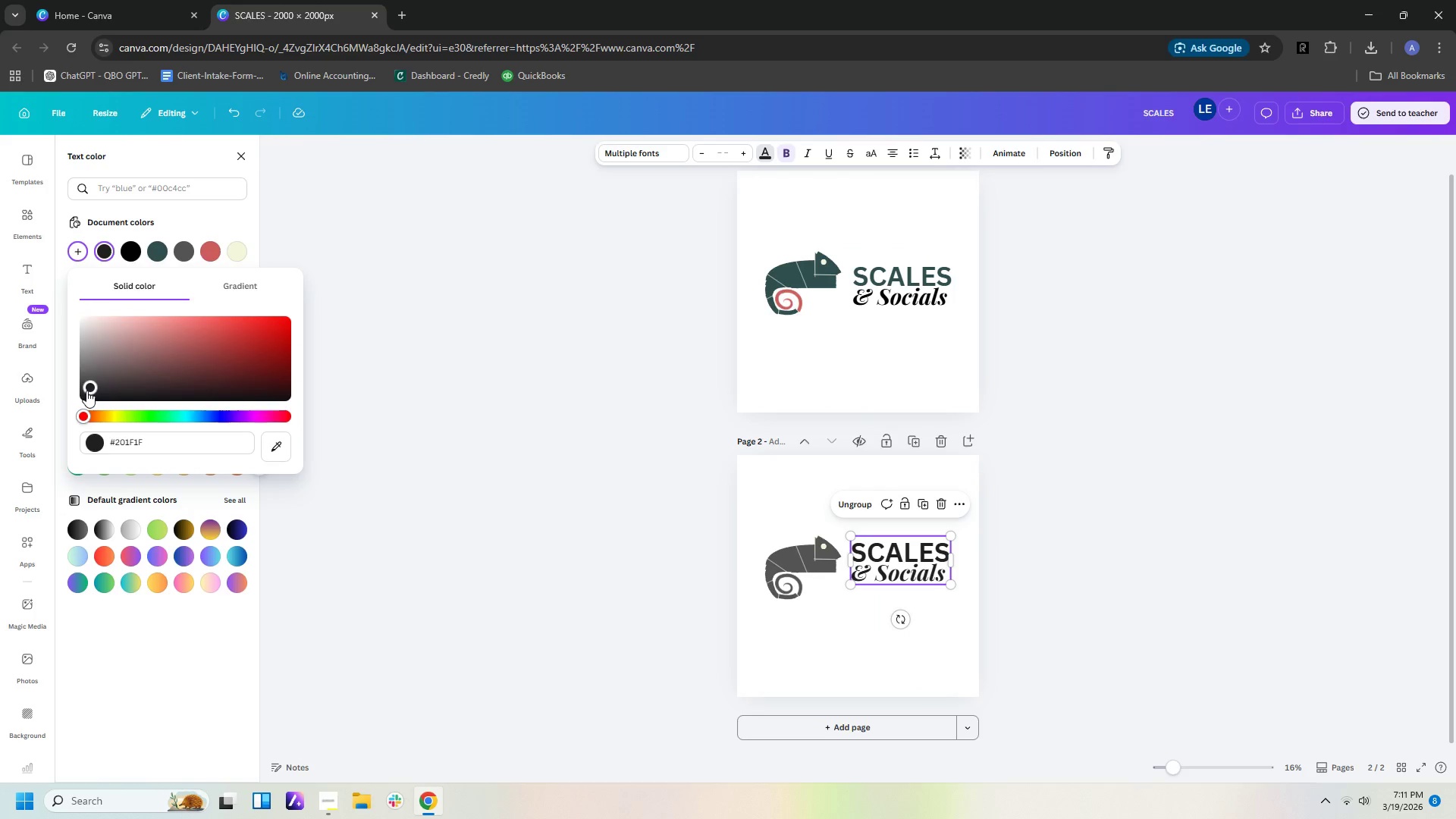 
left_click([89, 387])
 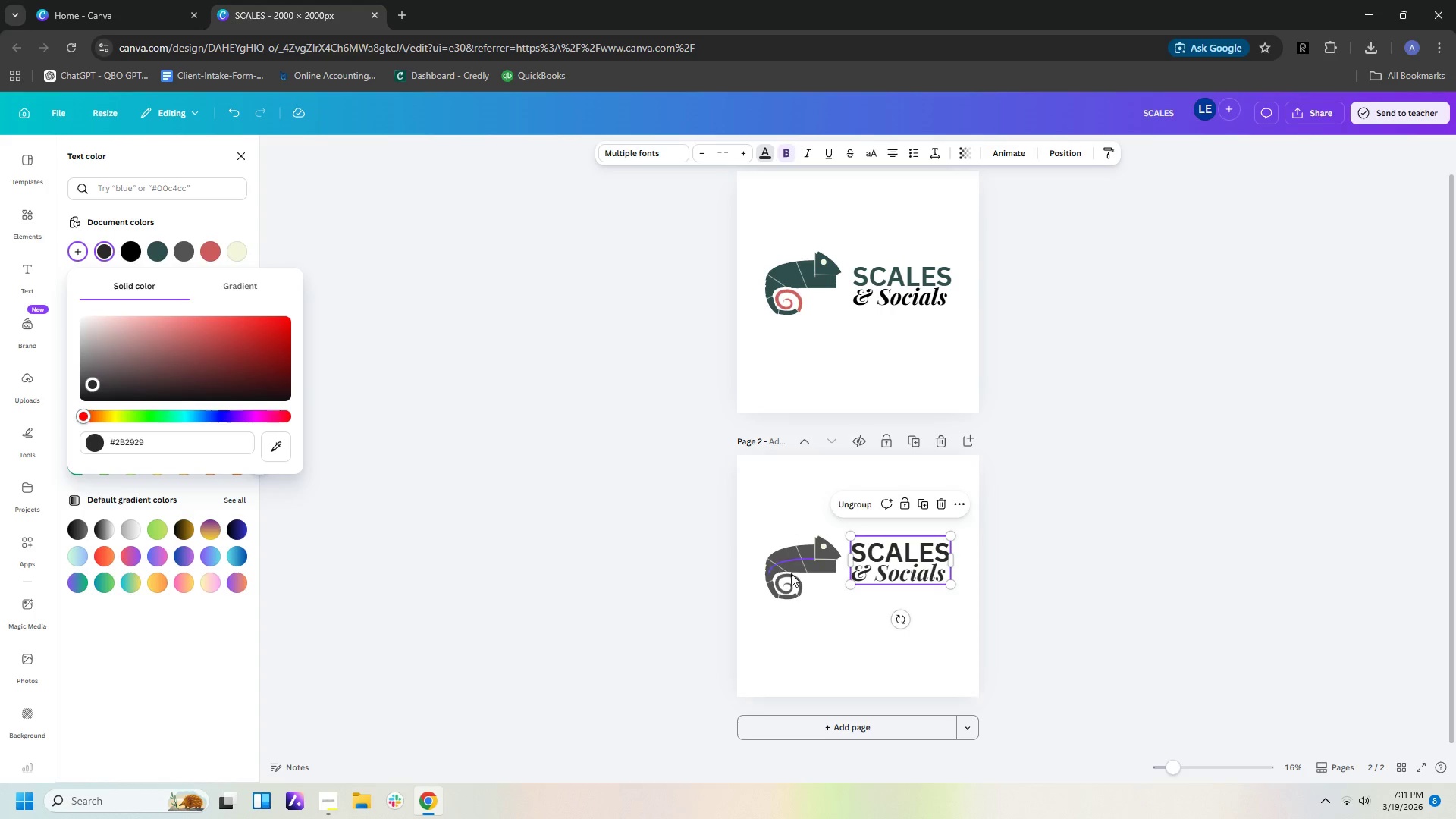 
left_click([823, 635])
 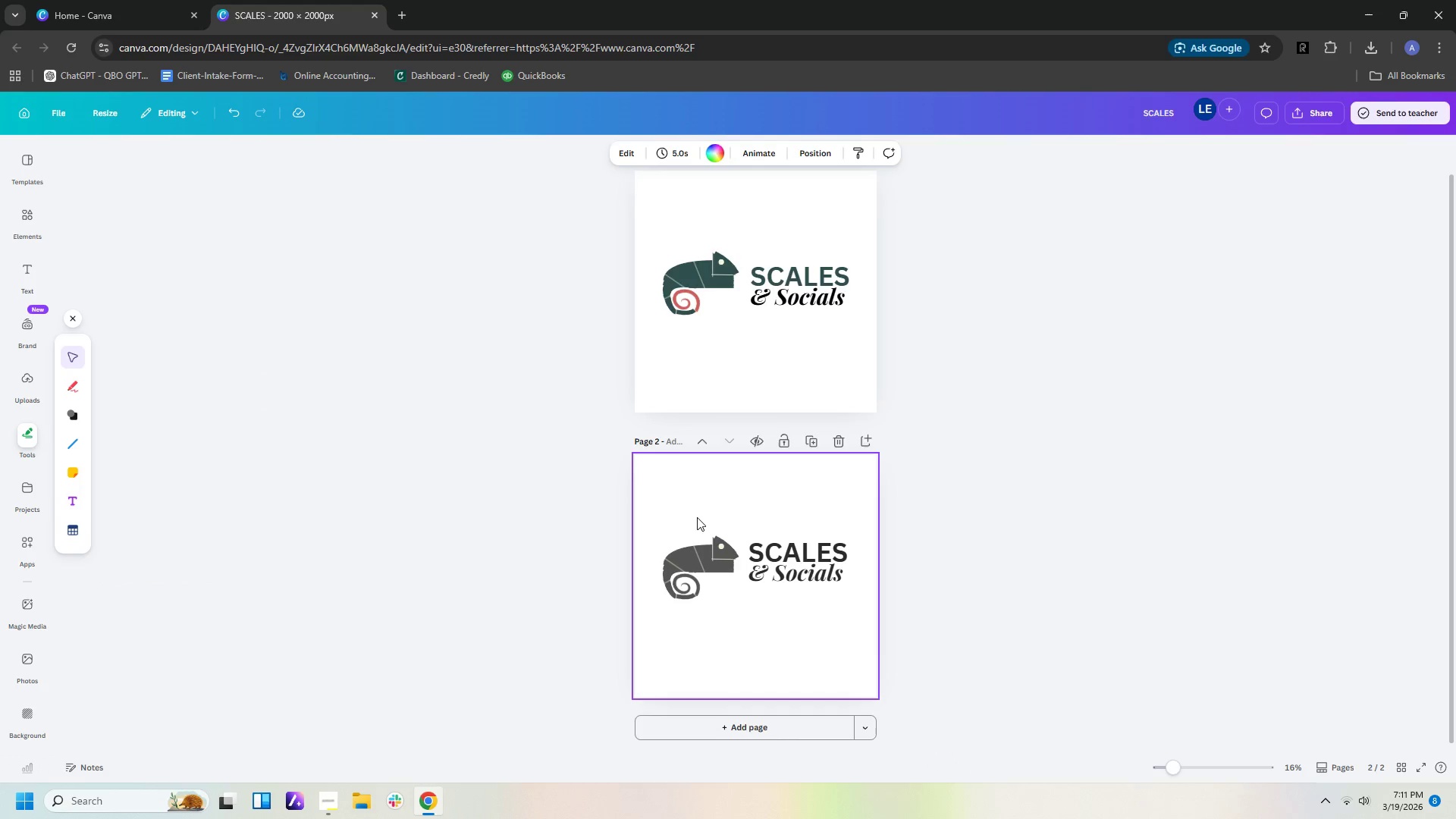 
left_click_drag(start_coordinate=[732, 517], to_coordinate=[637, 606])
 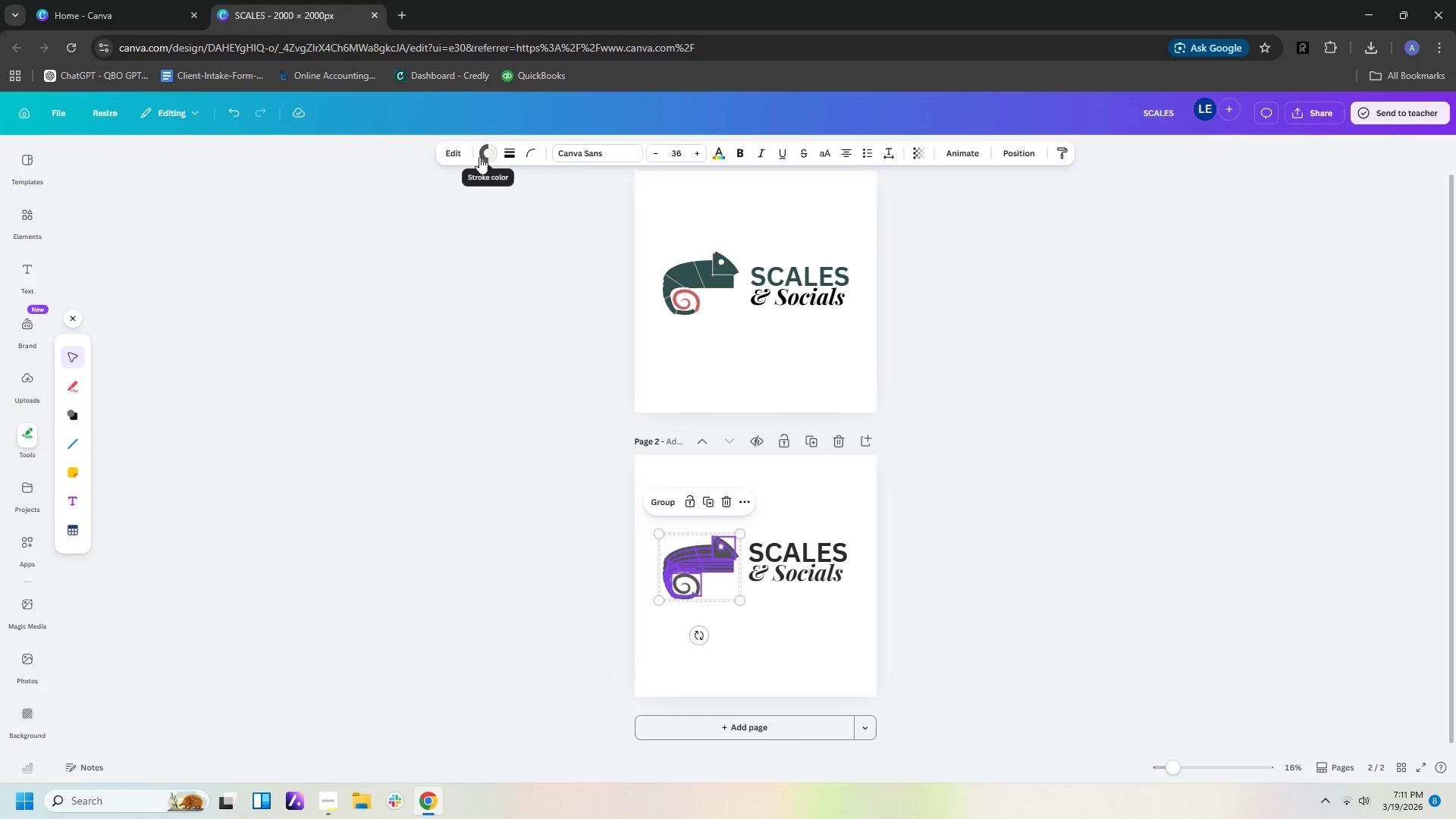 
left_click([479, 157])
 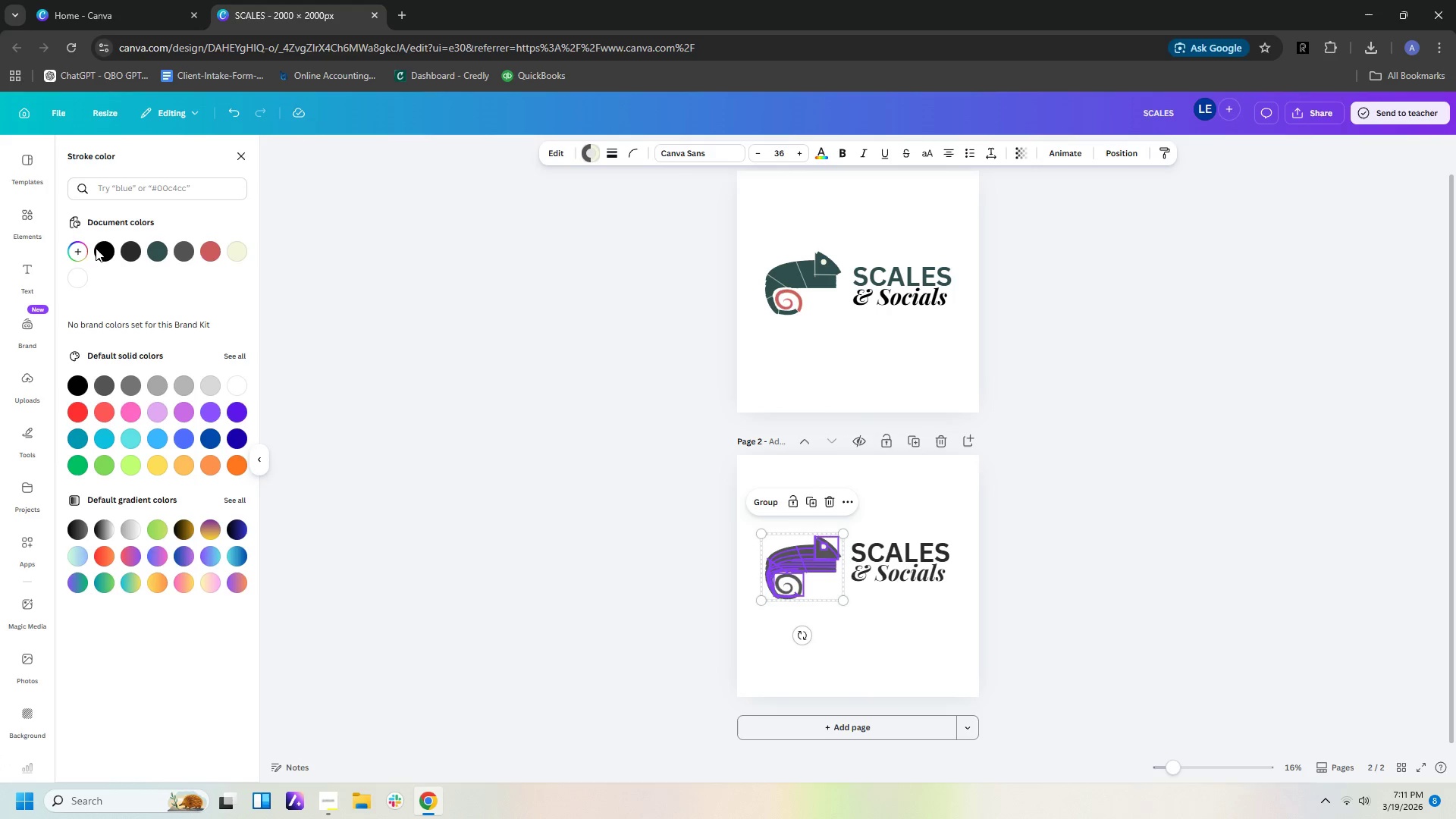 
left_click([129, 249])
 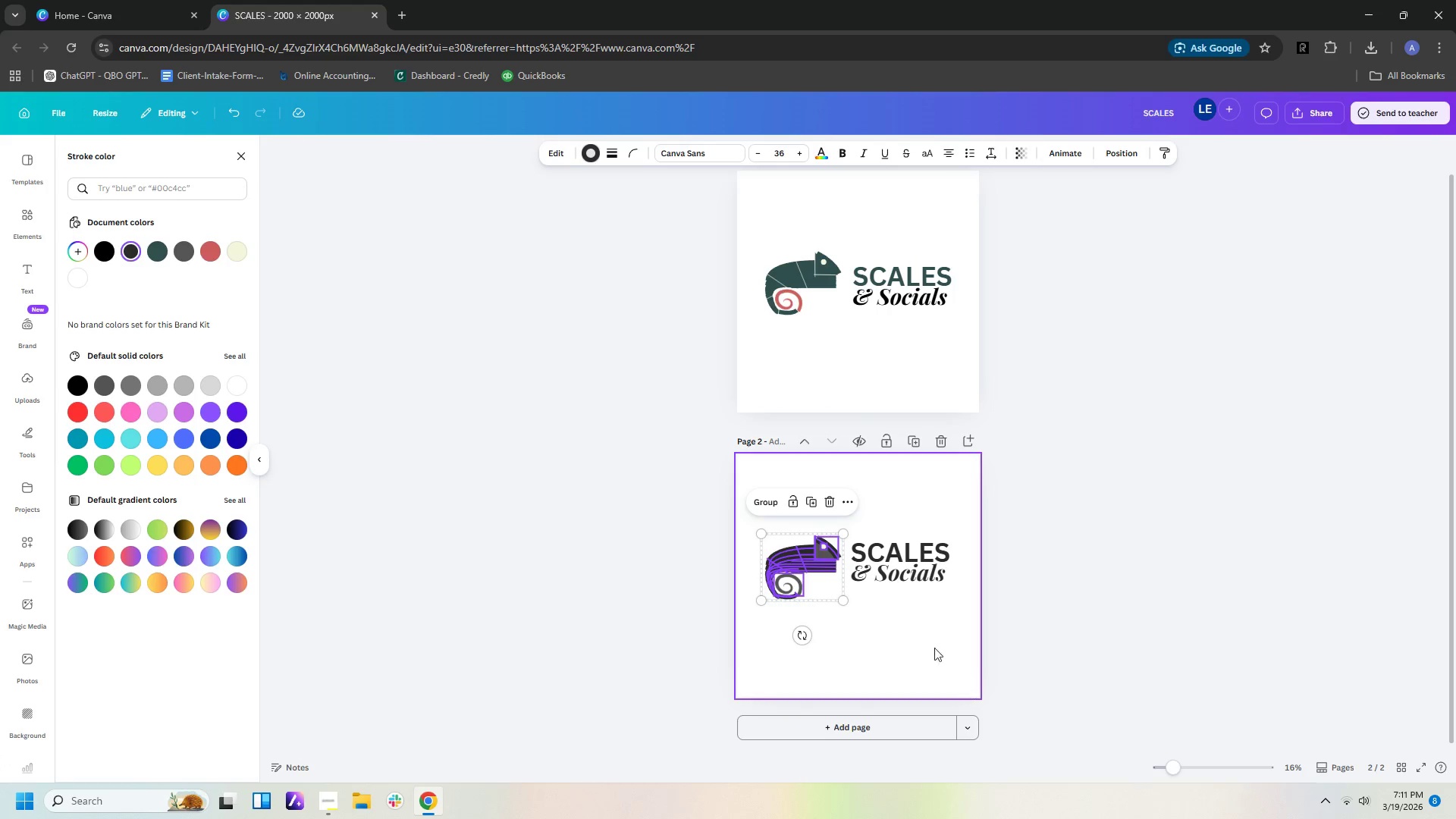 
left_click([892, 617])
 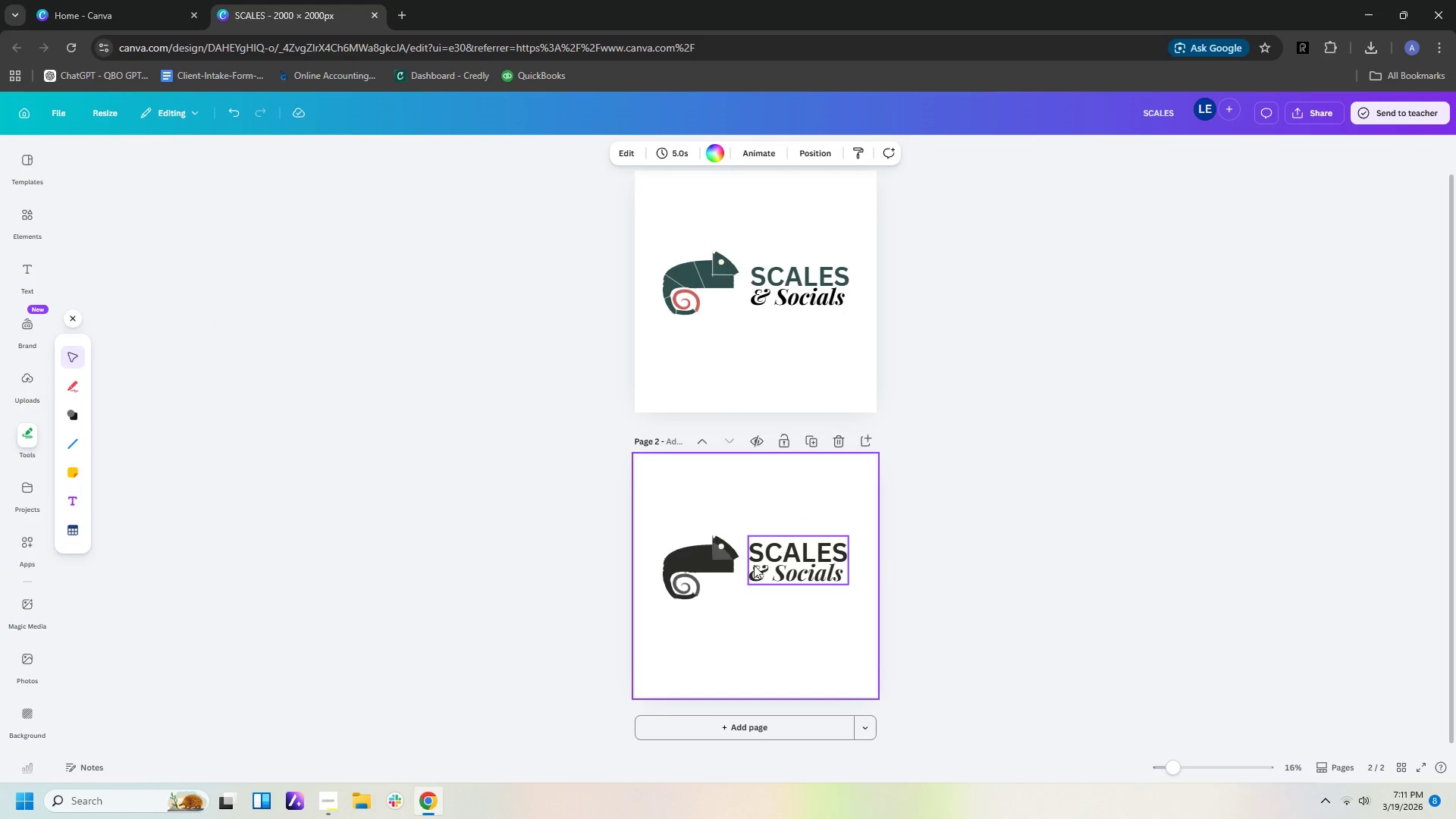 
left_click([723, 557])
 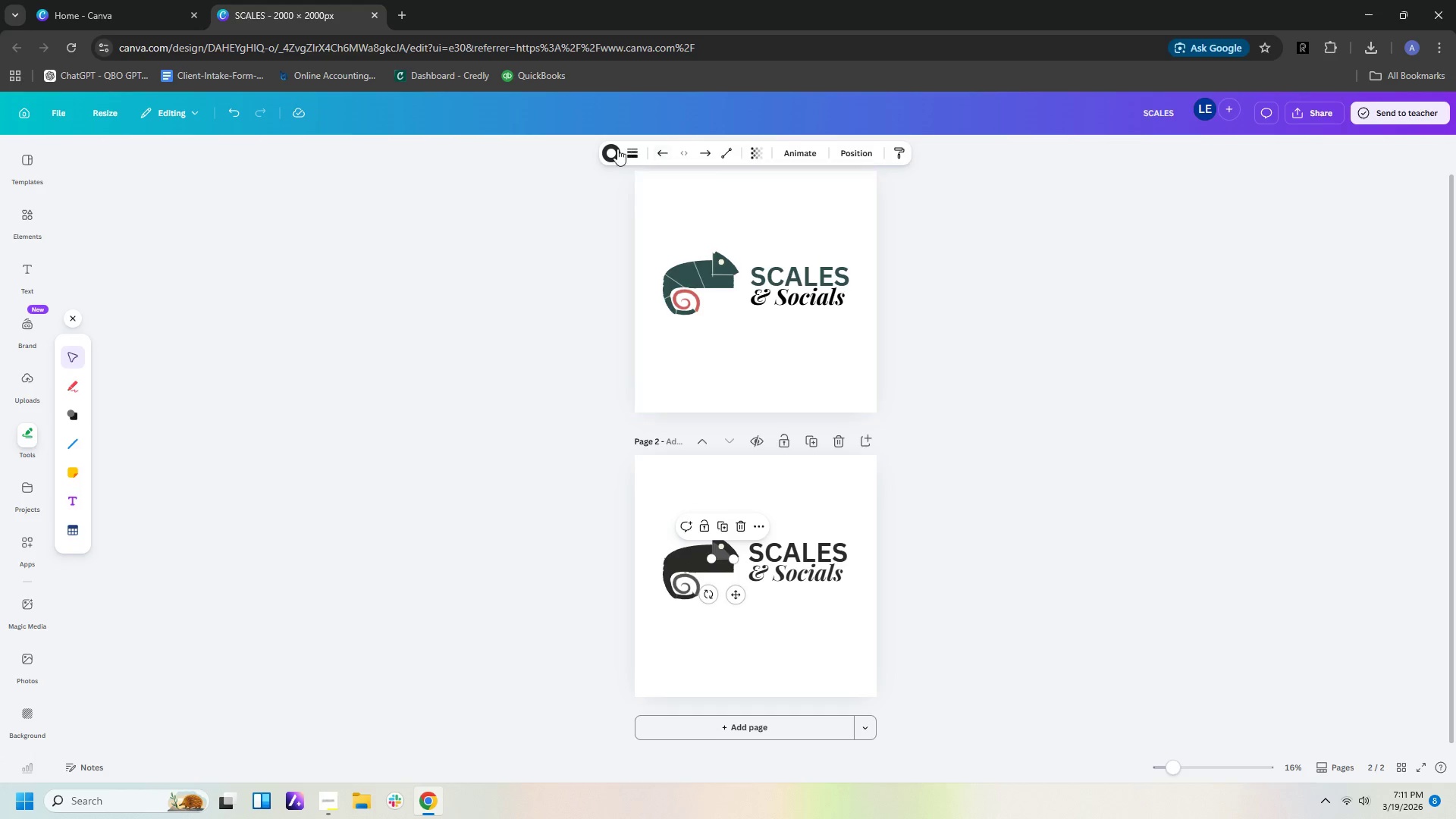 
left_click([617, 149])
 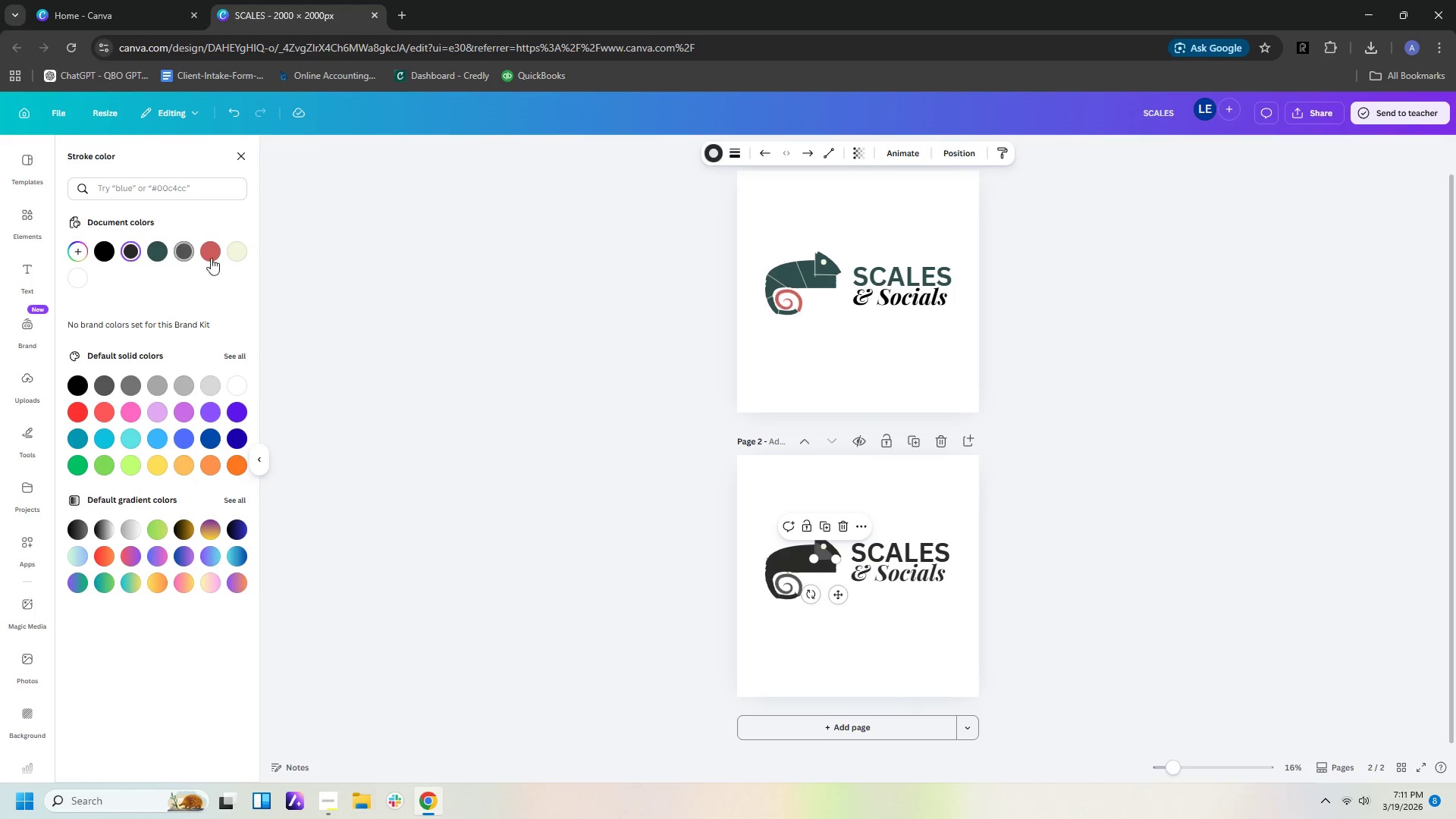 
left_click([239, 256])
 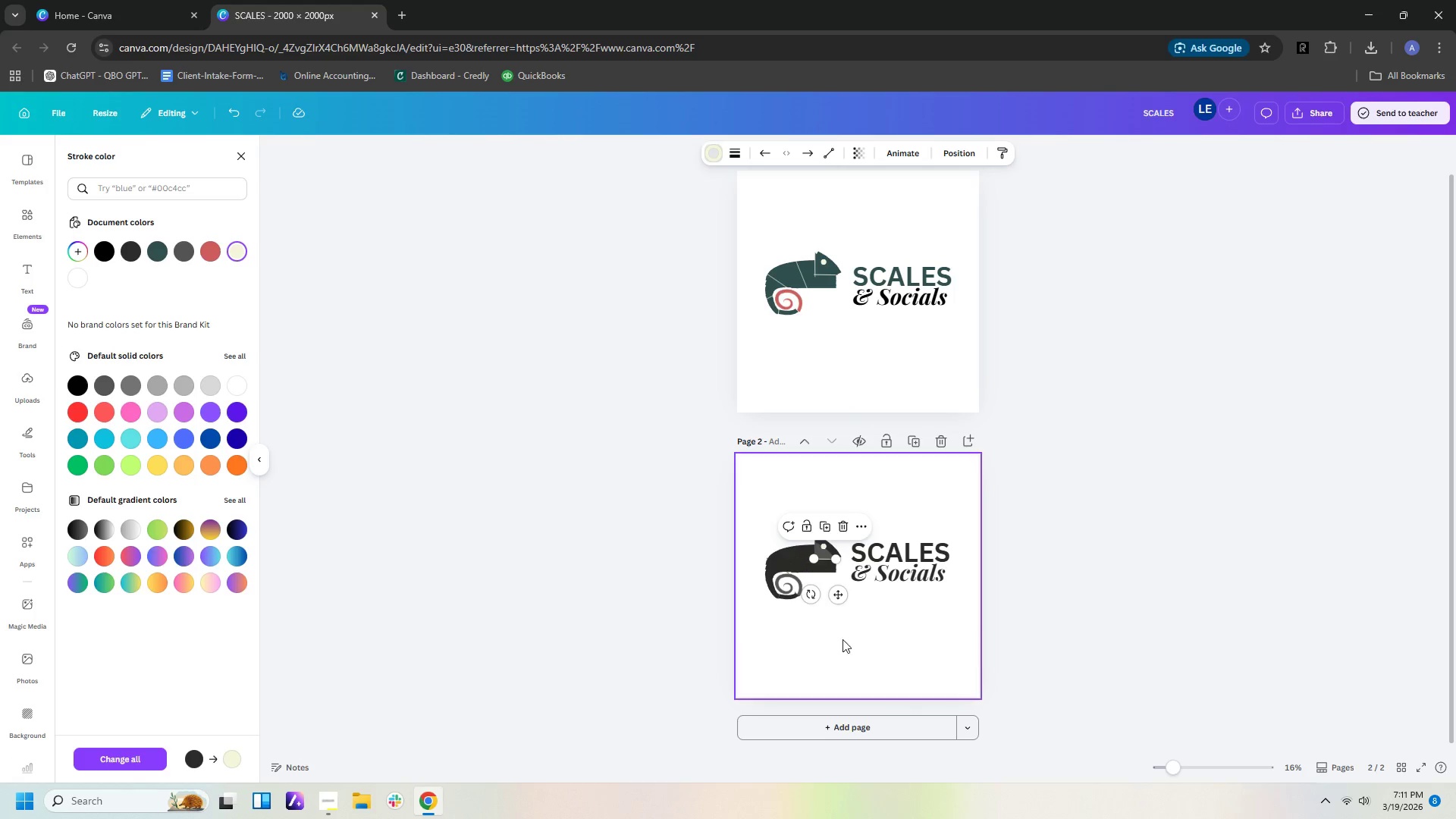 
left_click([851, 659])
 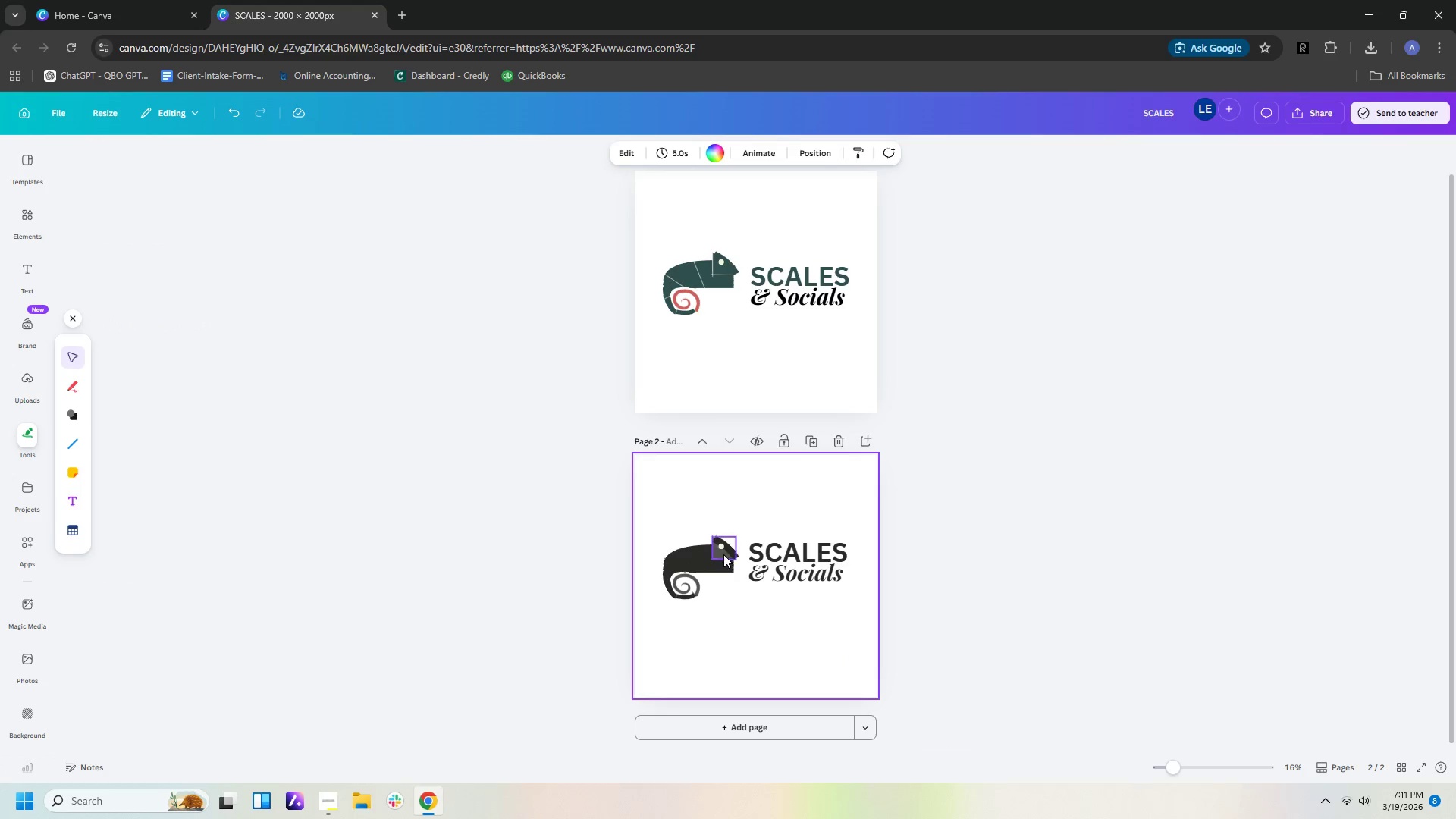 
left_click([721, 554])
 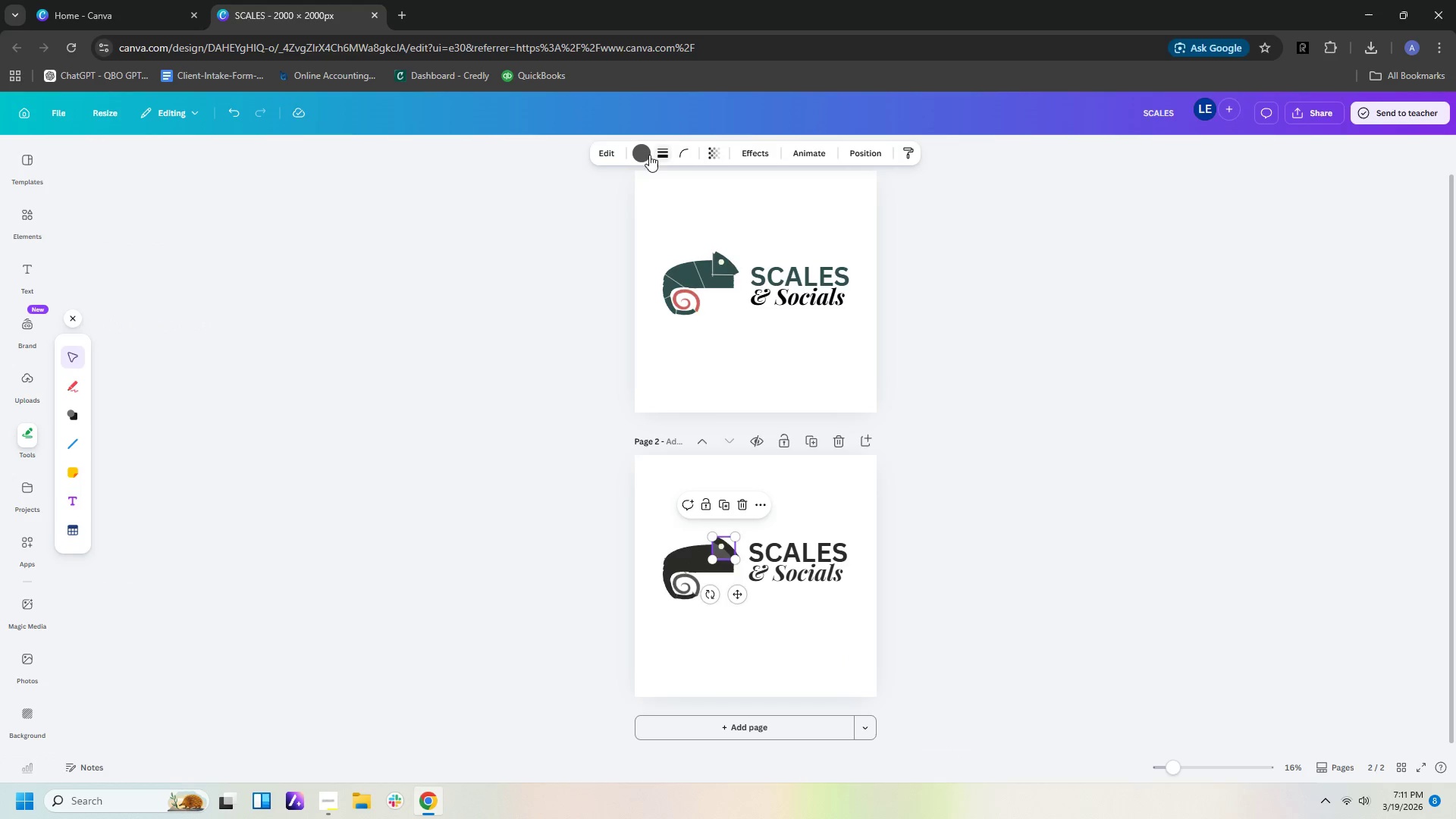 
left_click([644, 157])
 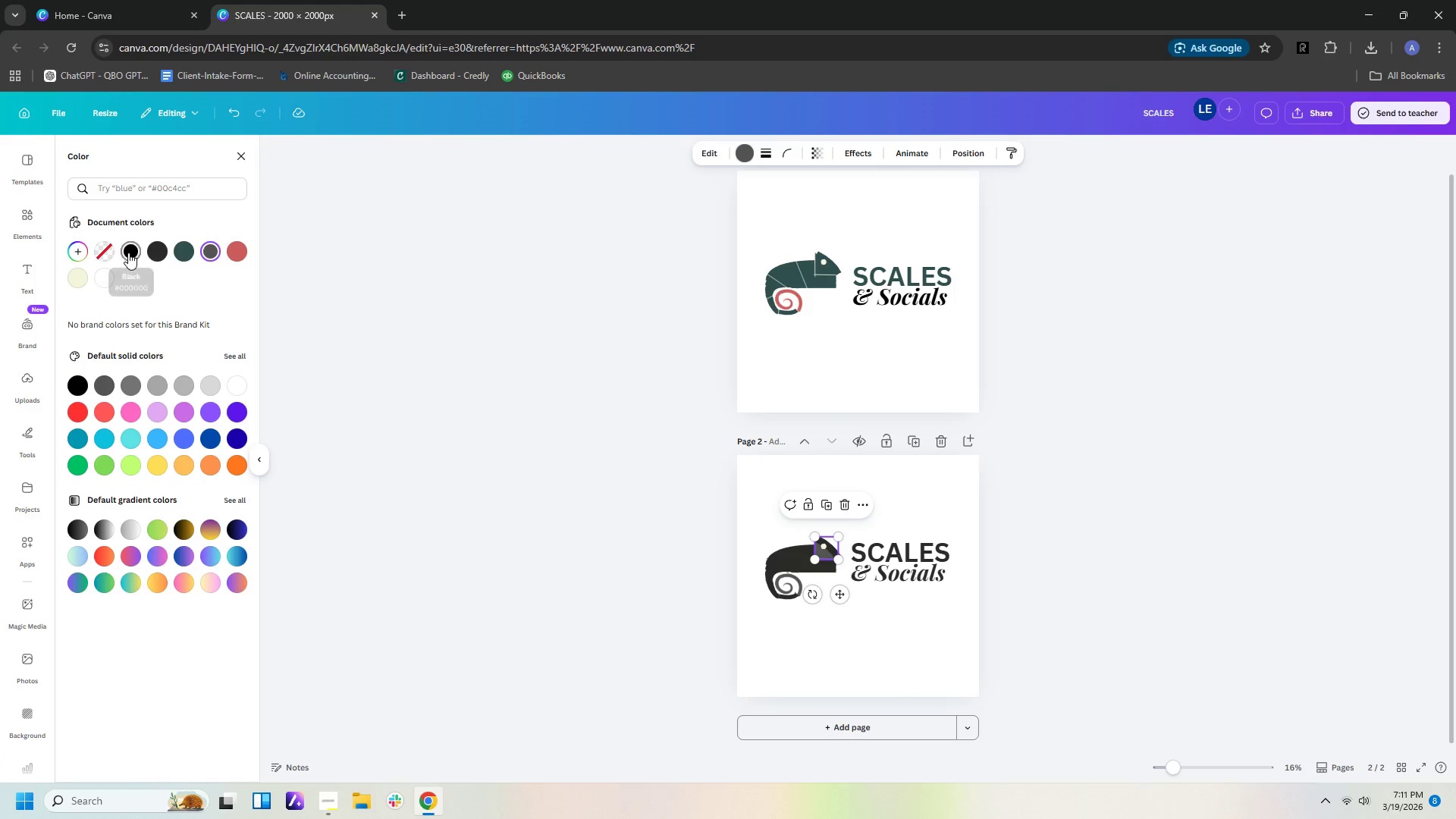 
left_click([155, 253])
 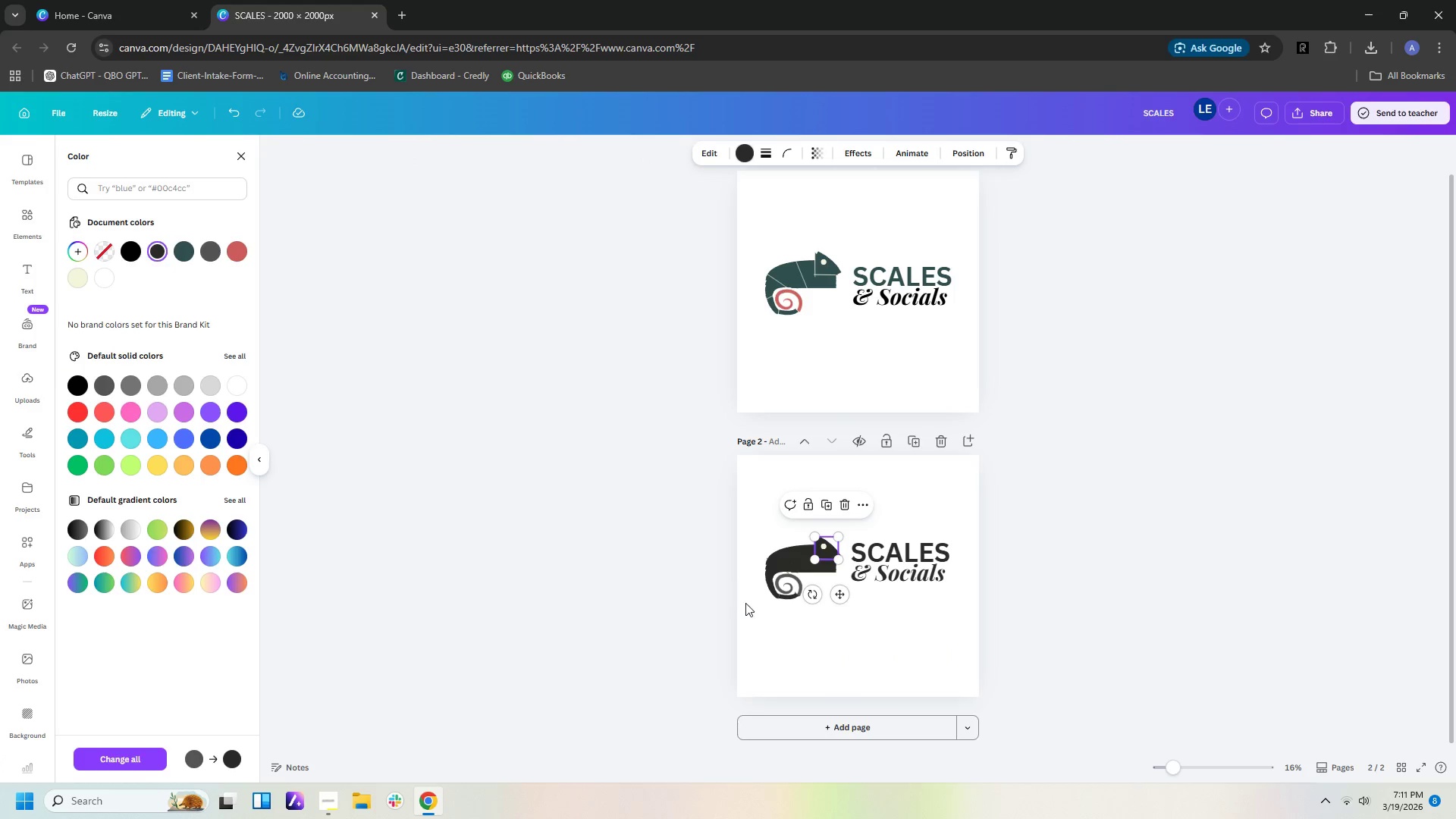 
left_click([789, 622])
 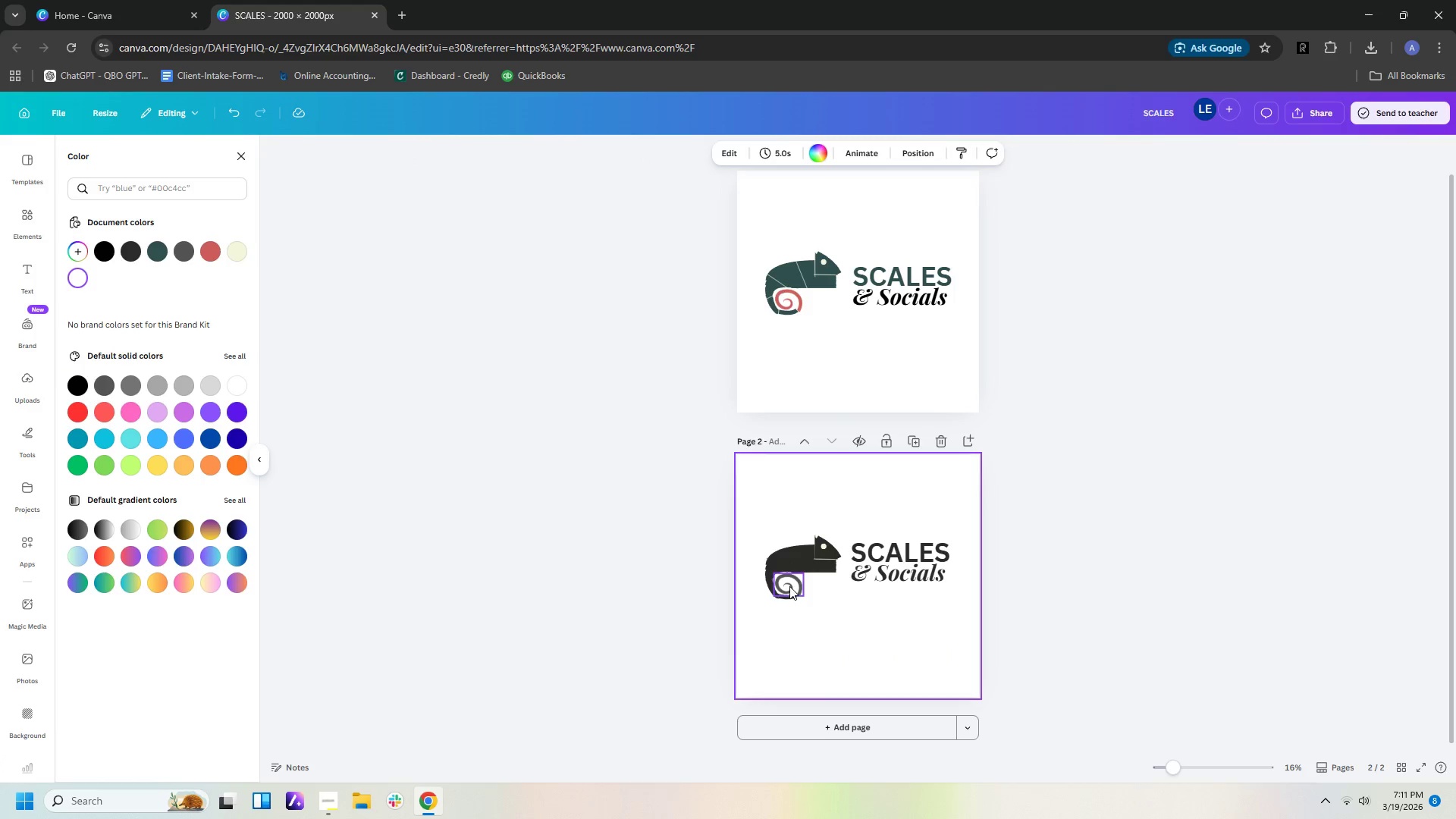 
left_click([789, 586])
 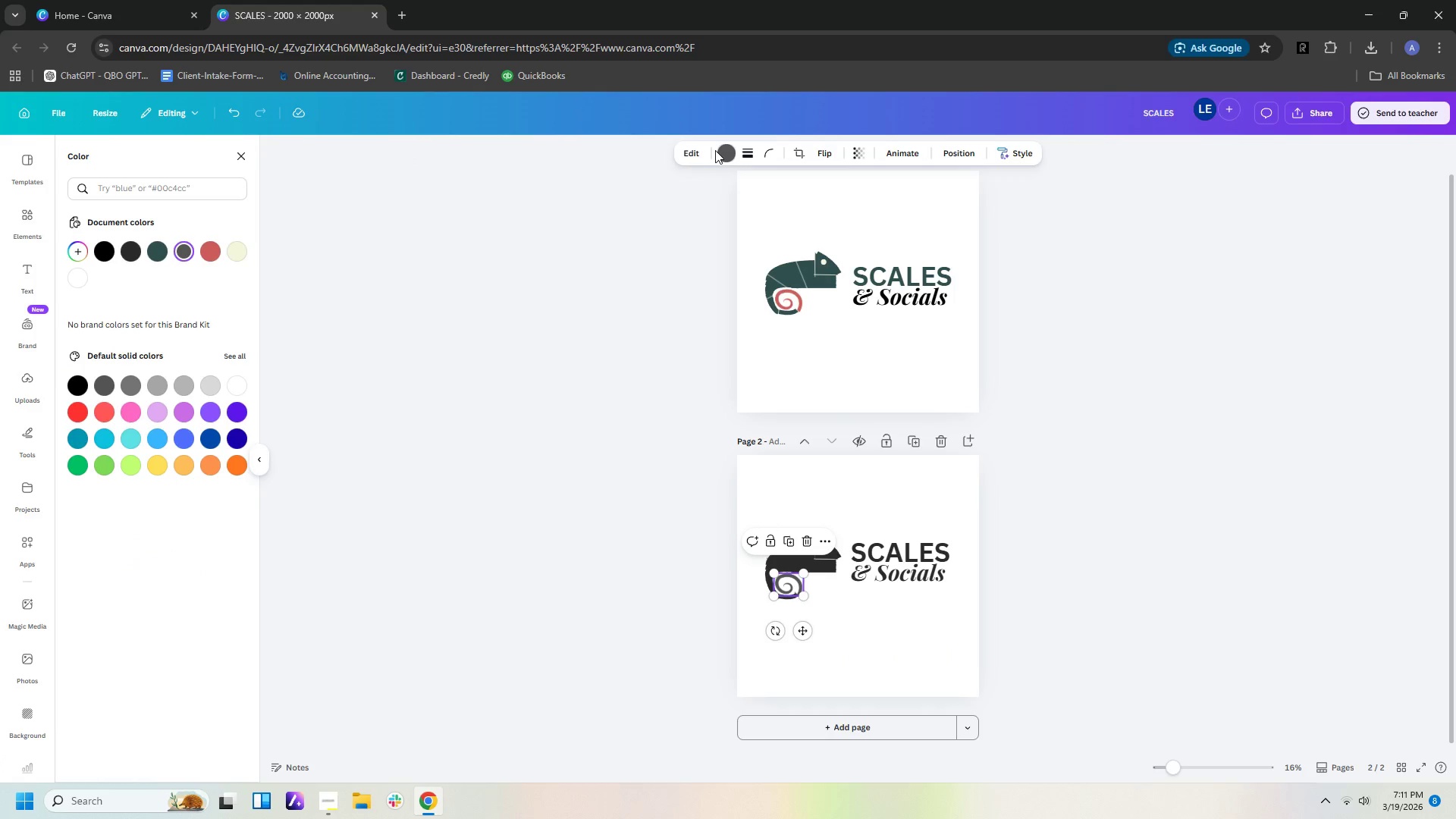 
double_click([721, 149])
 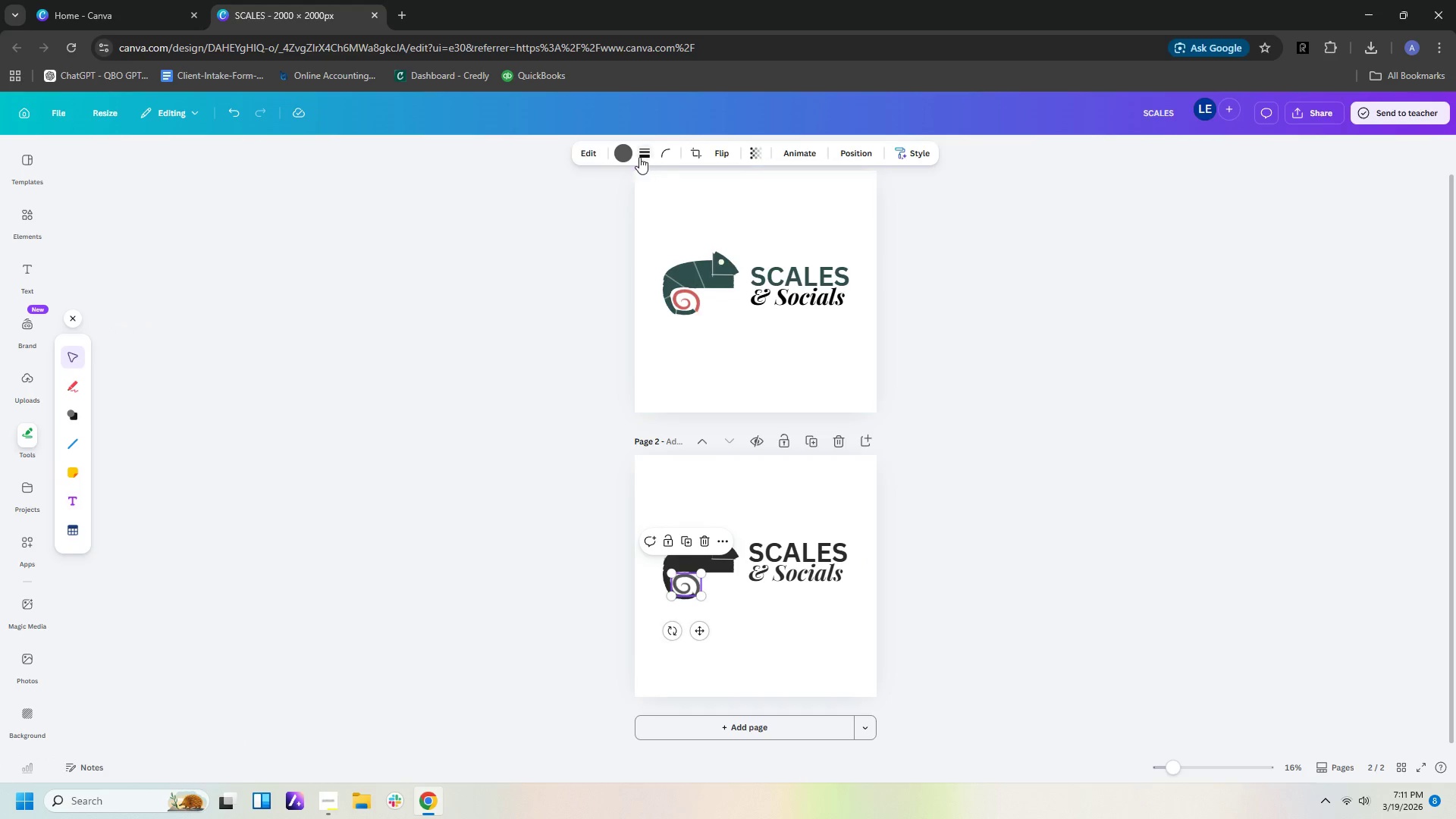 
left_click([625, 154])
 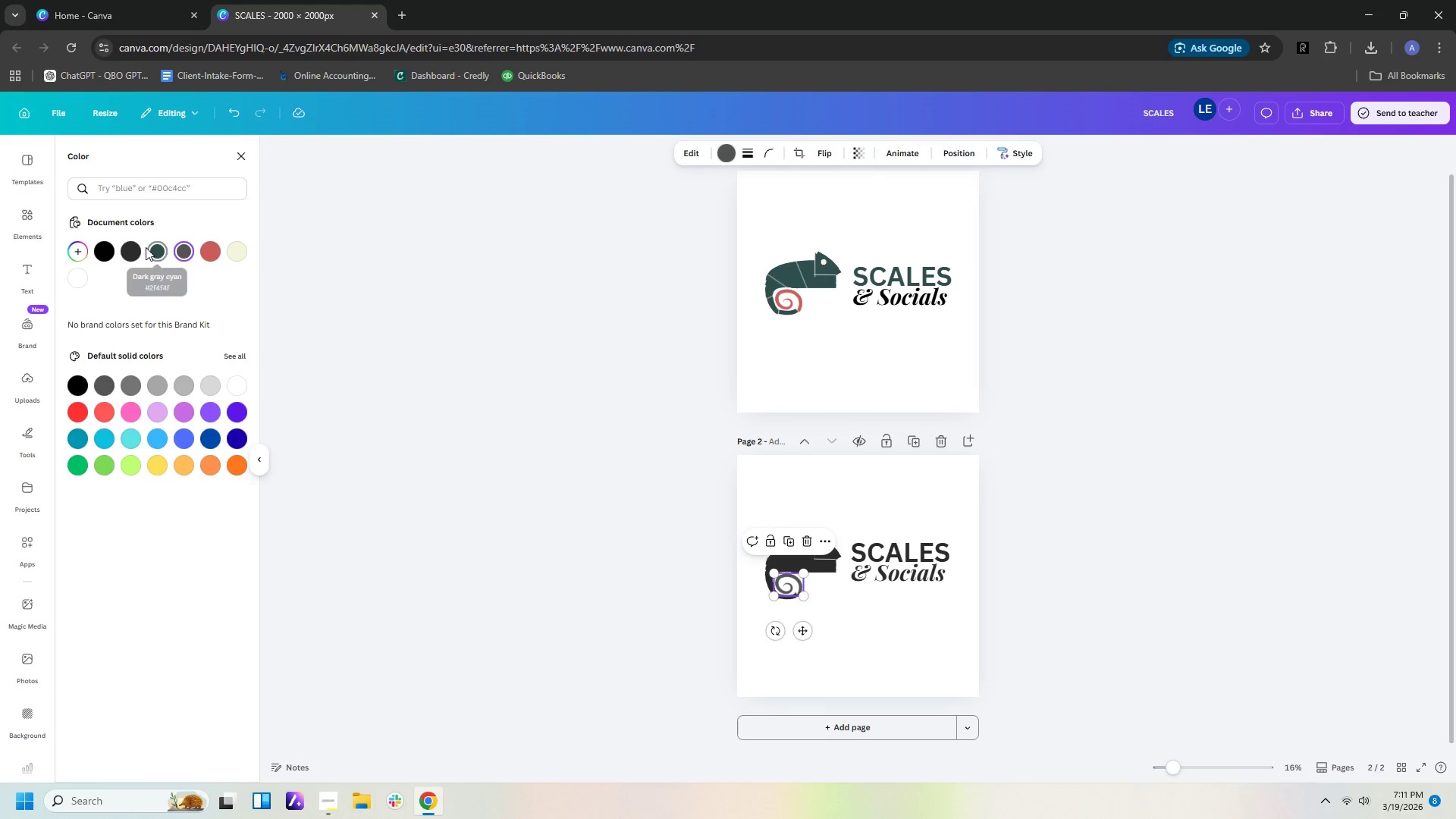 
left_click([130, 249])
 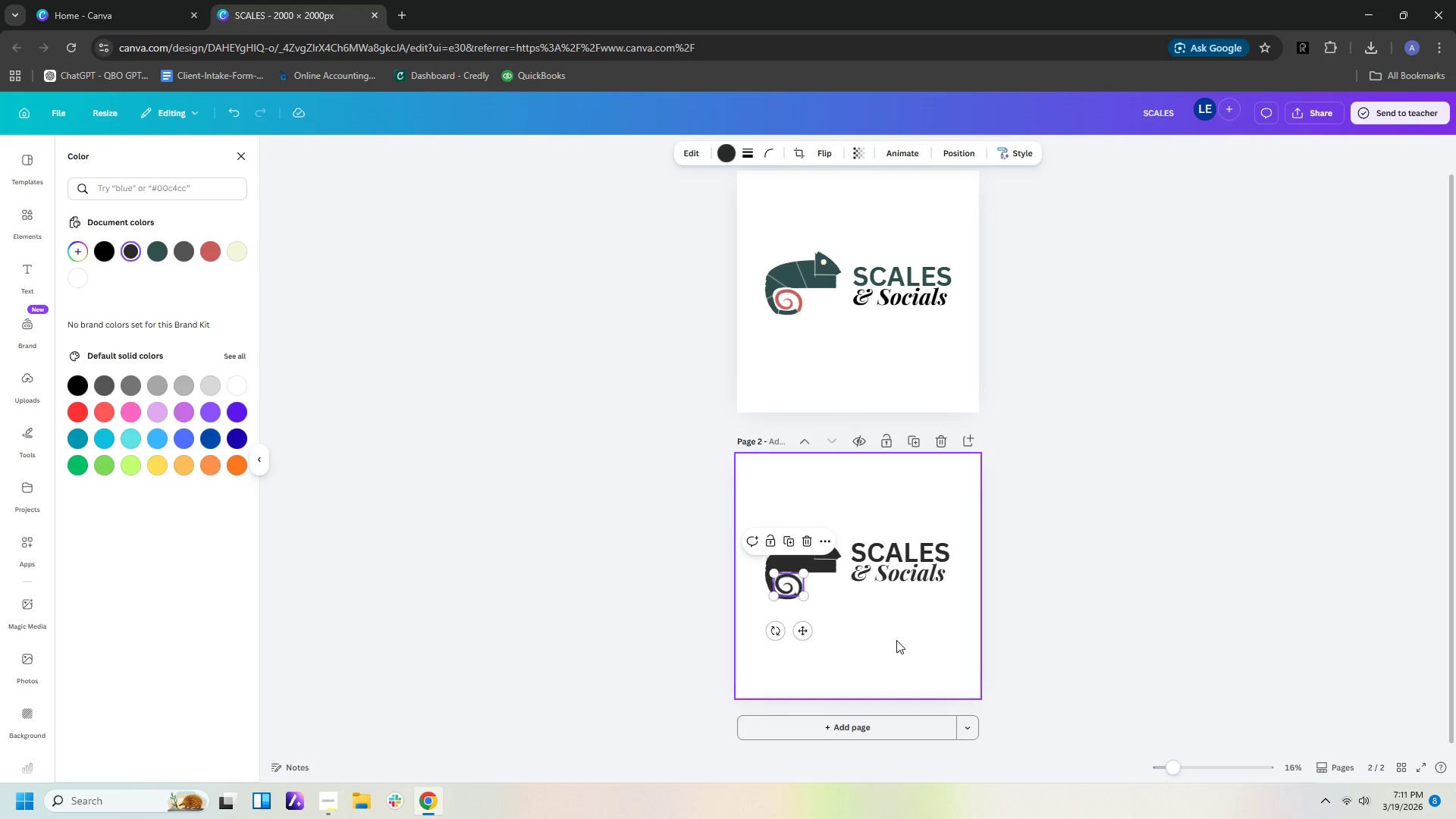 
left_click([896, 640])
 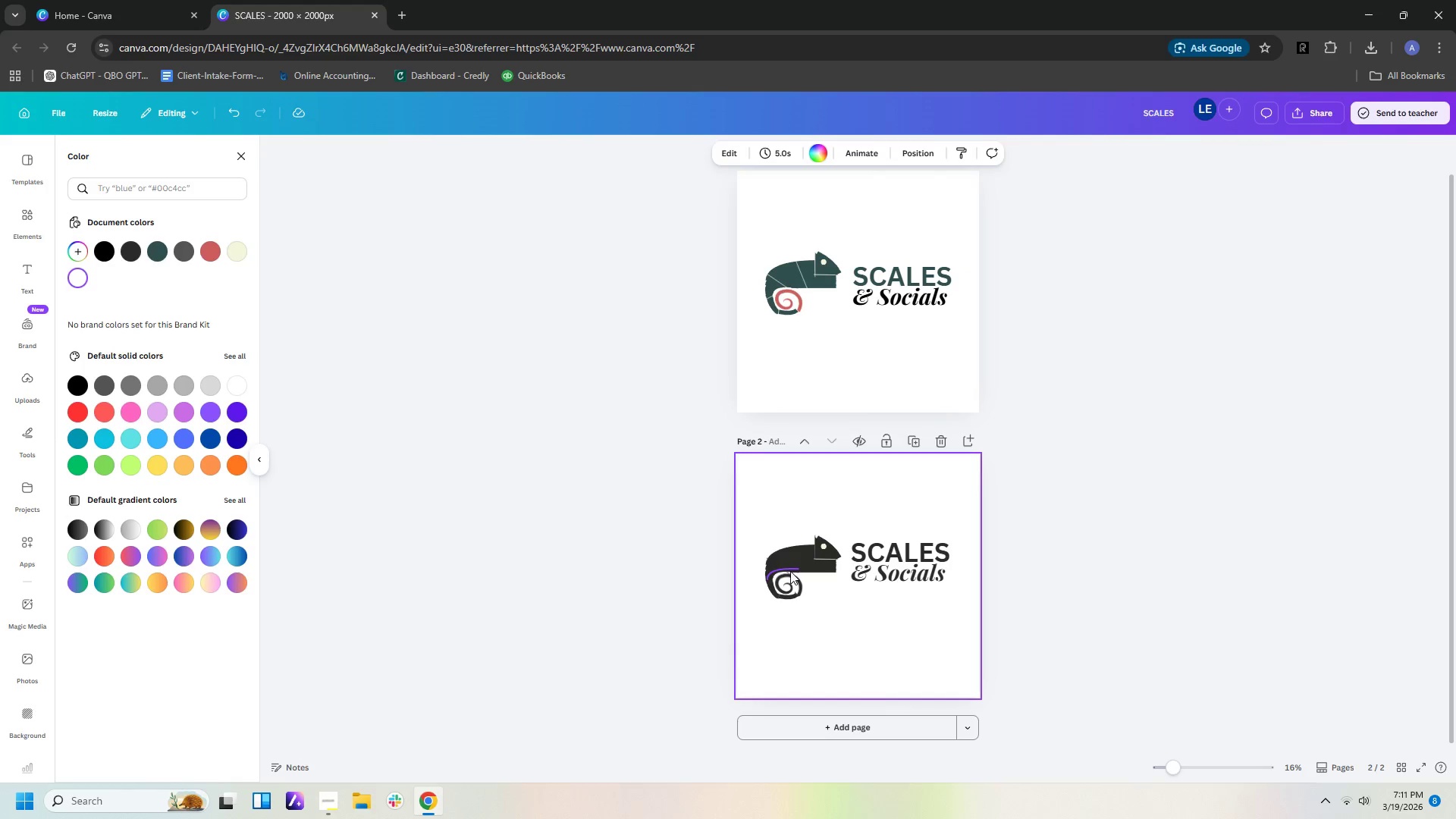 
left_click([788, 571])
 